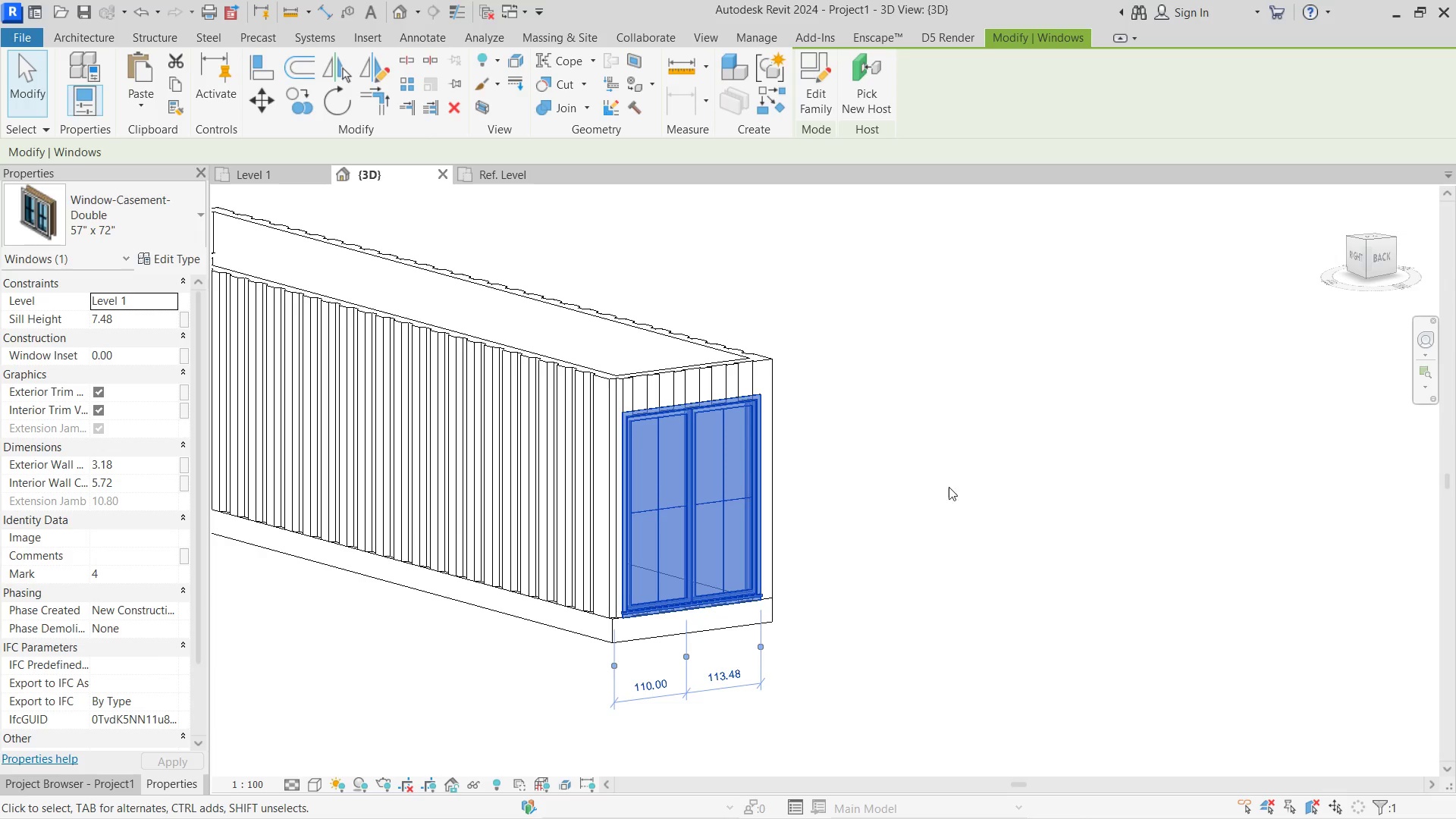 
left_click([931, 460])
 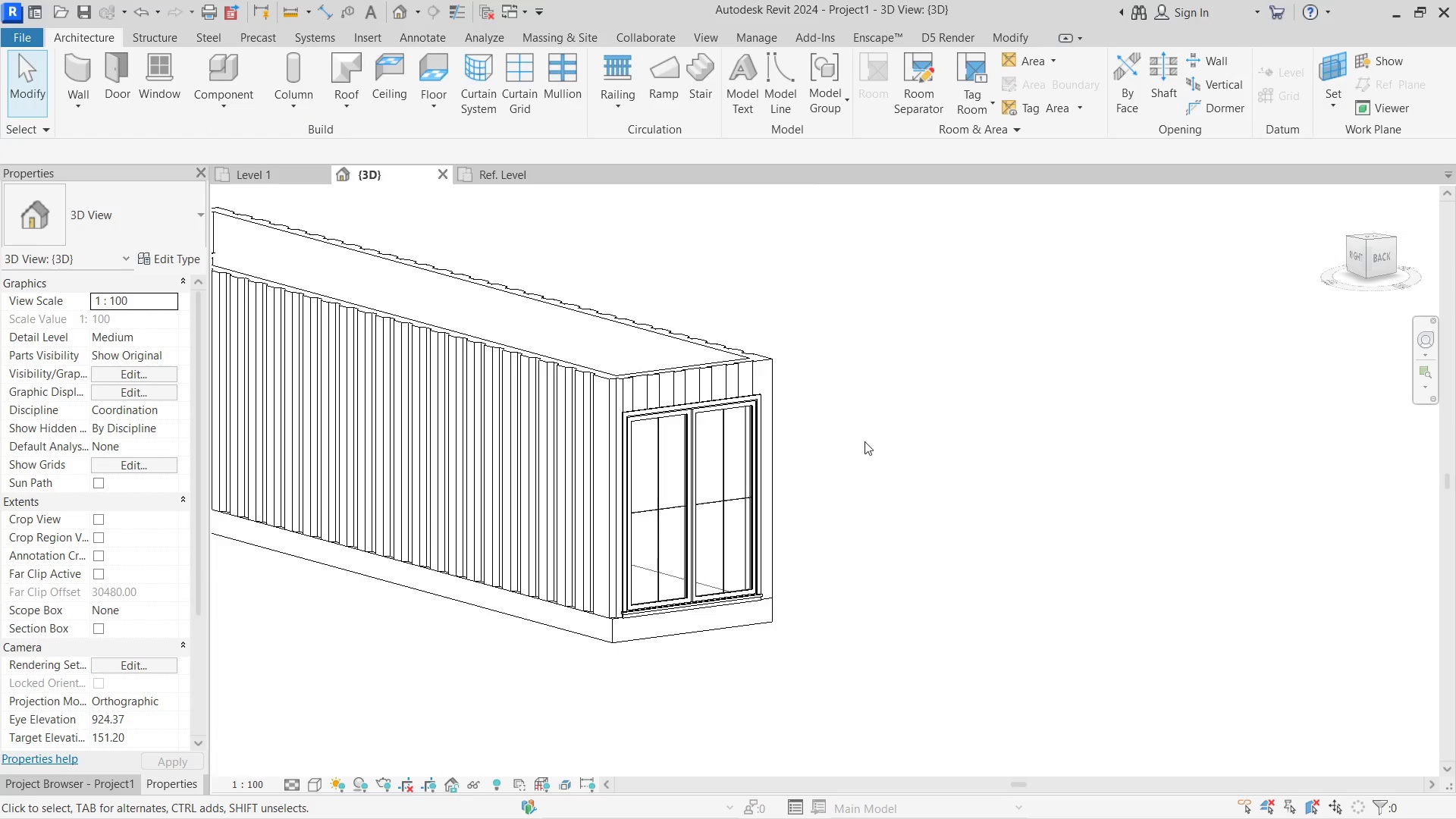 
hold_key(key=ShiftLeft, duration=1.48)
 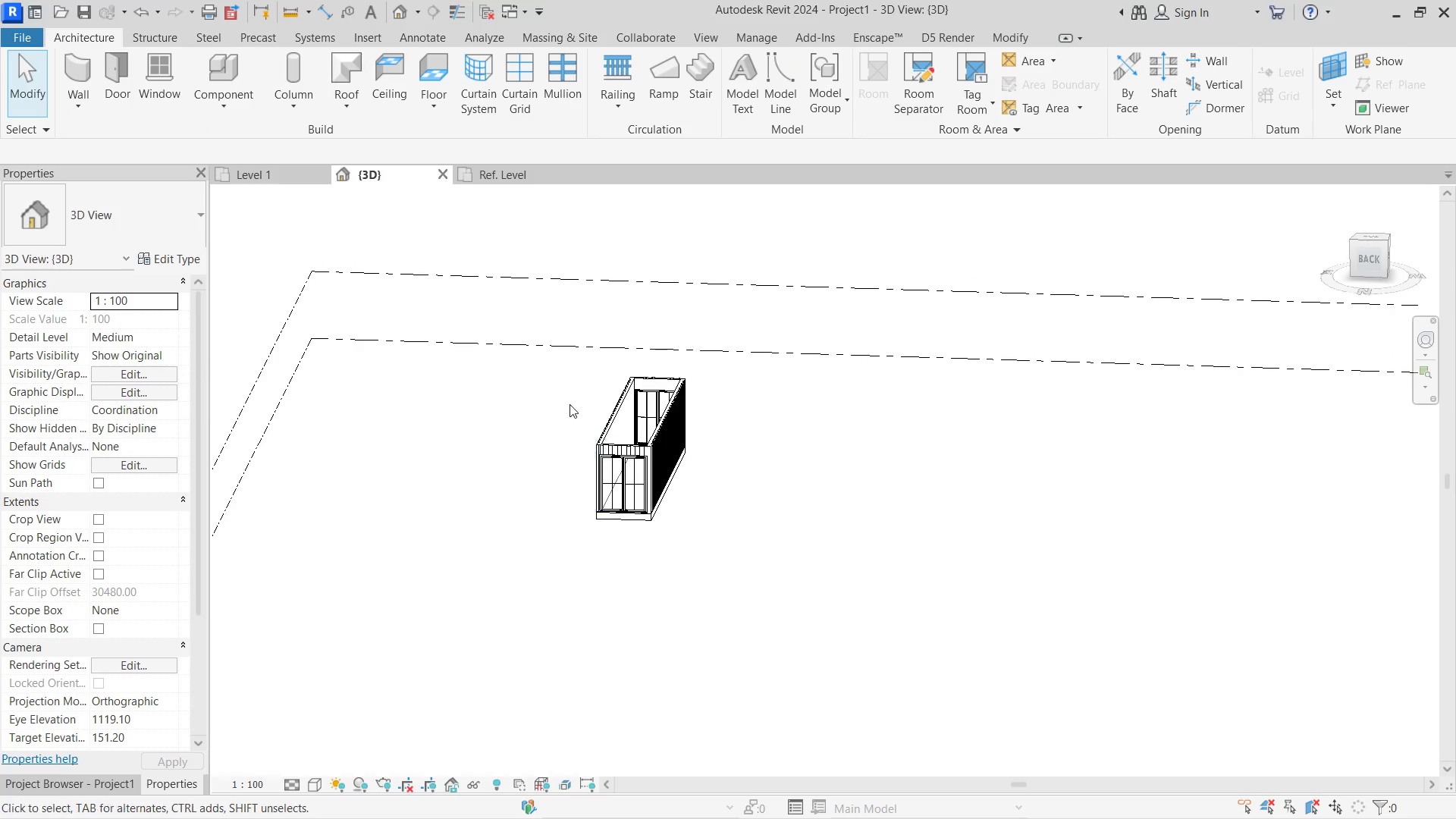 
scroll: coordinate [880, 438], scroll_direction: down, amount: 9.0
 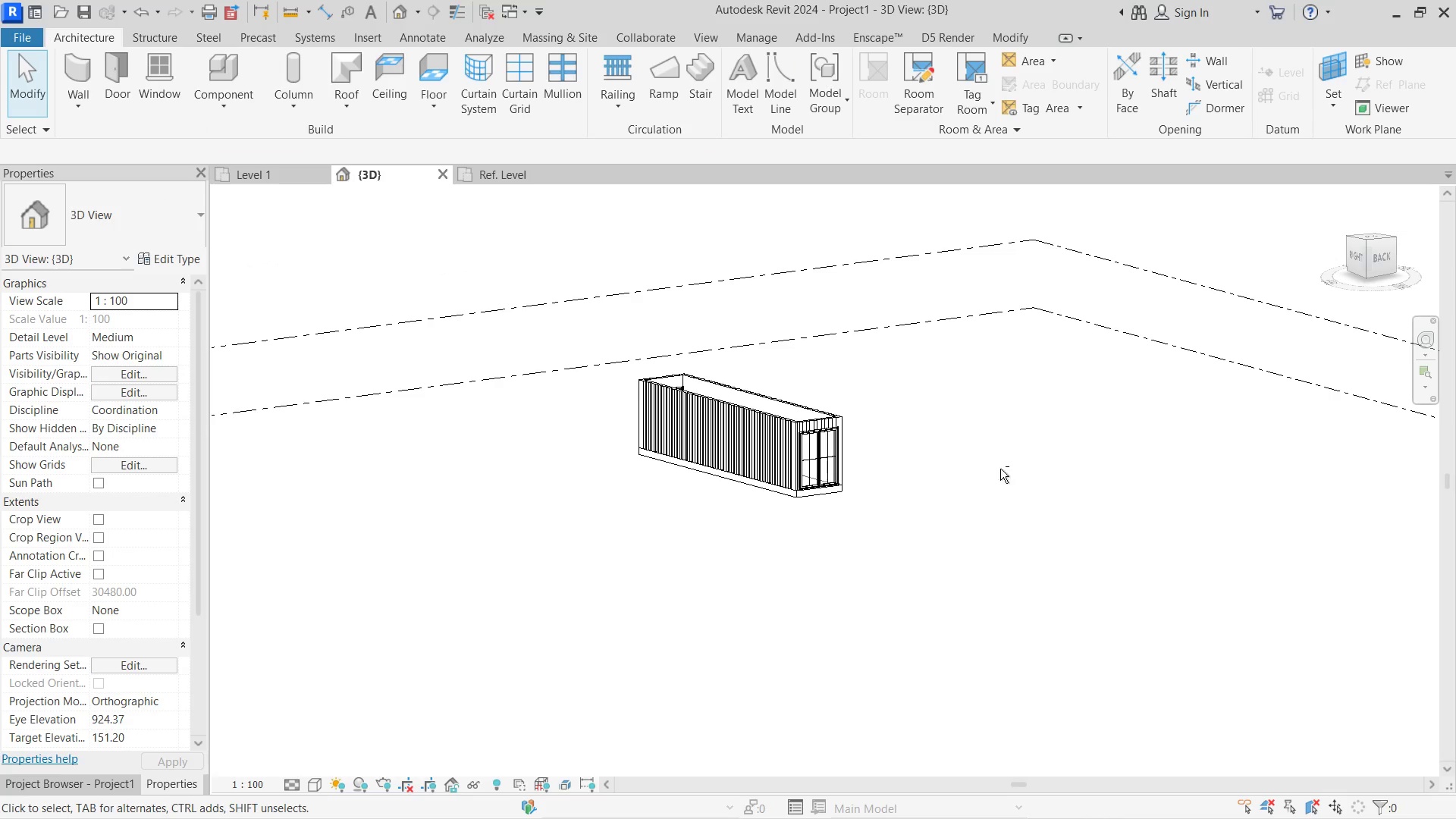 
hold_key(key=ShiftLeft, duration=1.19)
 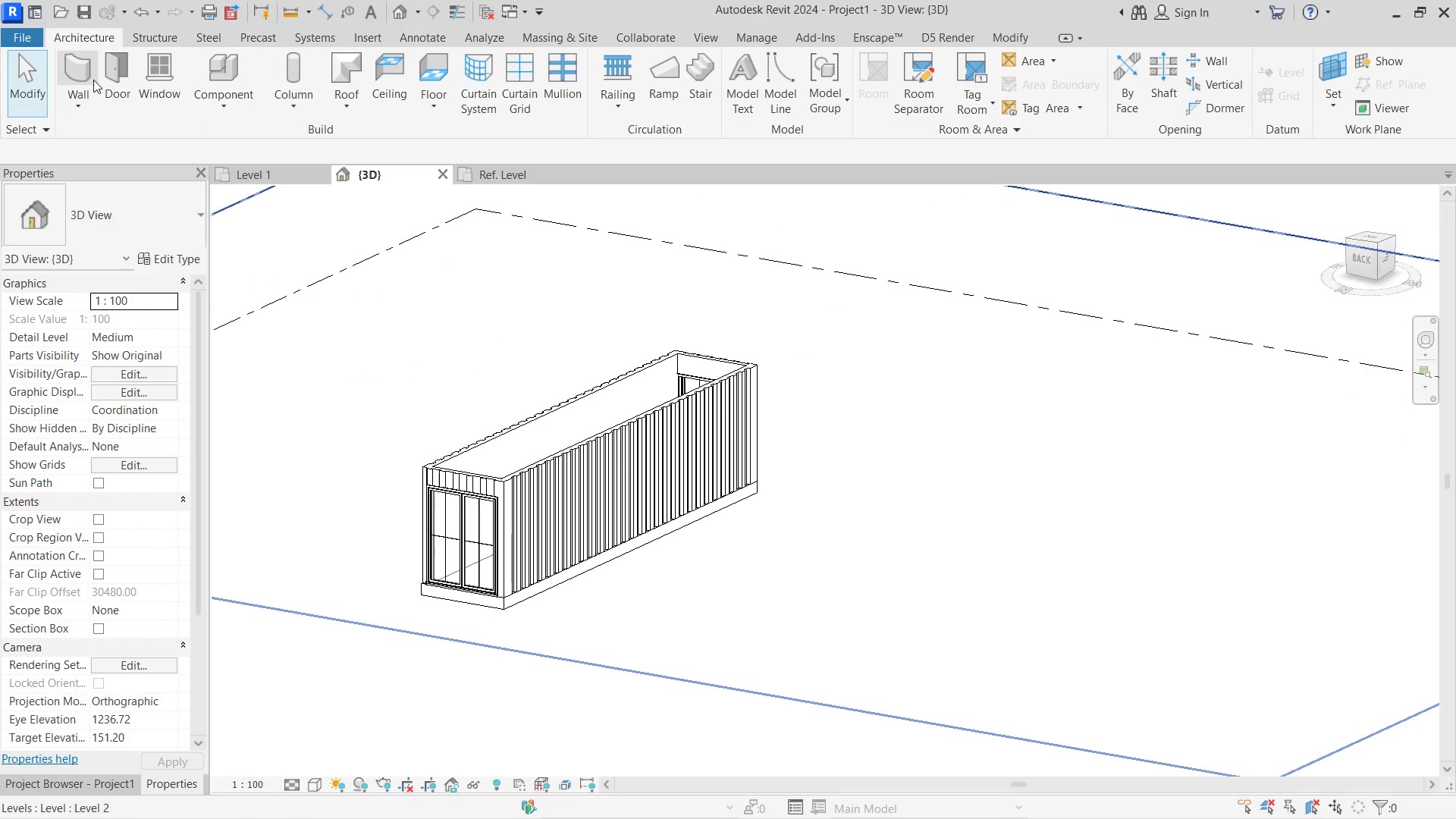 
scroll: coordinate [599, 410], scroll_direction: up, amount: 4.0
 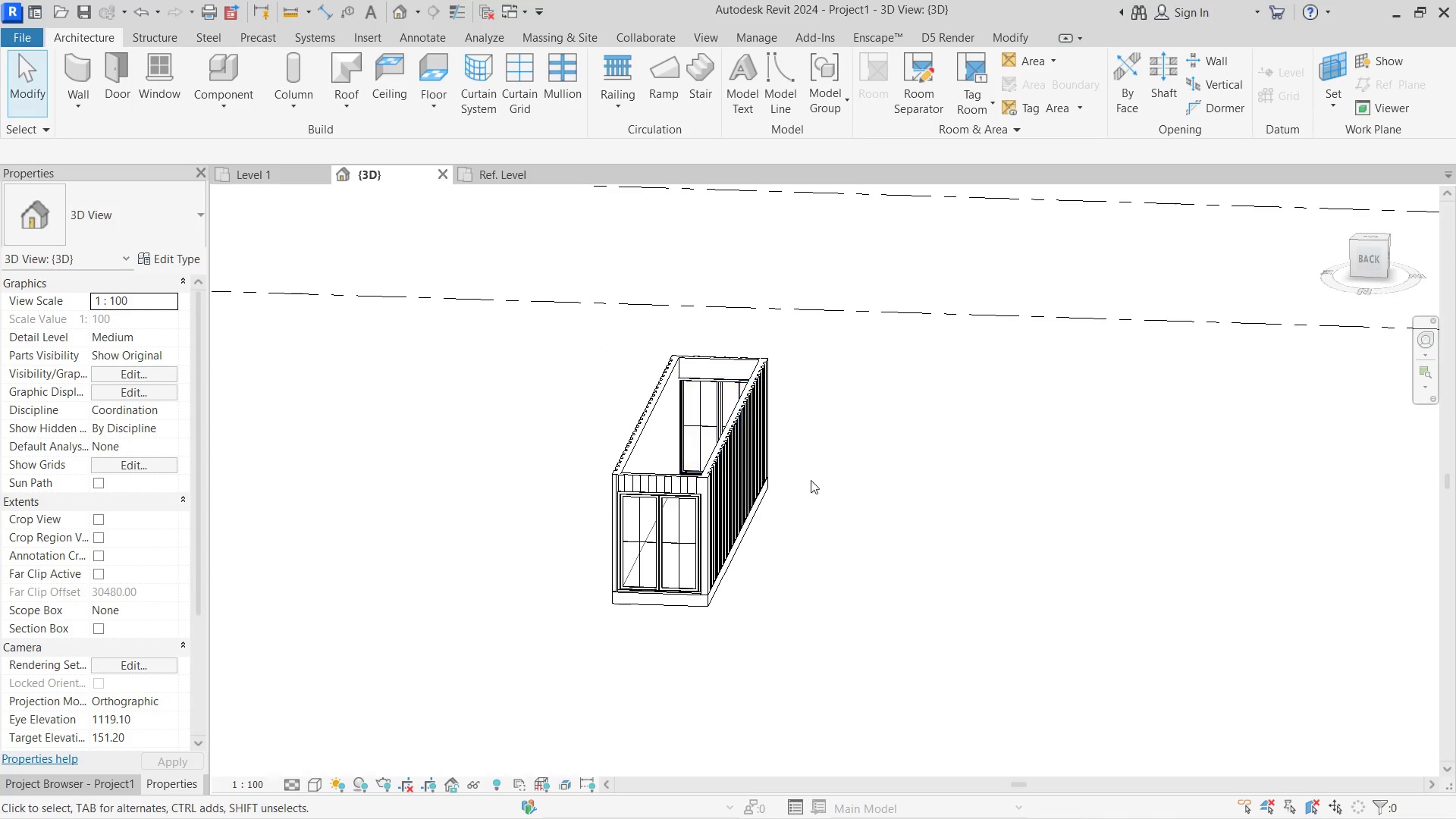 
left_click([177, 92])
 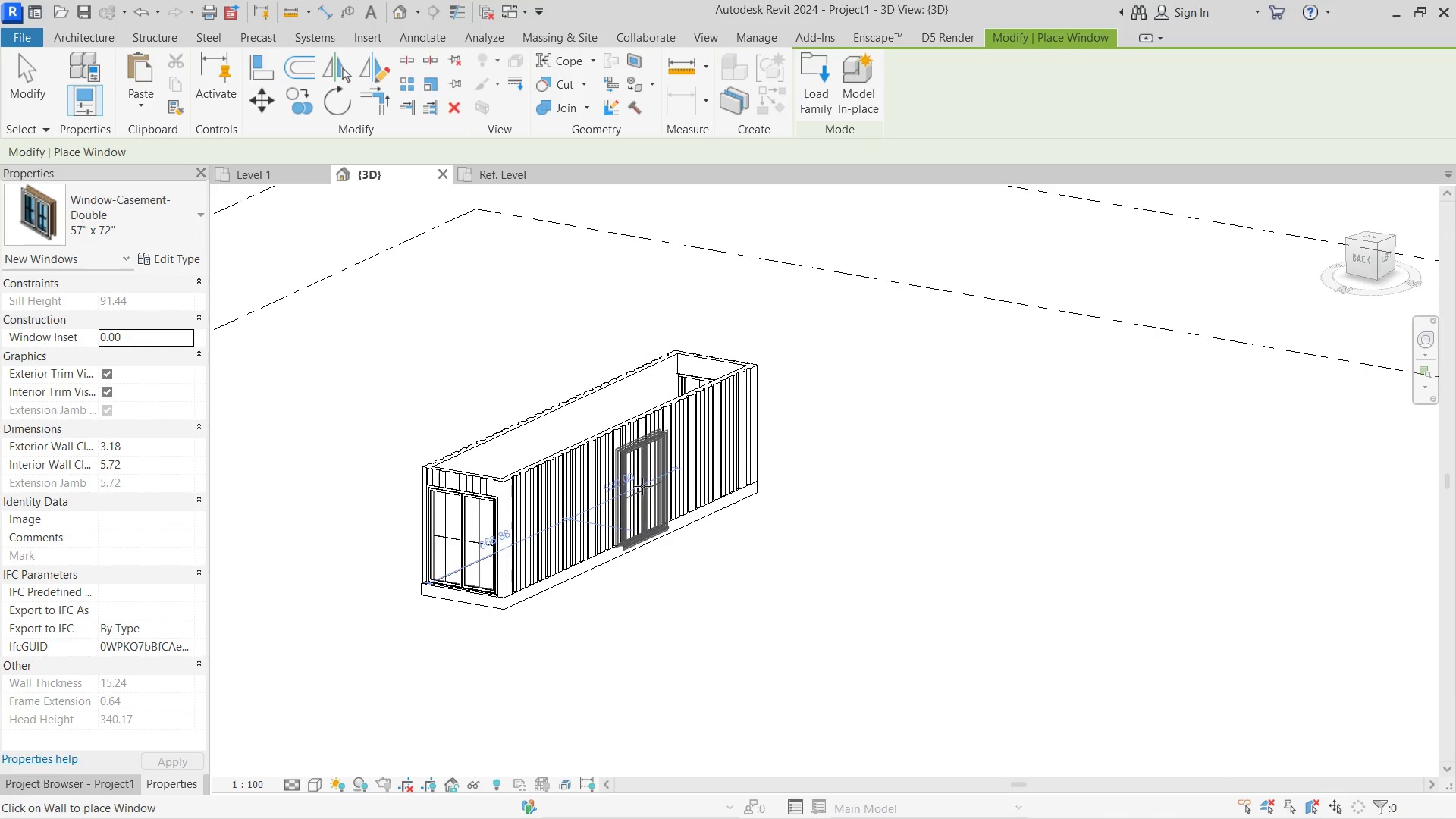 
left_click([642, 486])
 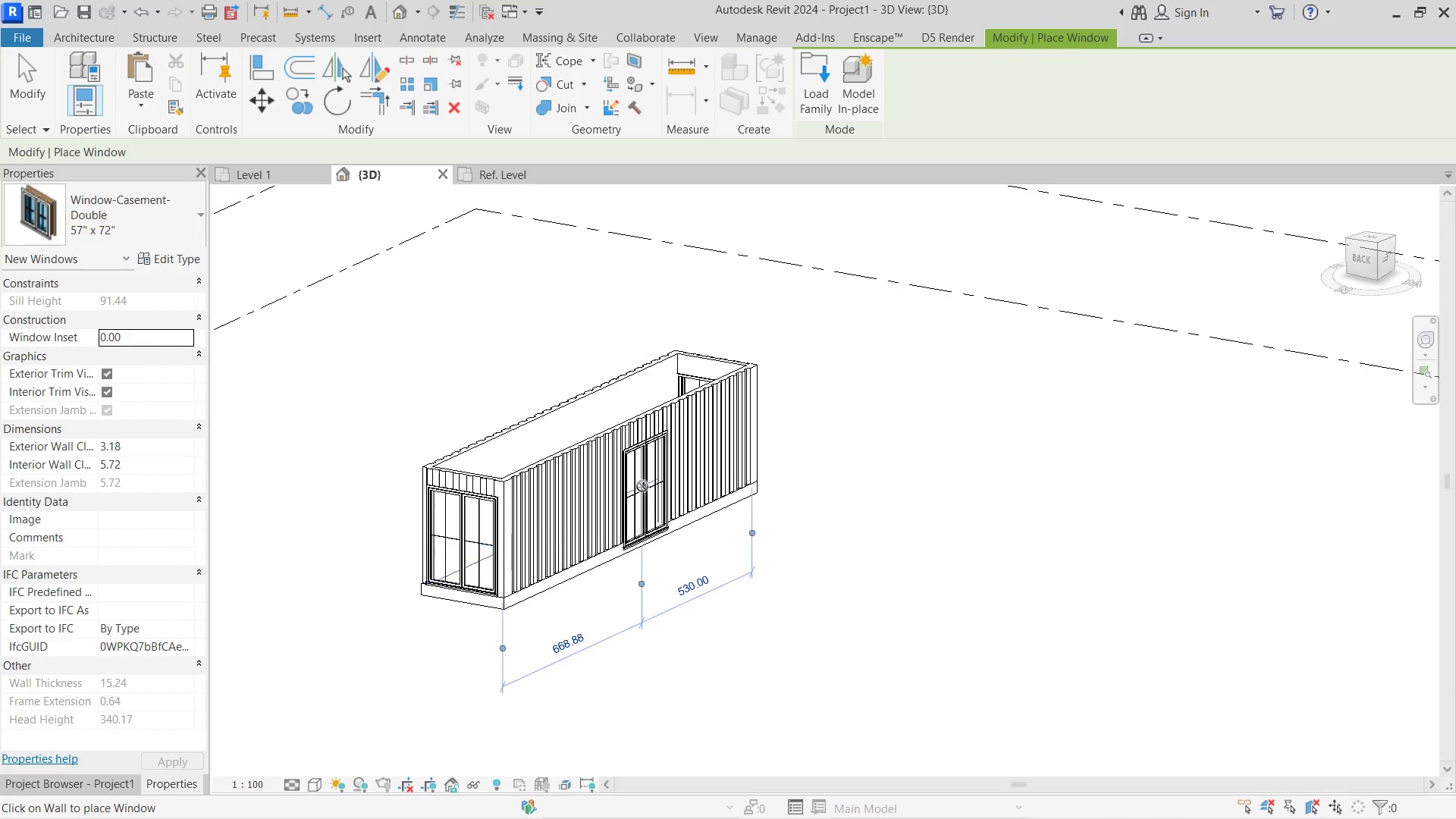 
key(Escape)
 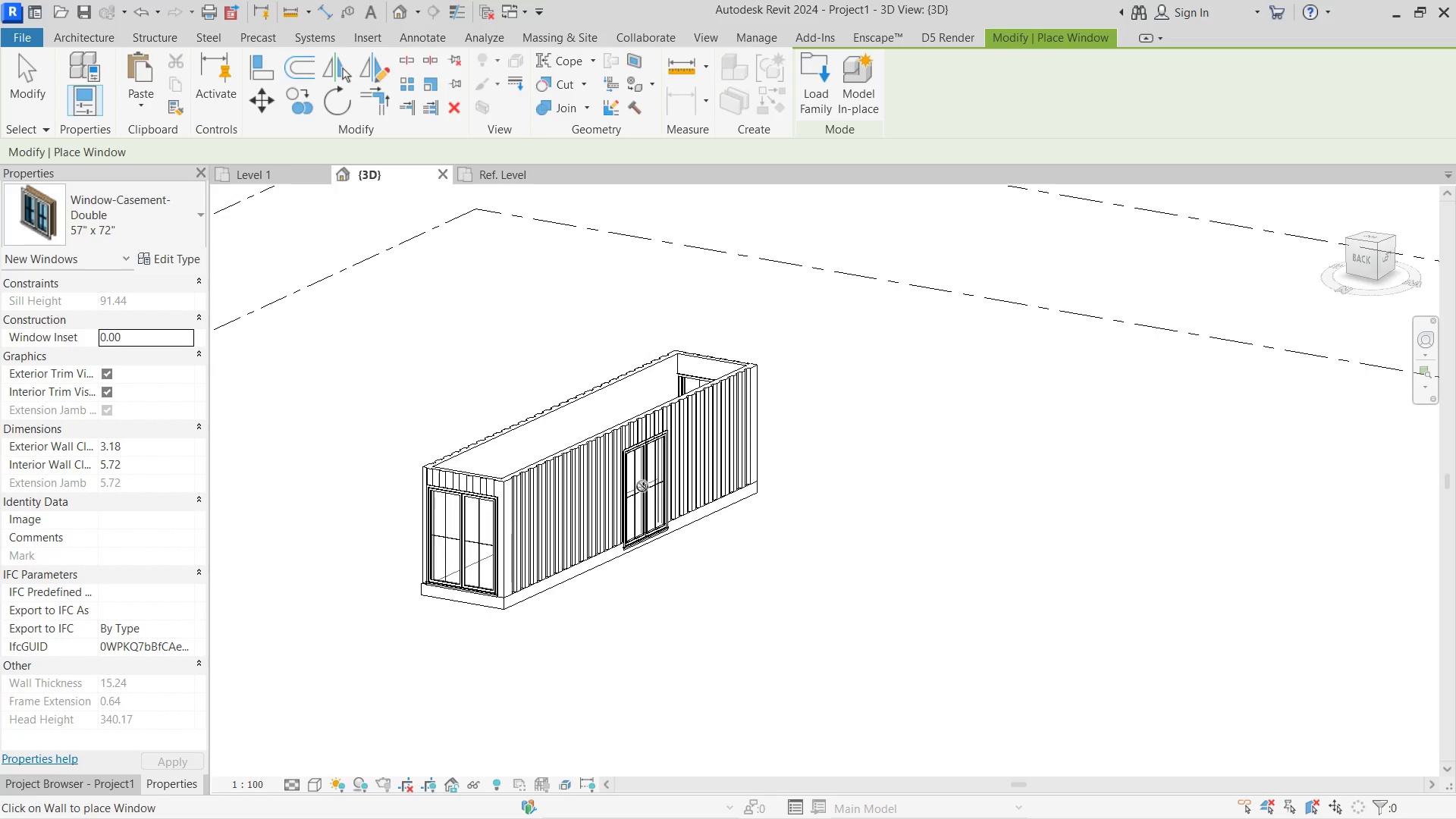 
key(Escape)
 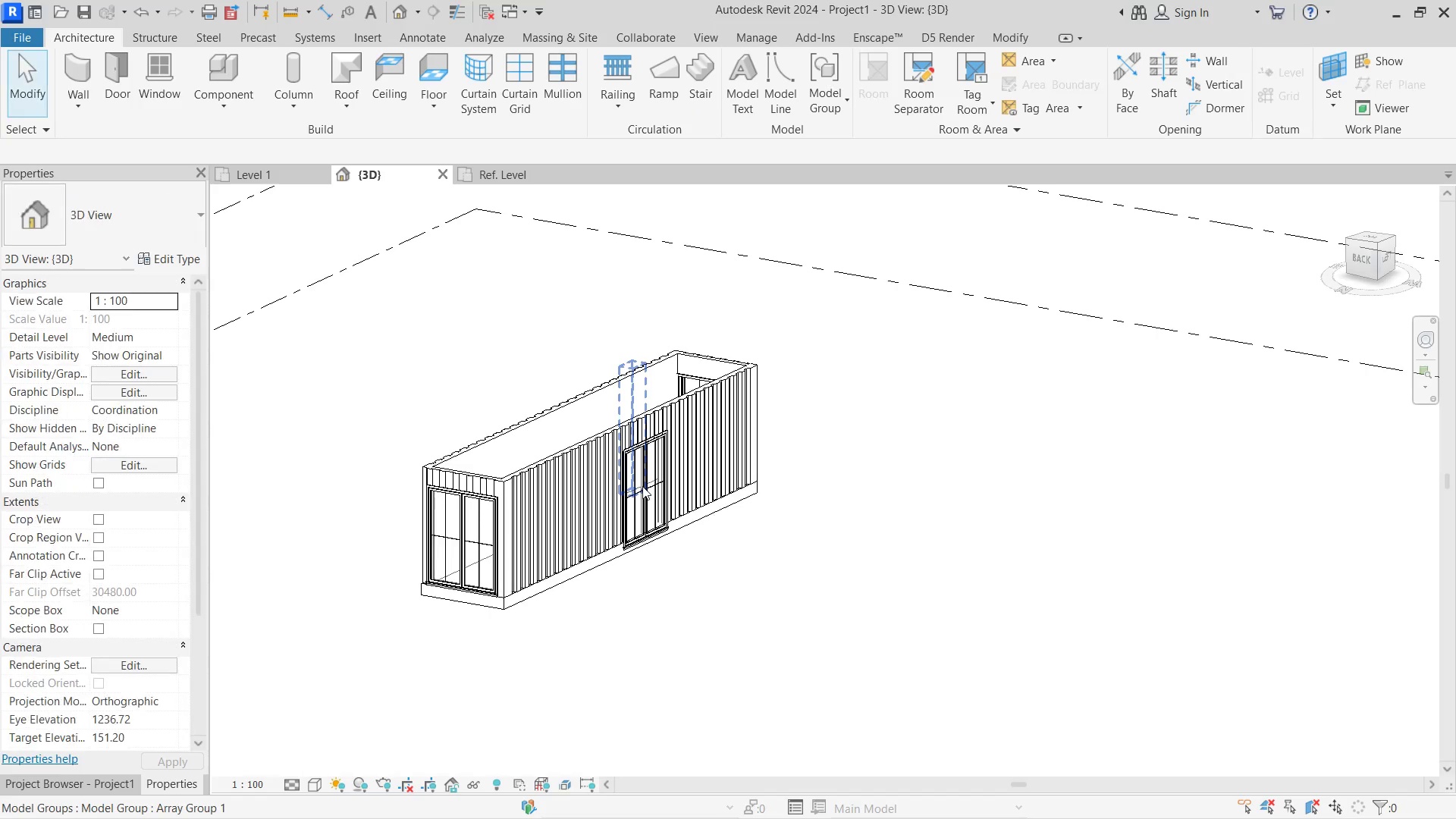 
key(Escape)
 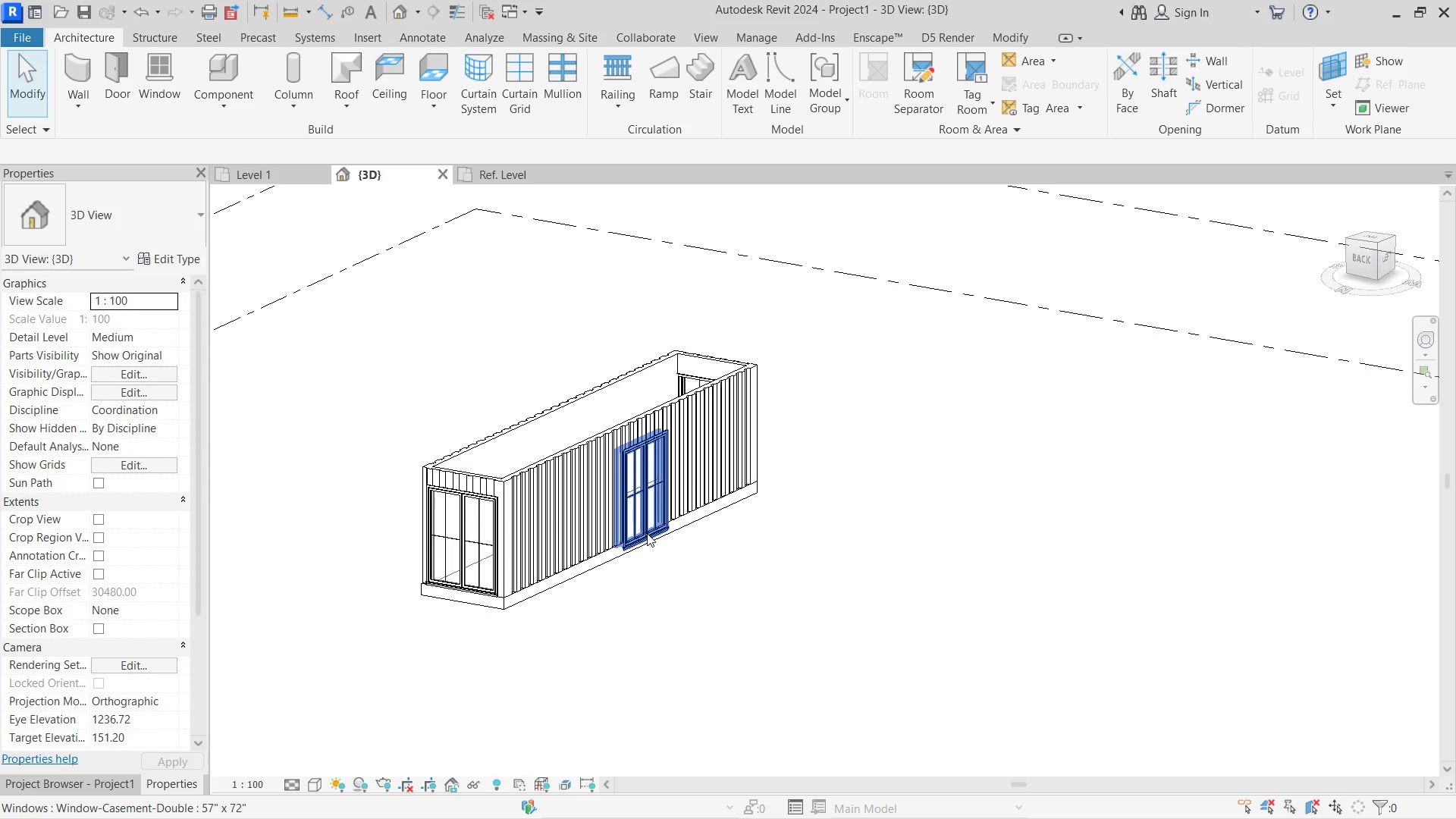 
left_click([647, 533])
 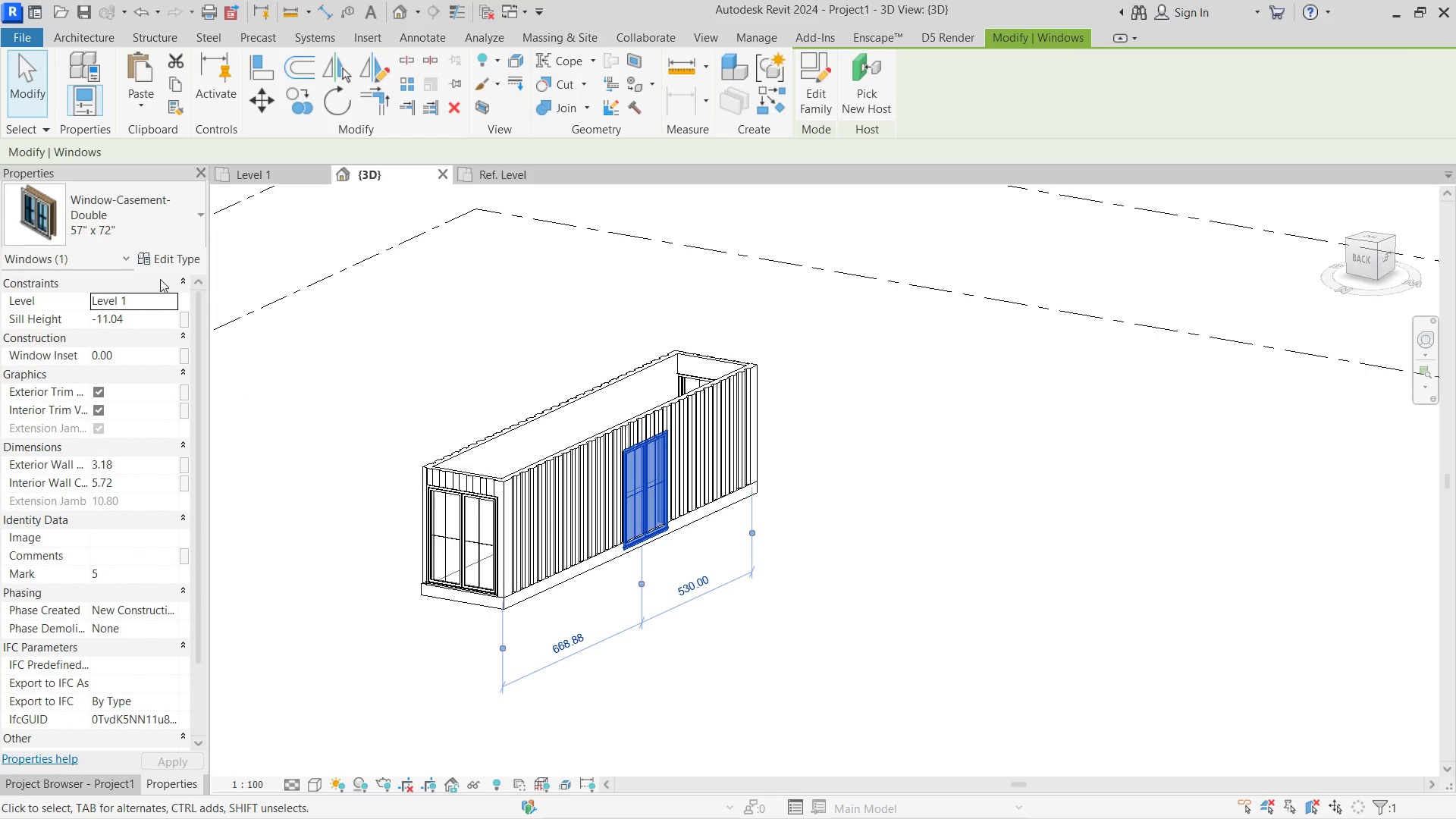 
left_click([168, 269])
 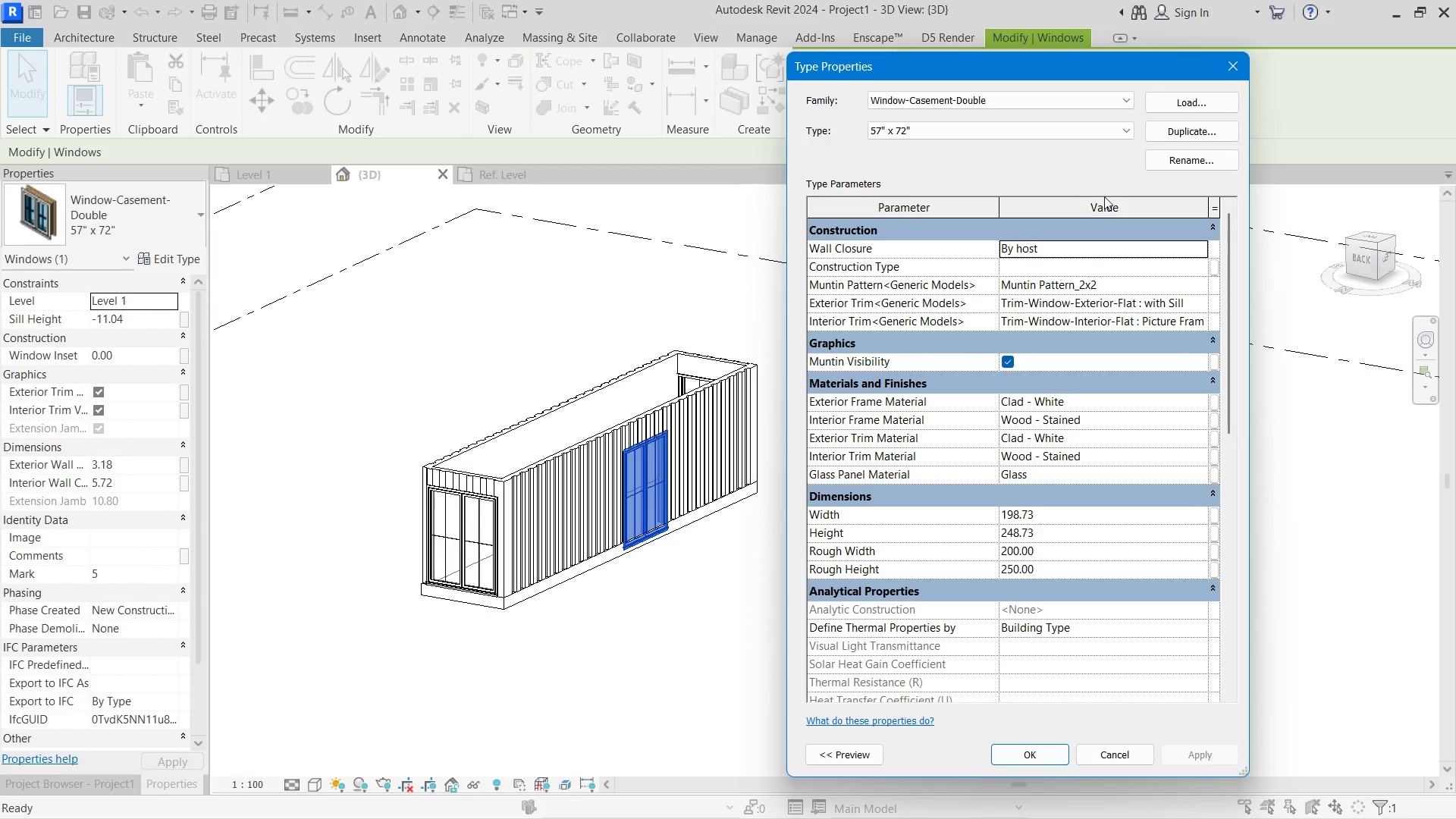 
left_click([1191, 121])
 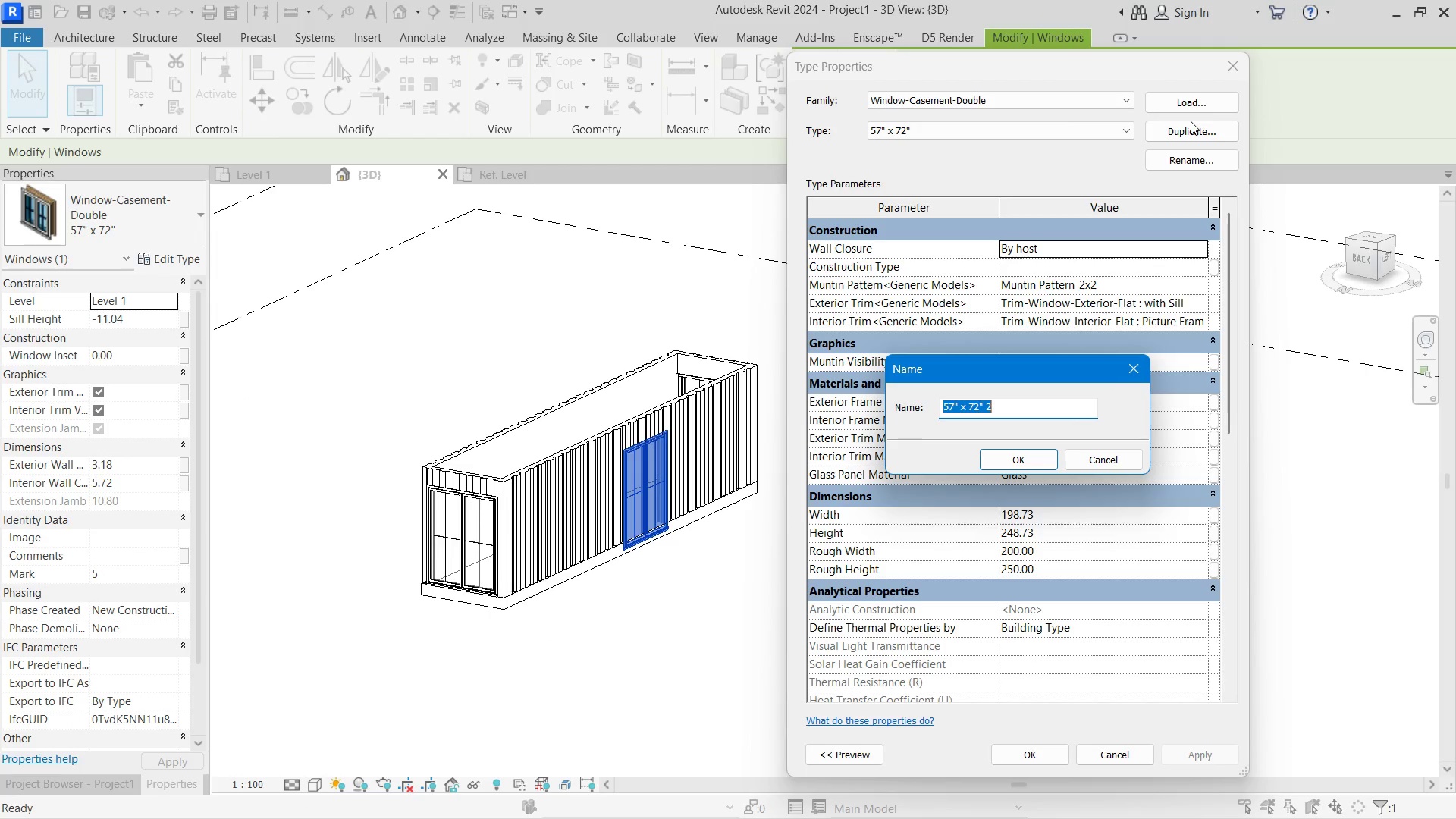 
type(entrance)
 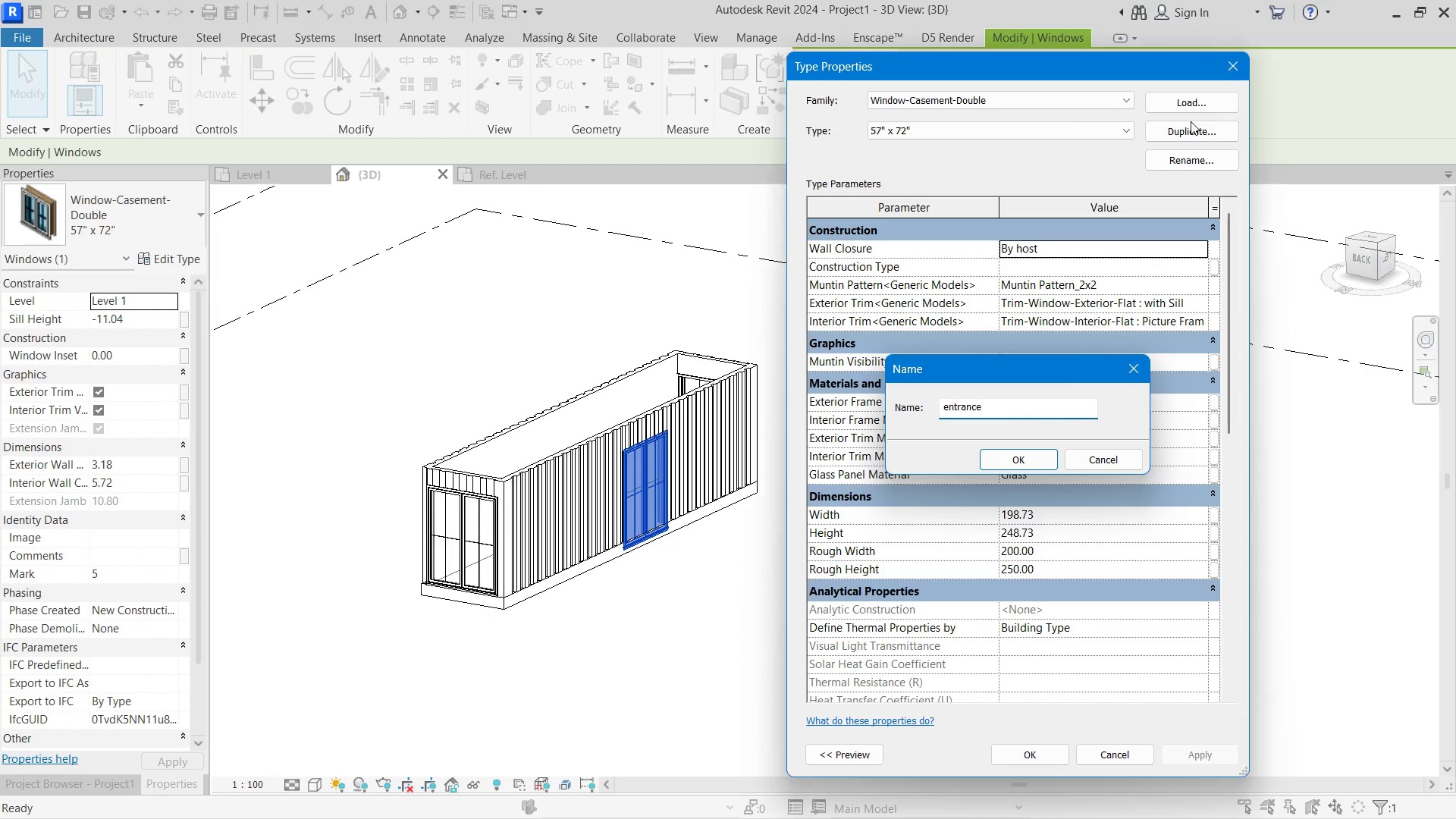 
key(Enter)
 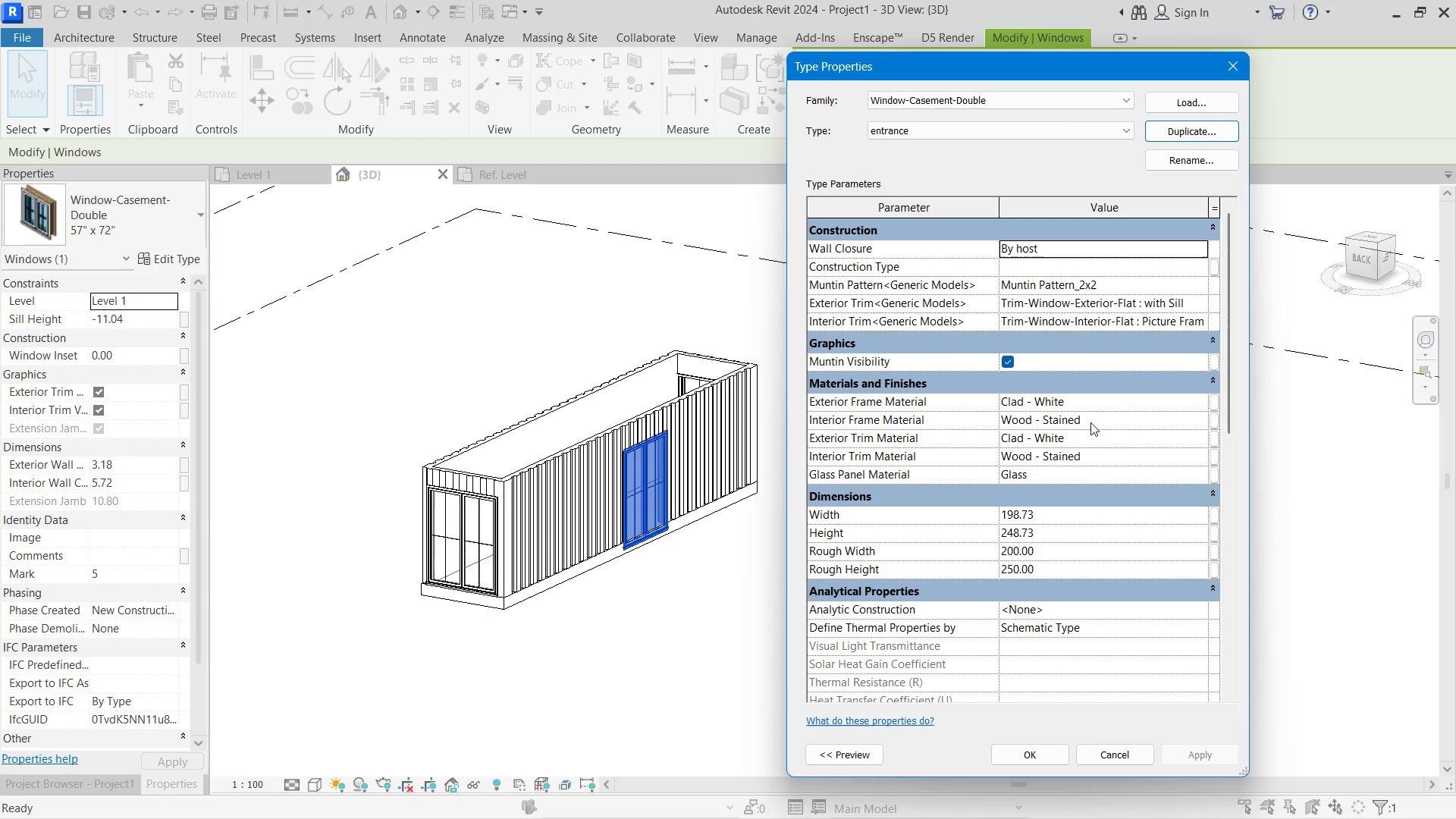 
left_click([1092, 566])
 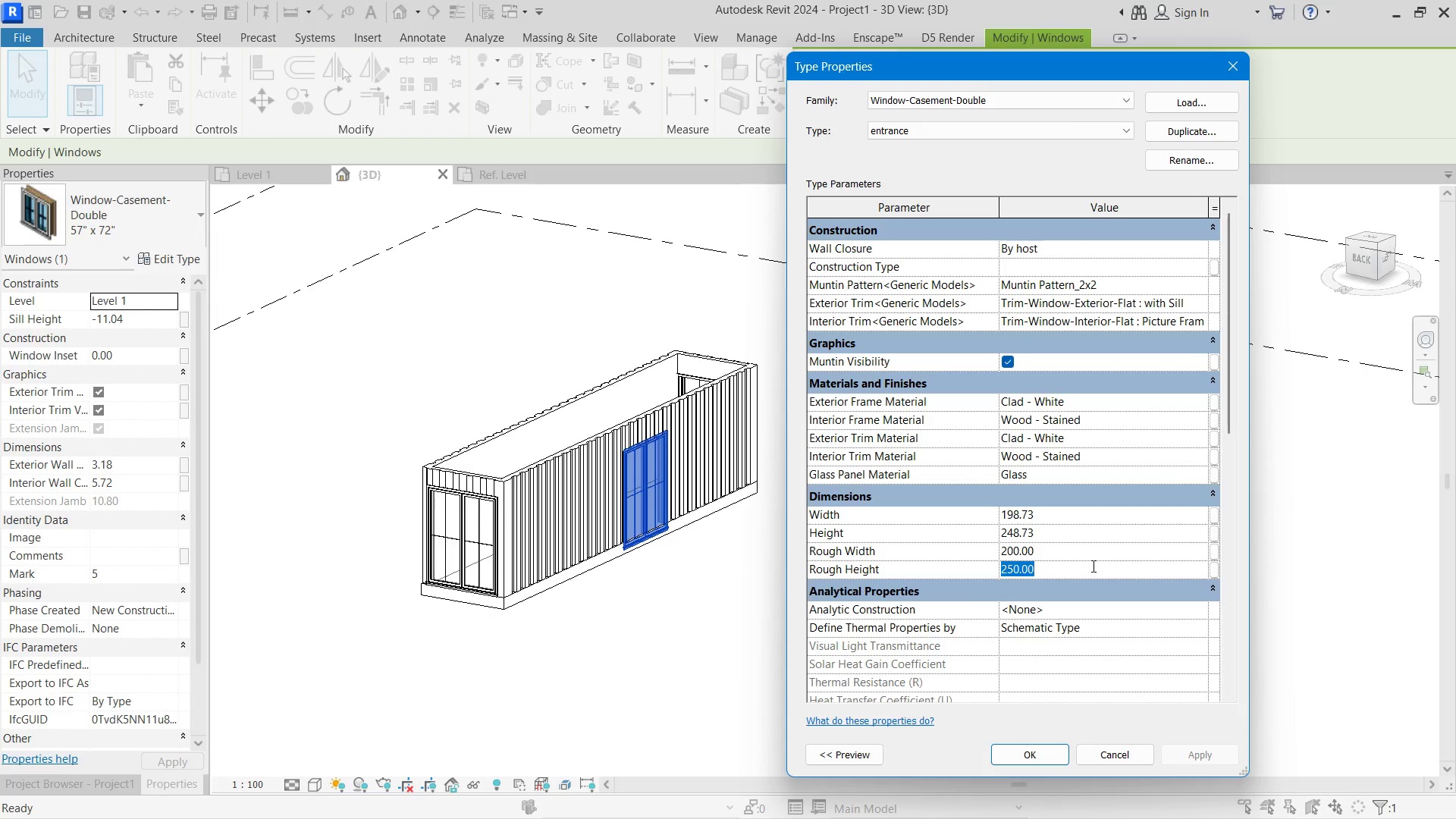 
key(Numpad4)
 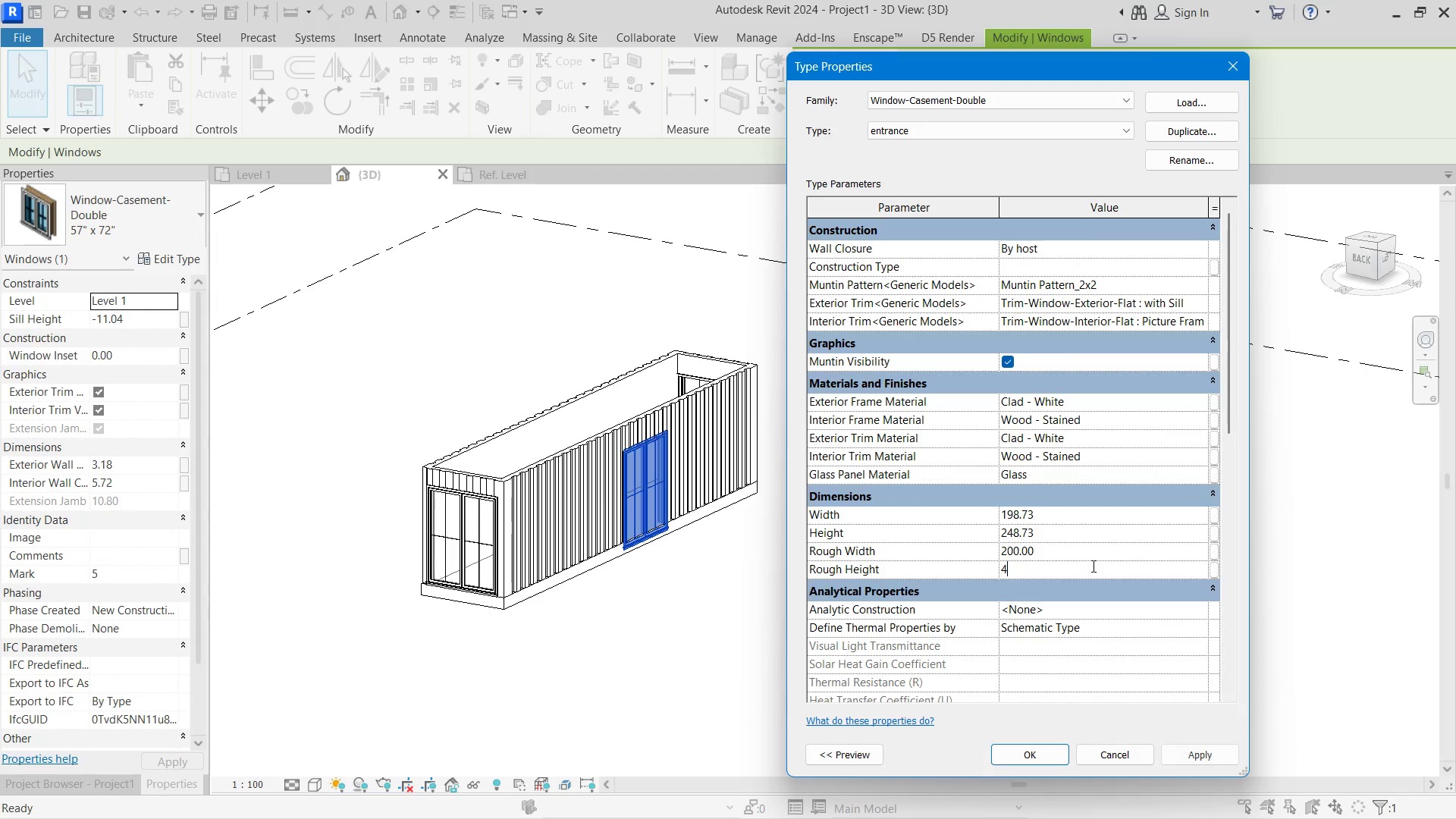 
key(Numpad0)
 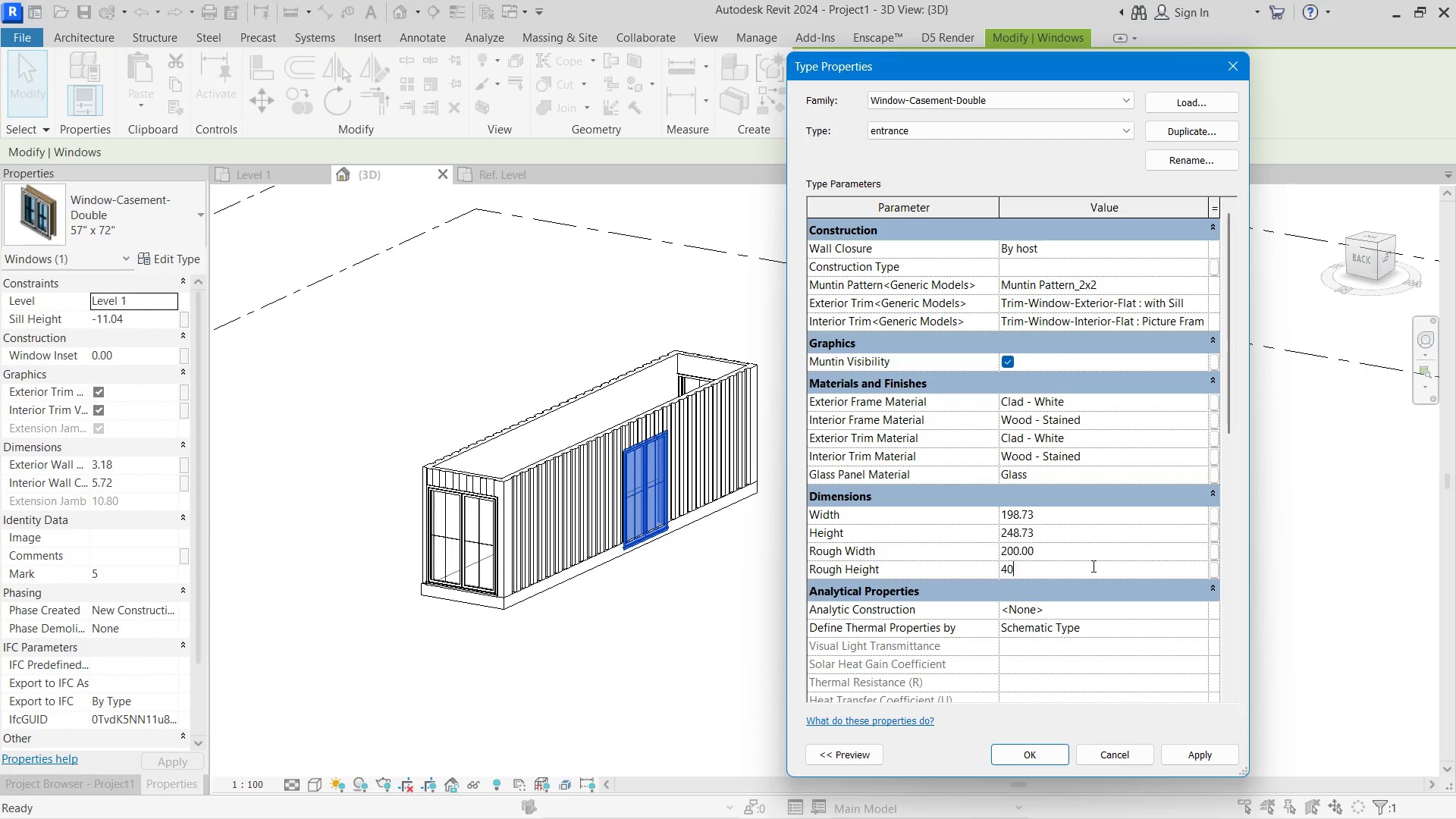 
key(Numpad0)
 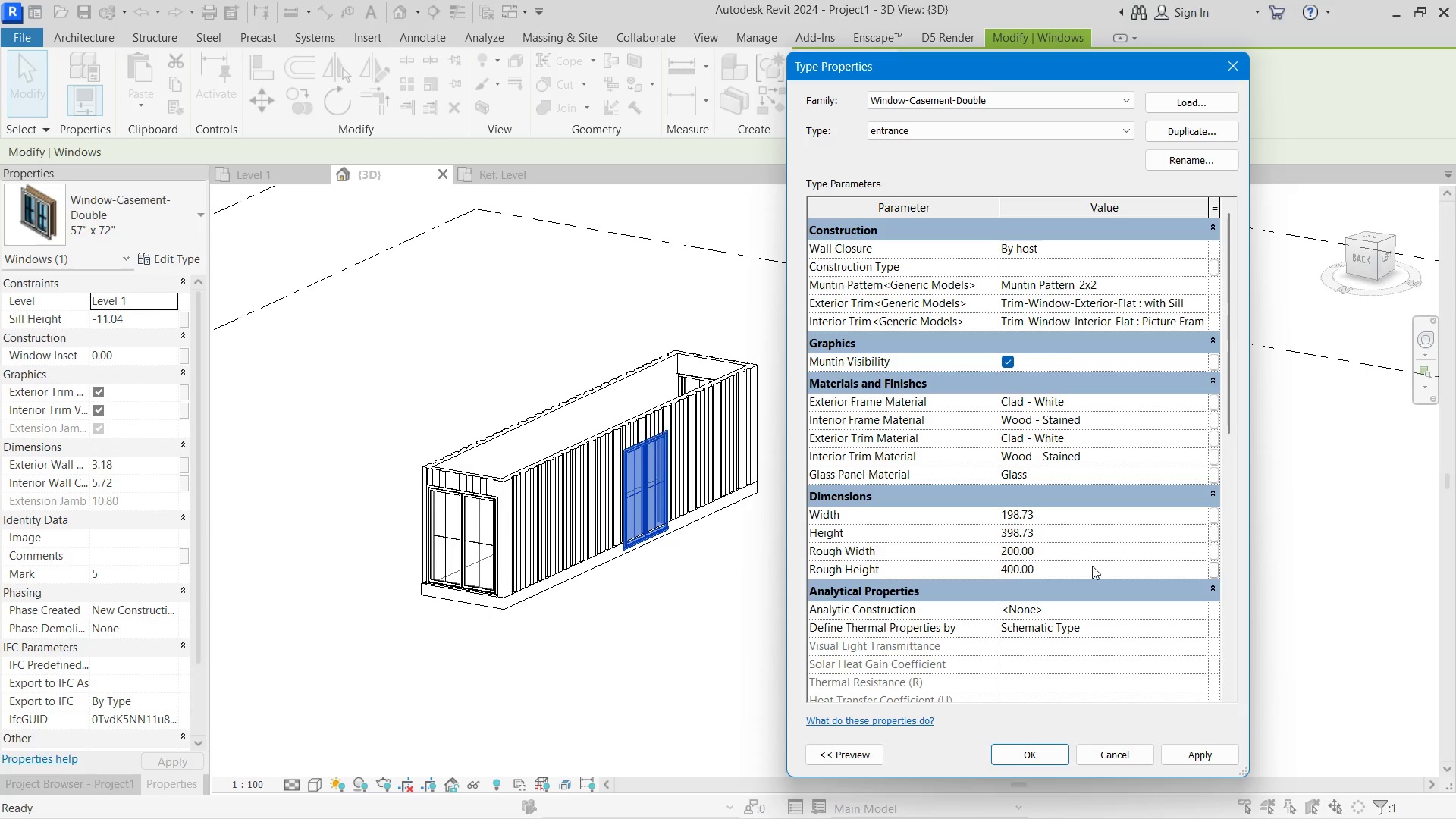 
key(NumpadEnter)
 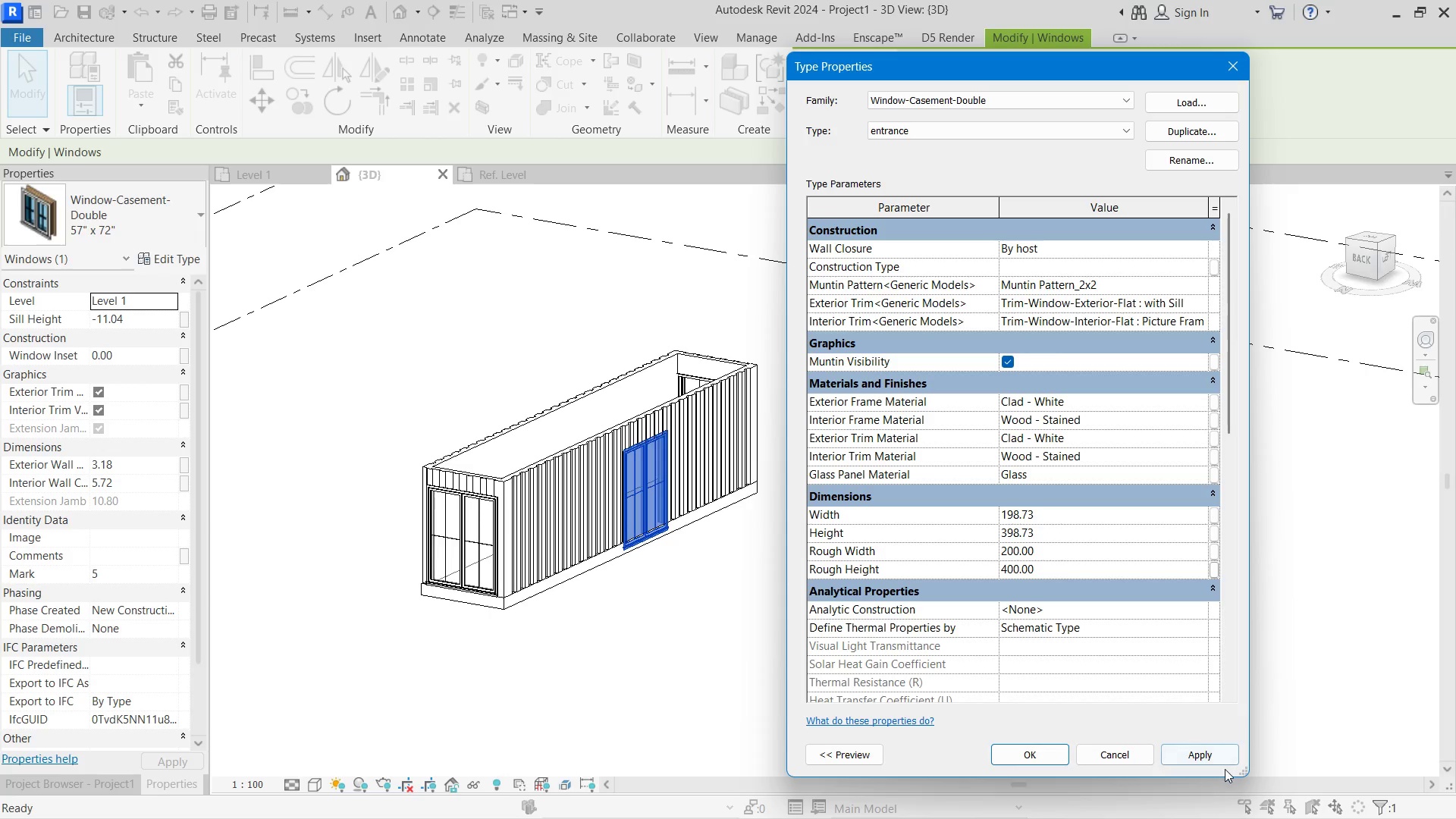 
double_click([1207, 761])
 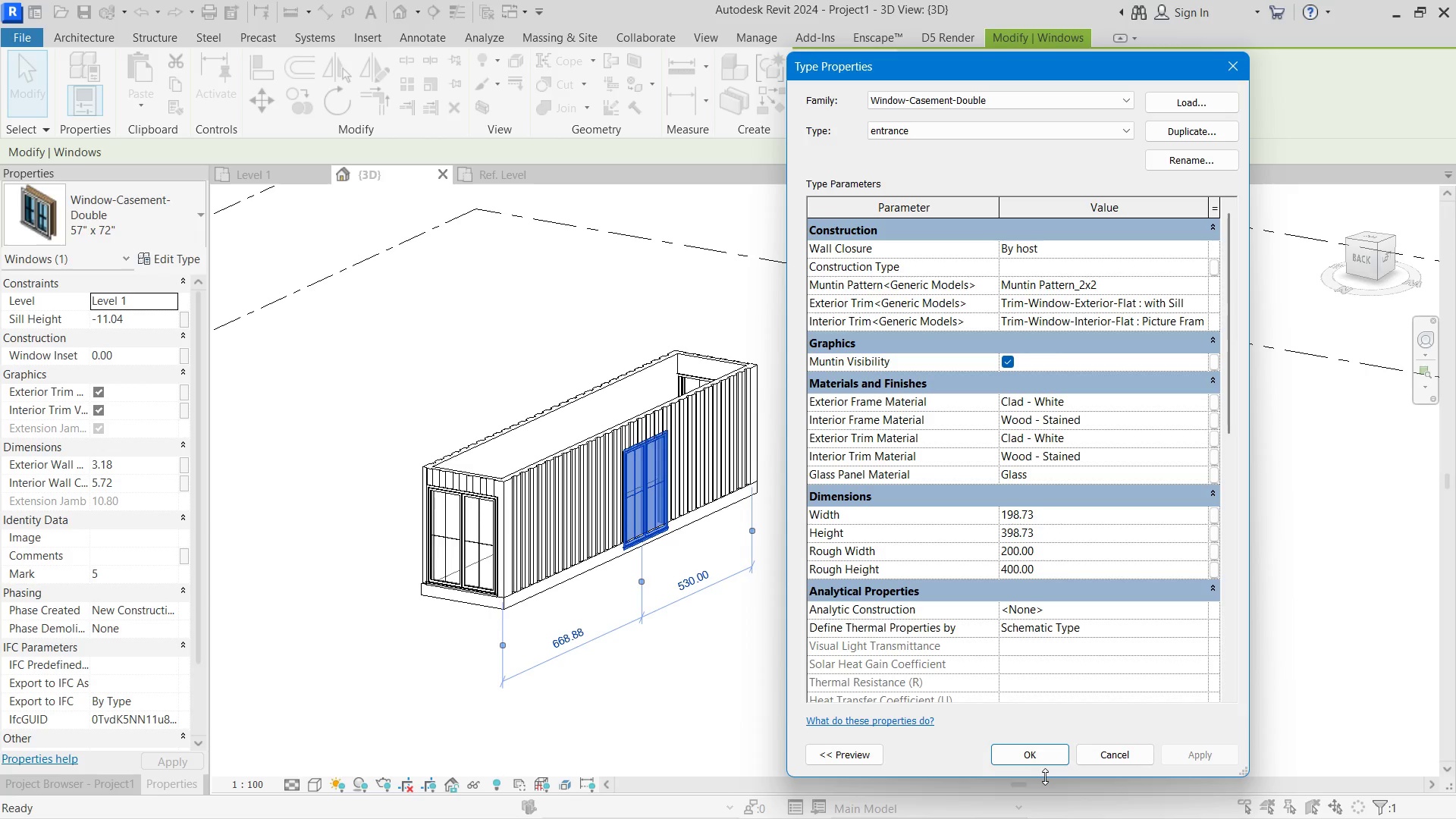 
hold_key(key=ControlLeft, duration=0.47)
 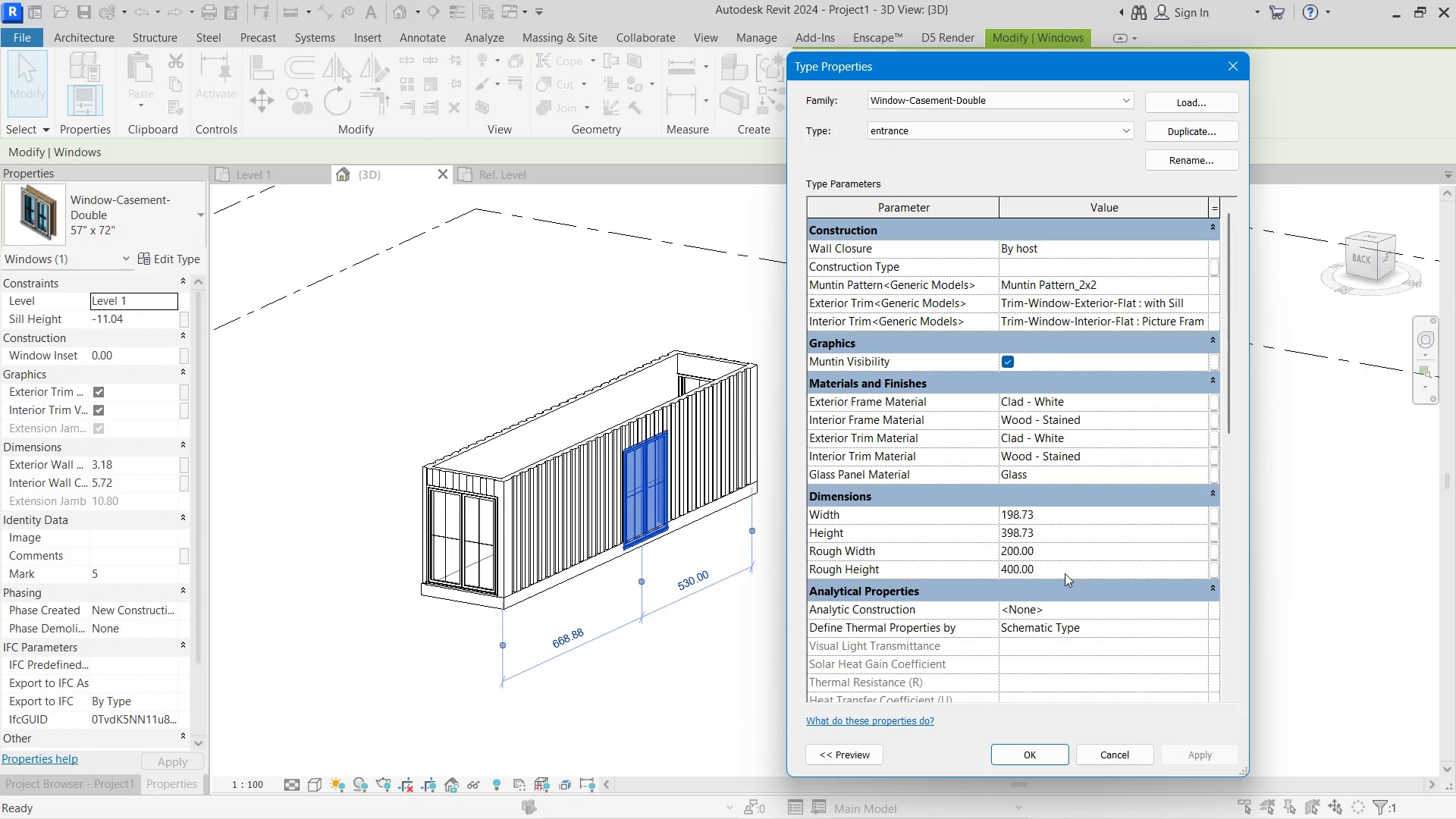 
left_click([1065, 573])
 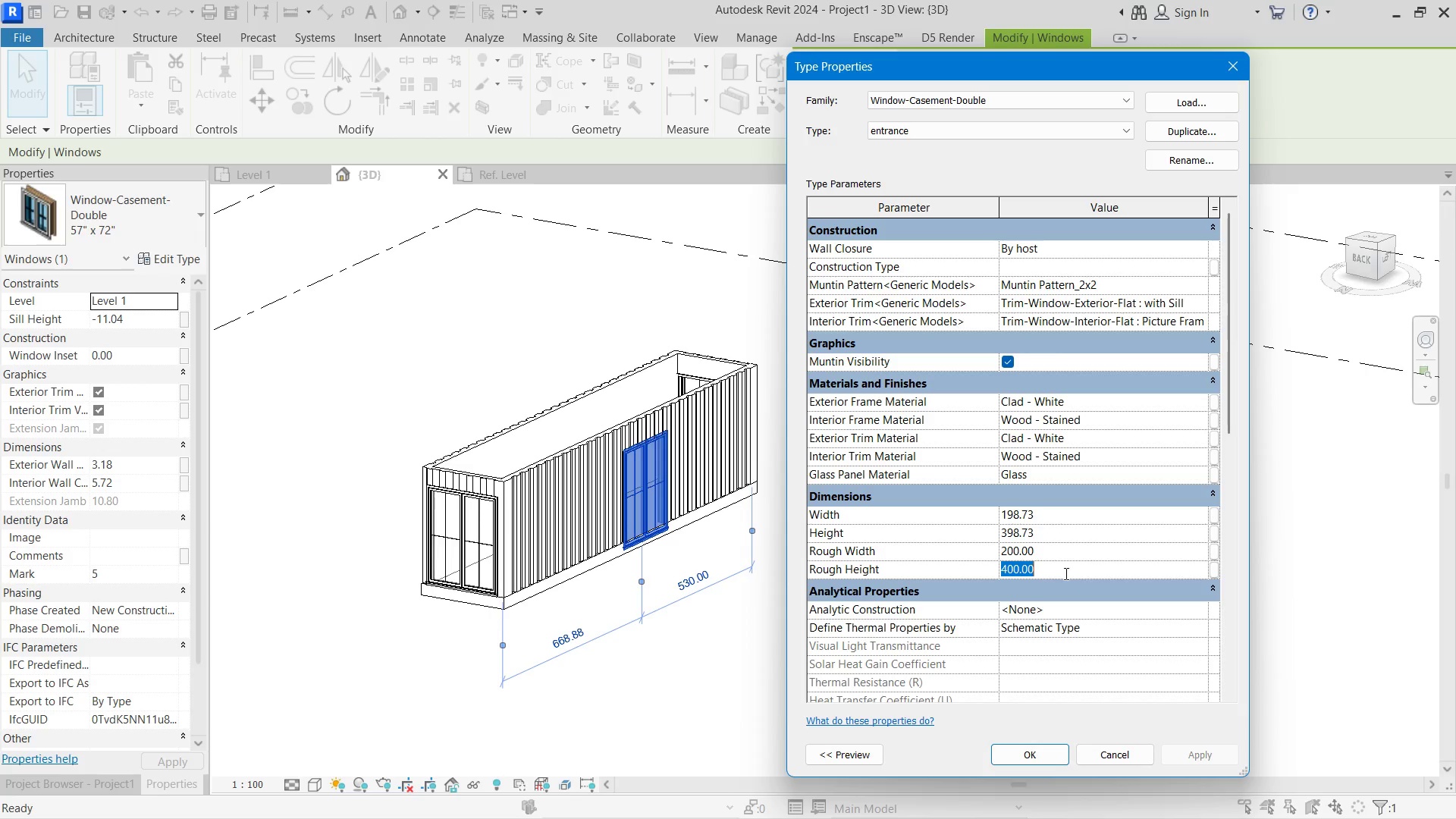 
key(Control+Z)
 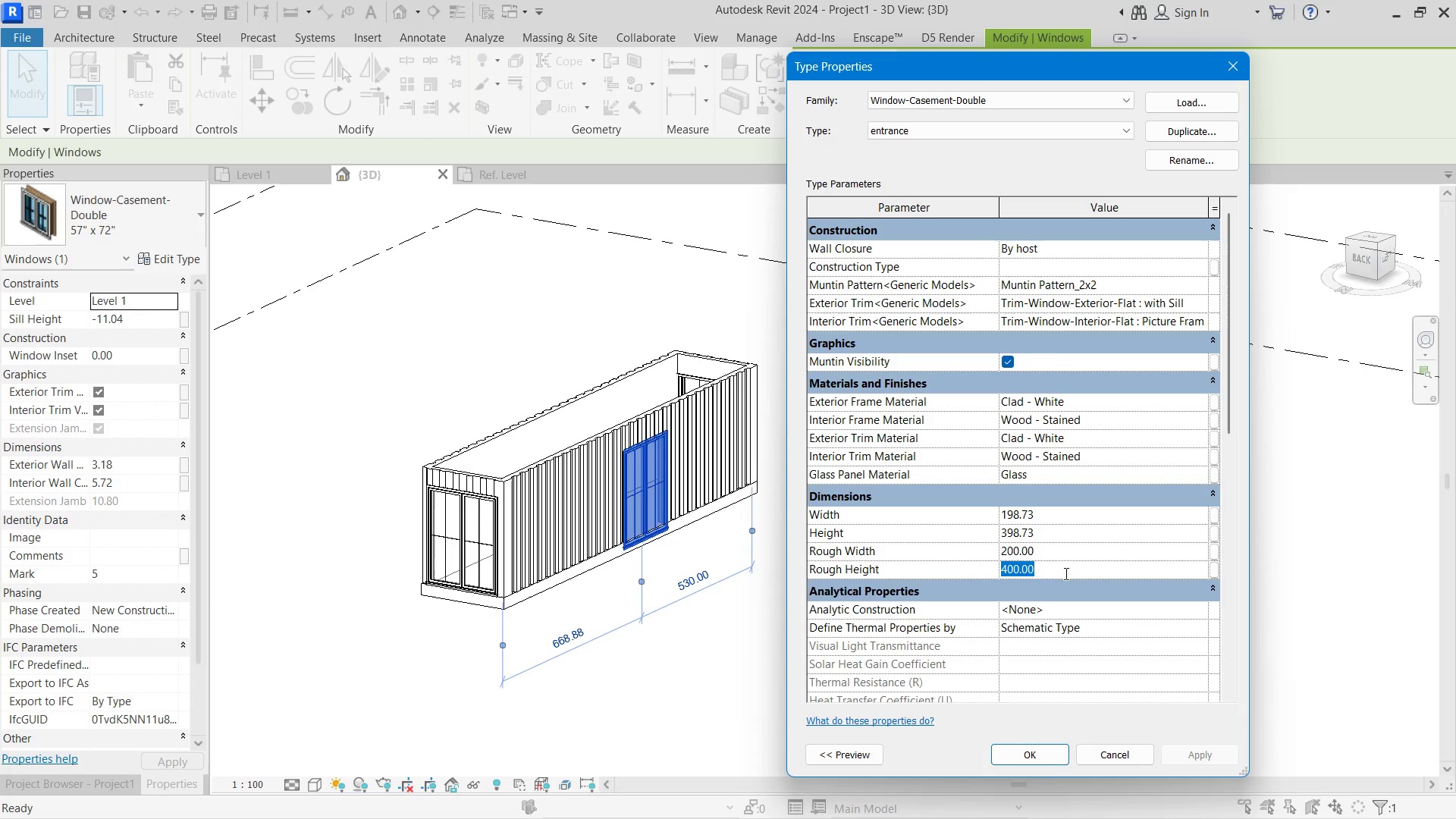 
key(Control+ControlLeft)
 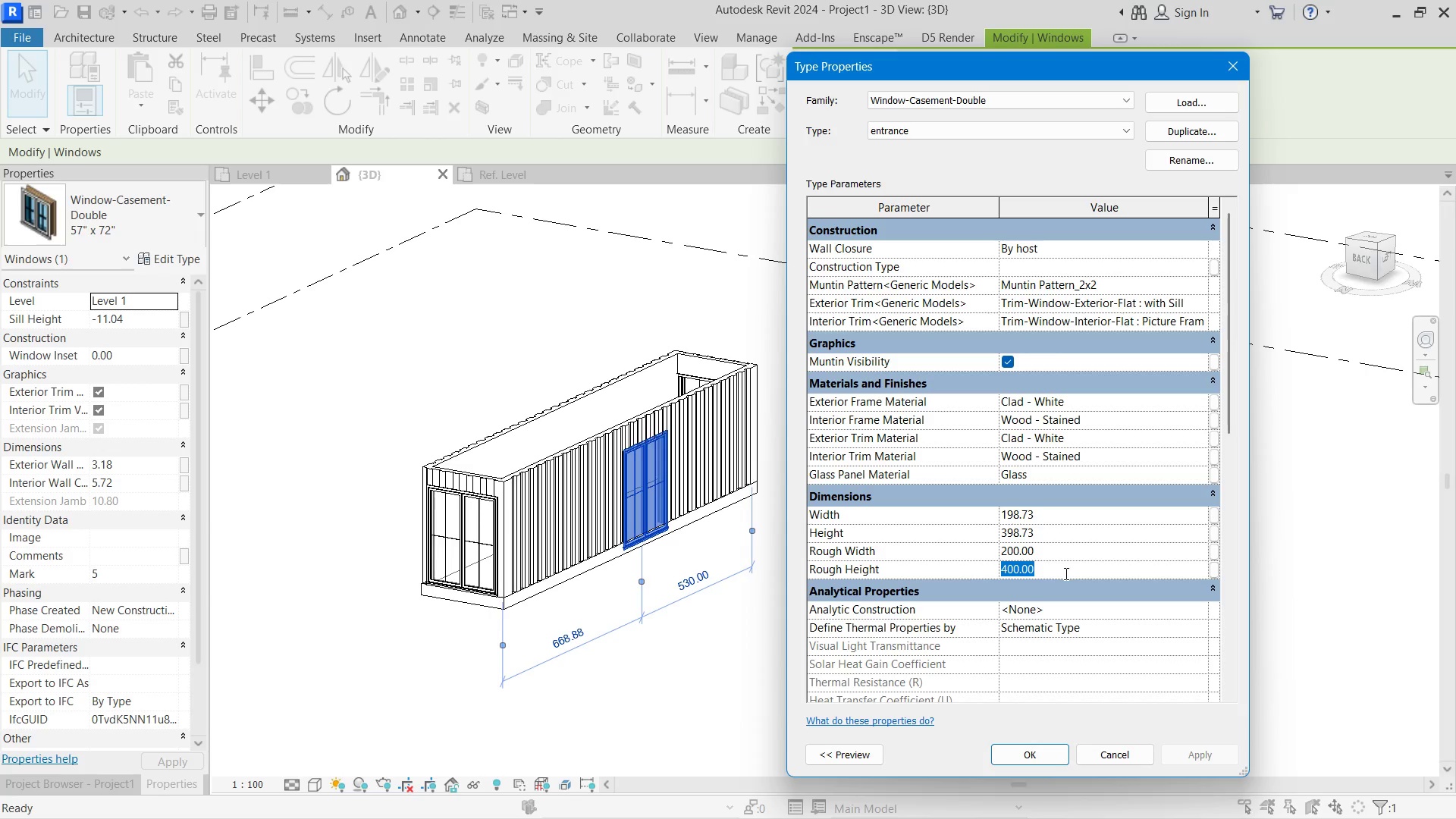 
key(Control+Z)
 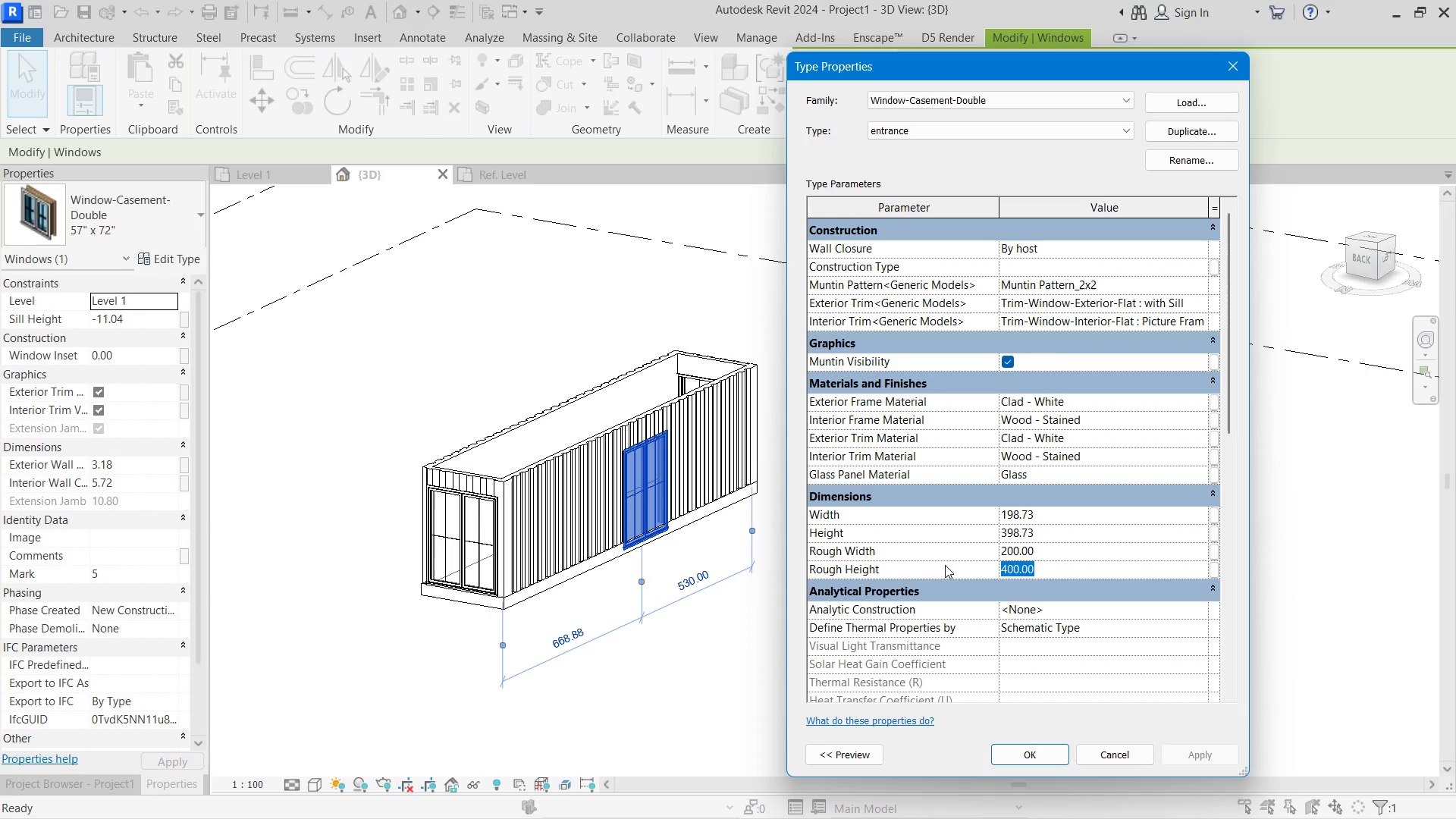 
left_click([945, 565])
 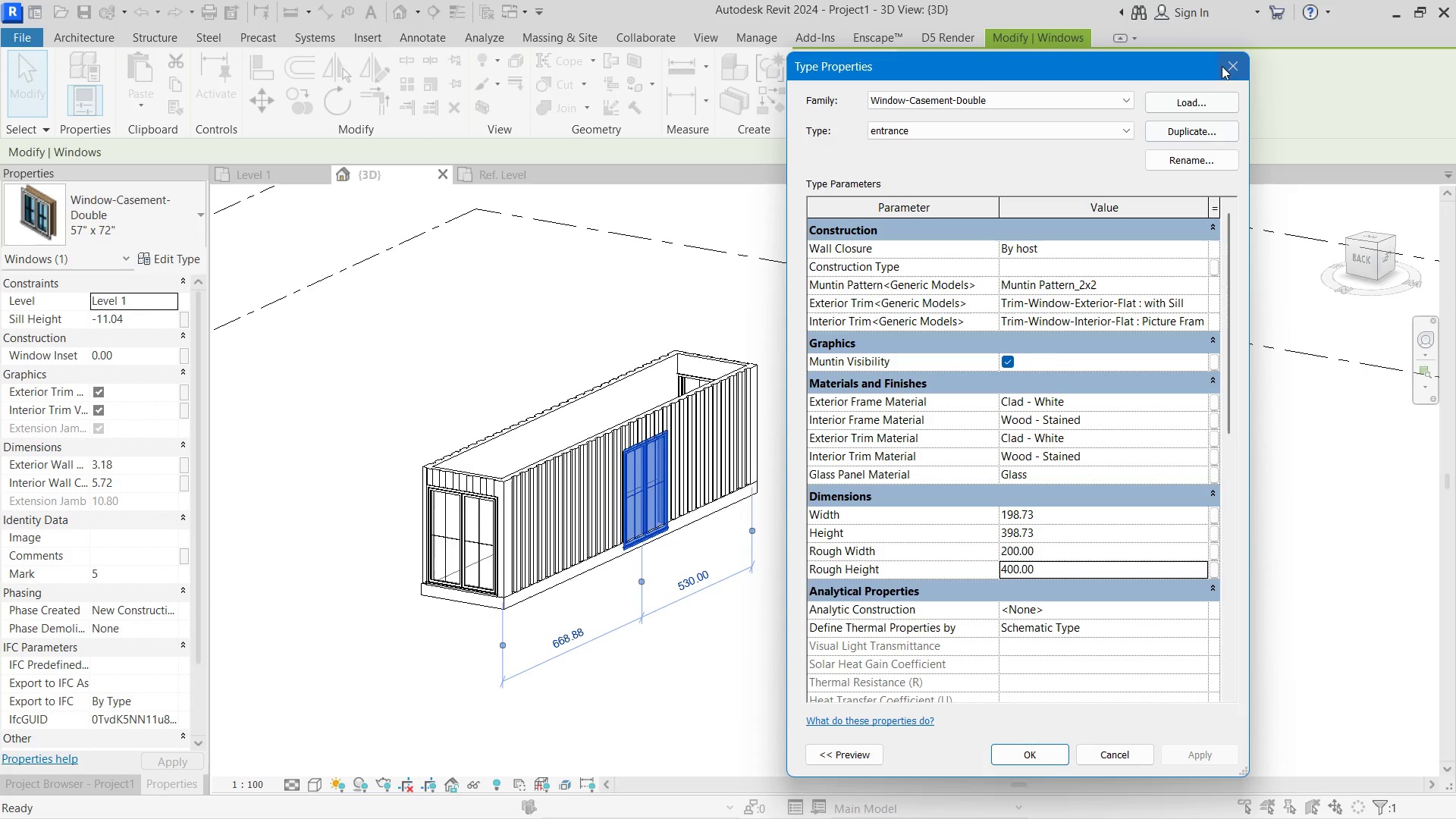 
left_click([1225, 58])
 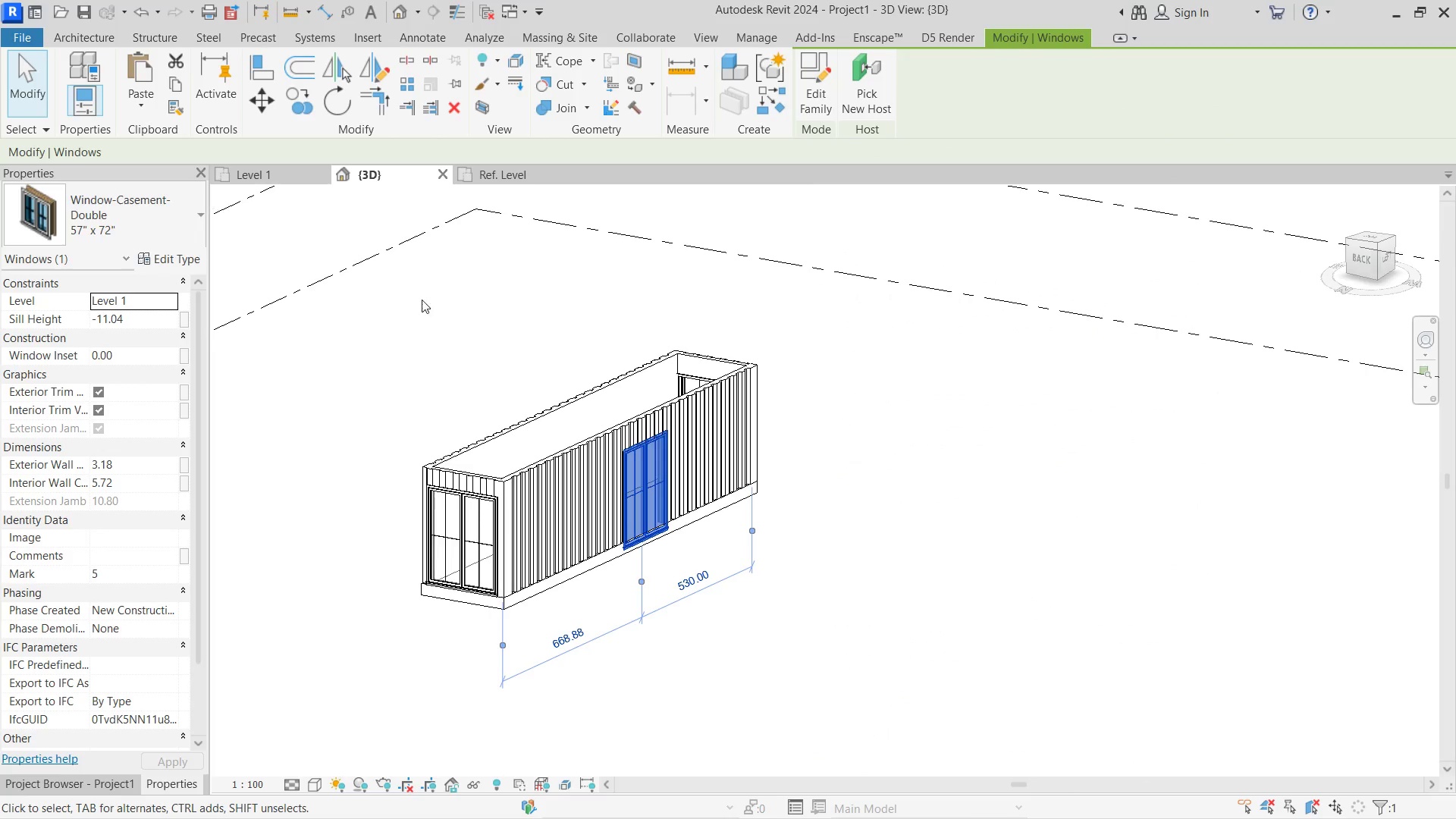 
scroll: coordinate [639, 564], scroll_direction: up, amount: 10.0
 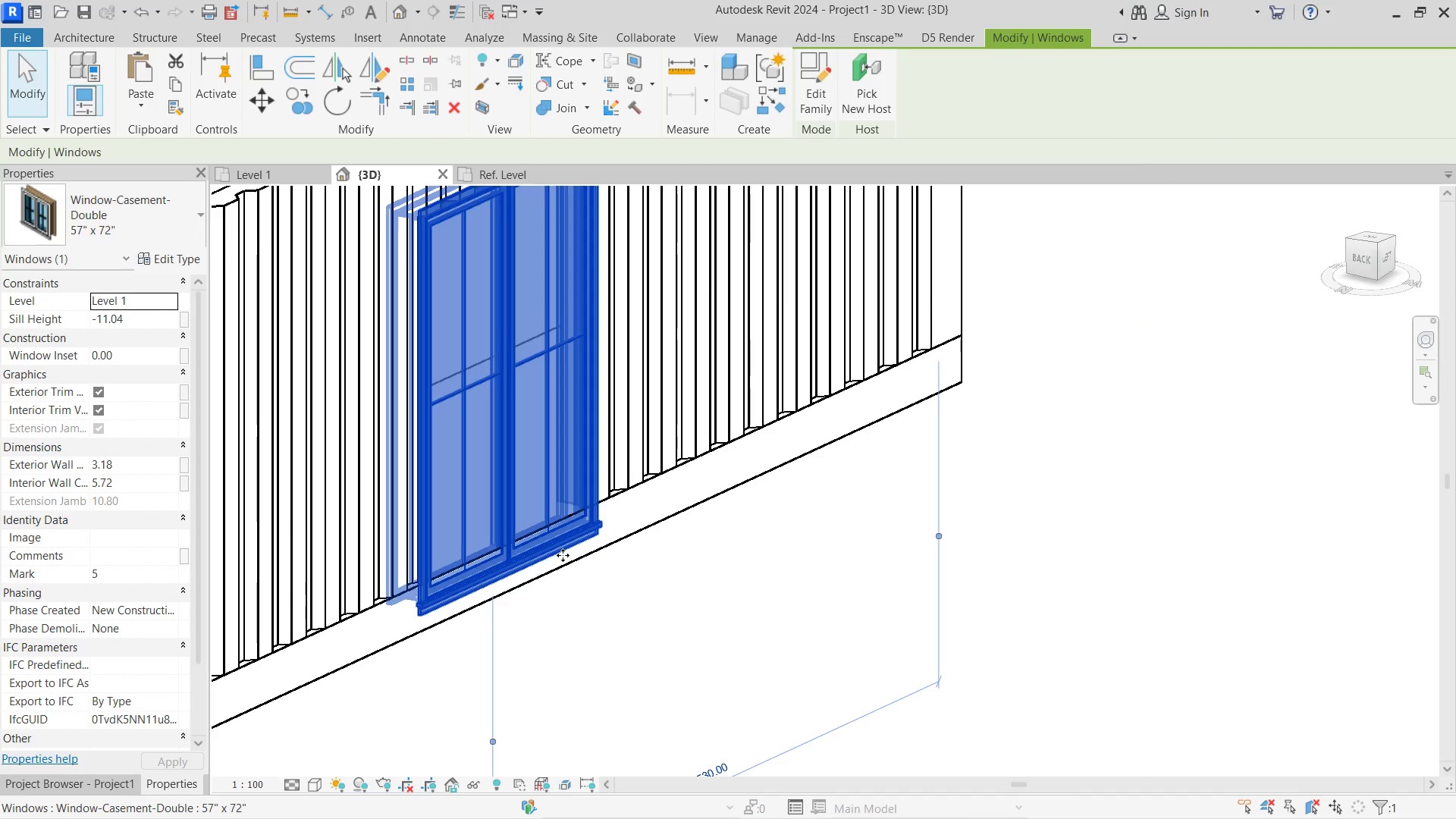 
left_click_drag(start_coordinate=[561, 555], to_coordinate=[545, 534])
 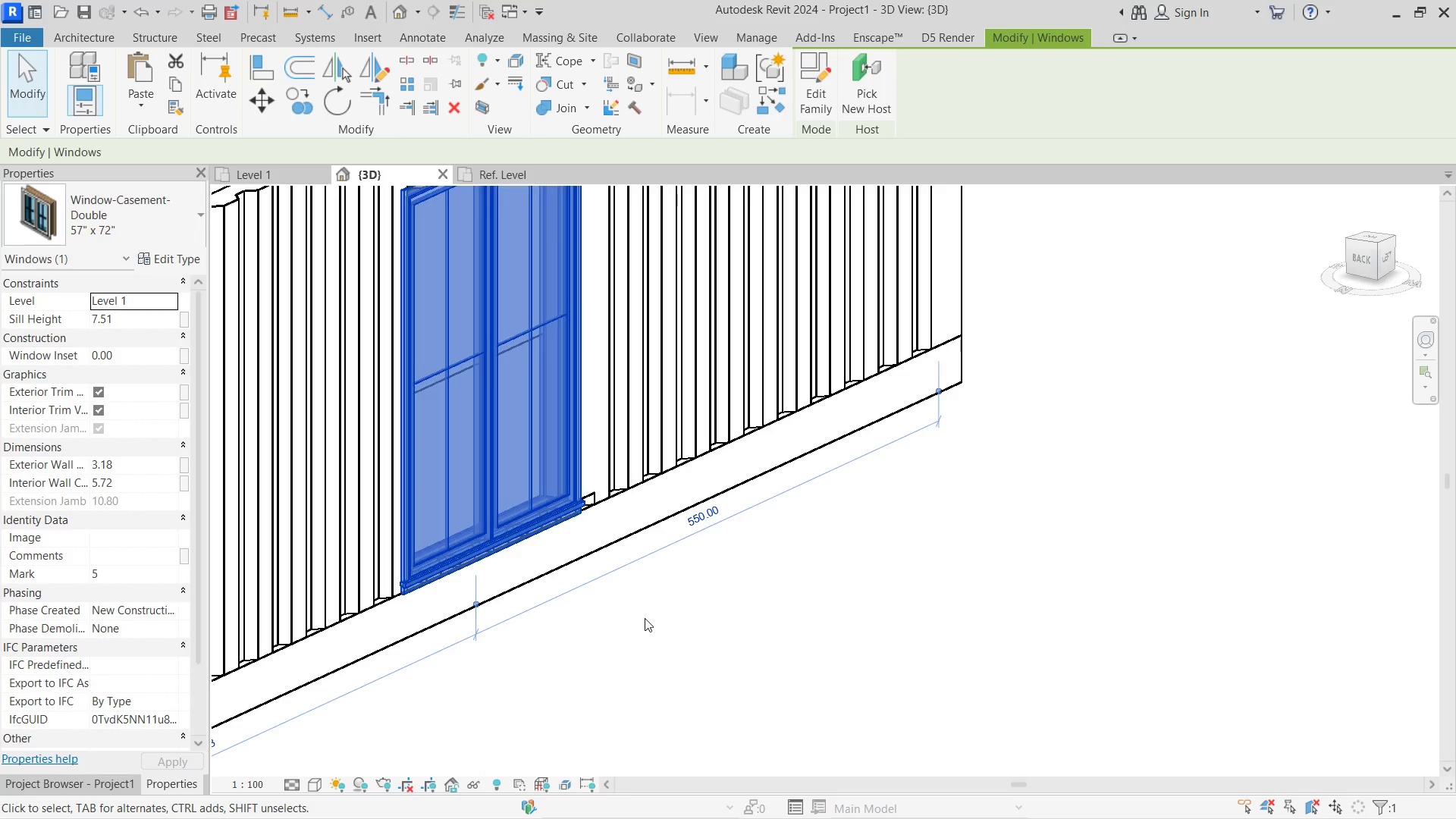 
left_click([645, 618])
 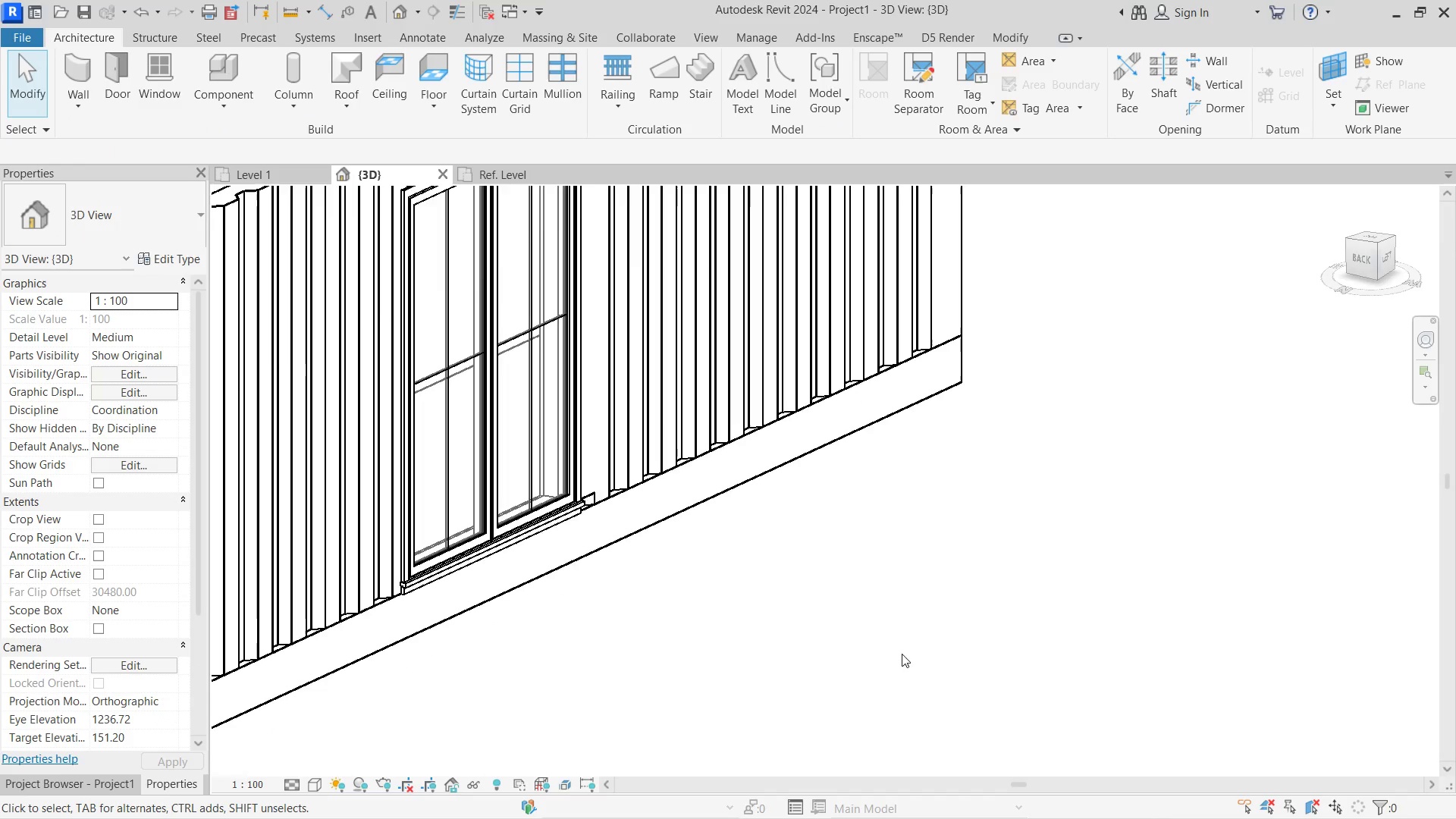 
scroll: coordinate [912, 654], scroll_direction: down, amount: 3.0
 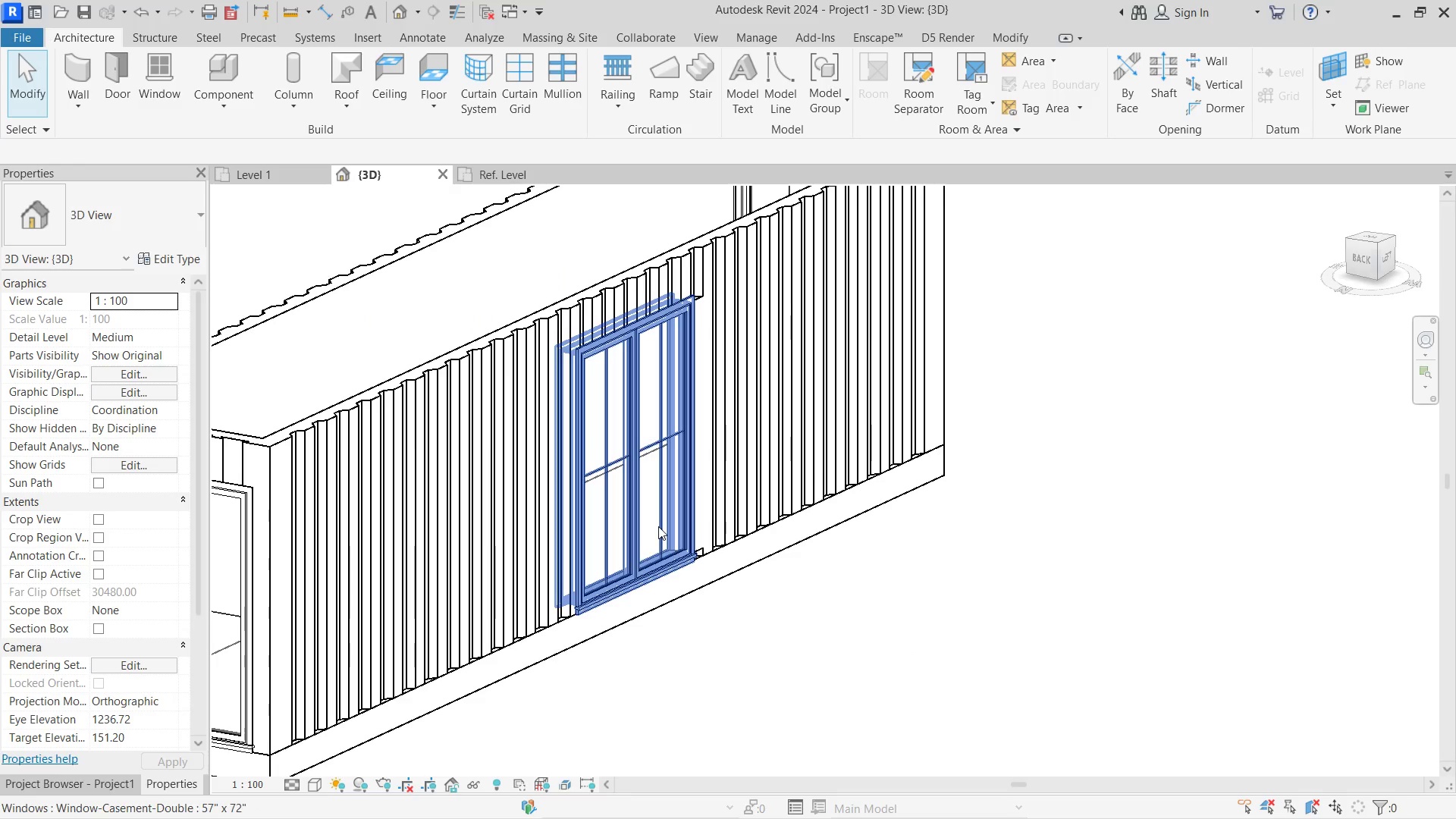 
left_click([658, 526])
 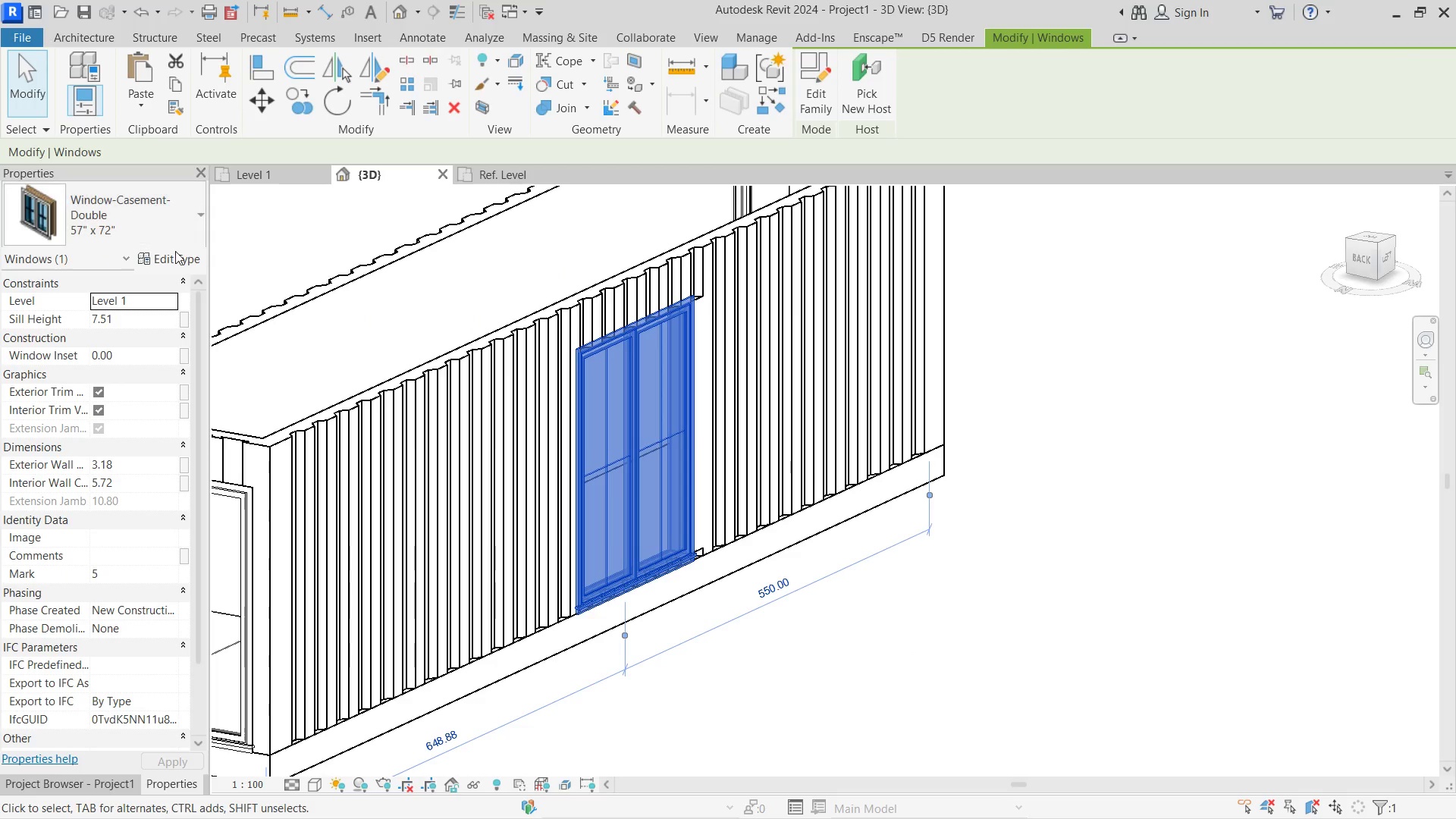 
left_click([177, 253])
 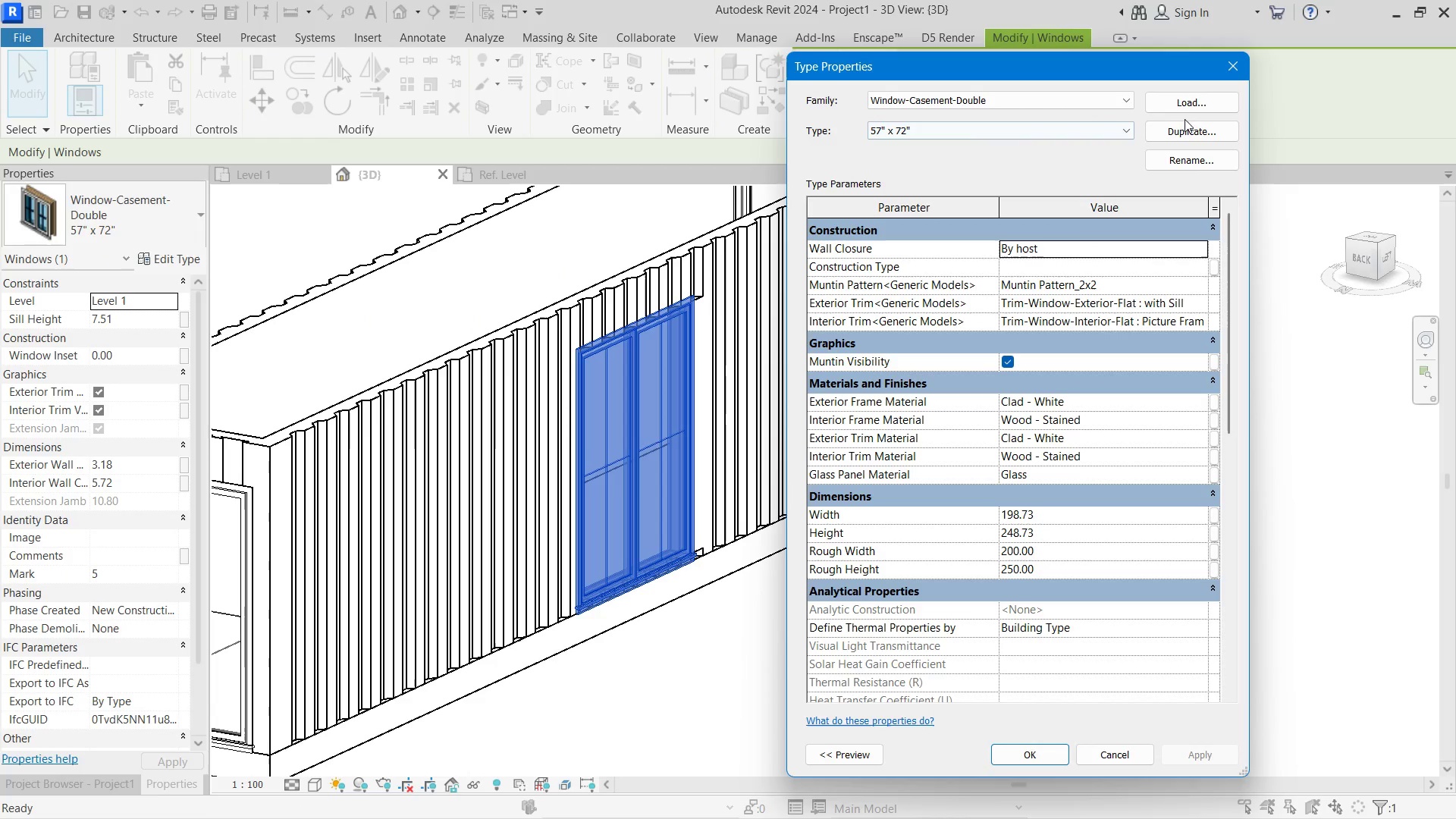 
left_click([1196, 127])
 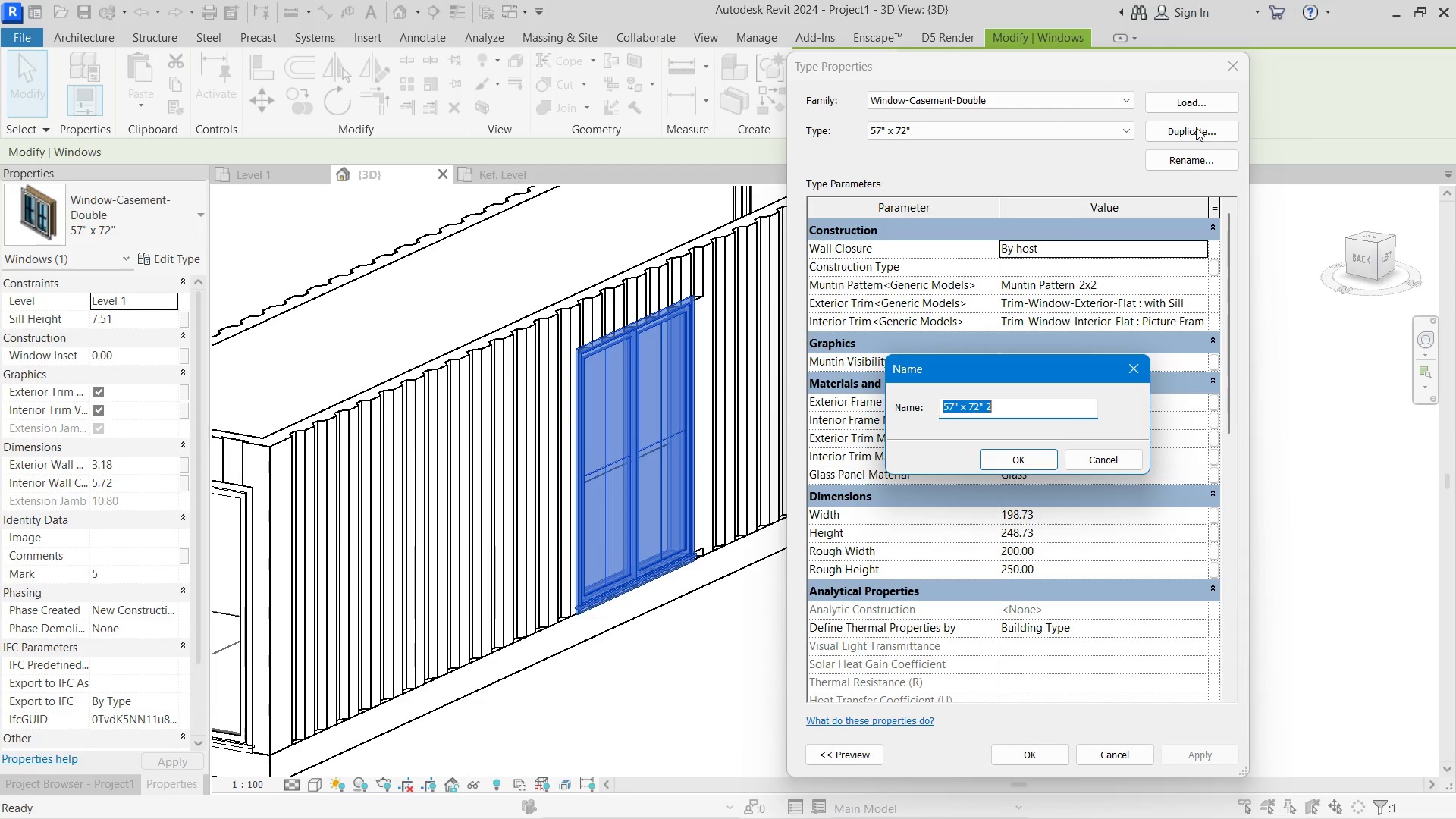 
type(entrance)
 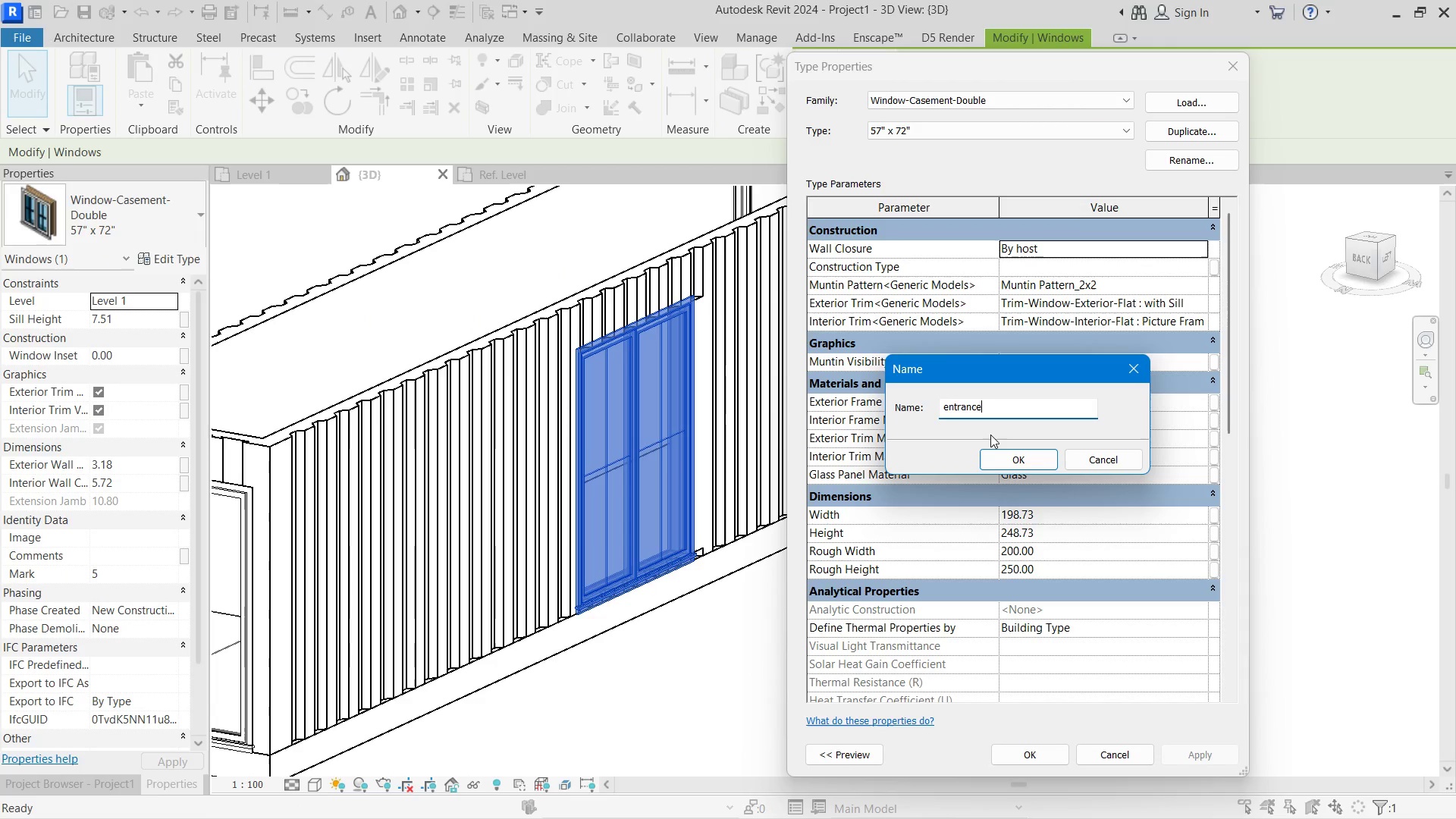 
left_click([1002, 463])
 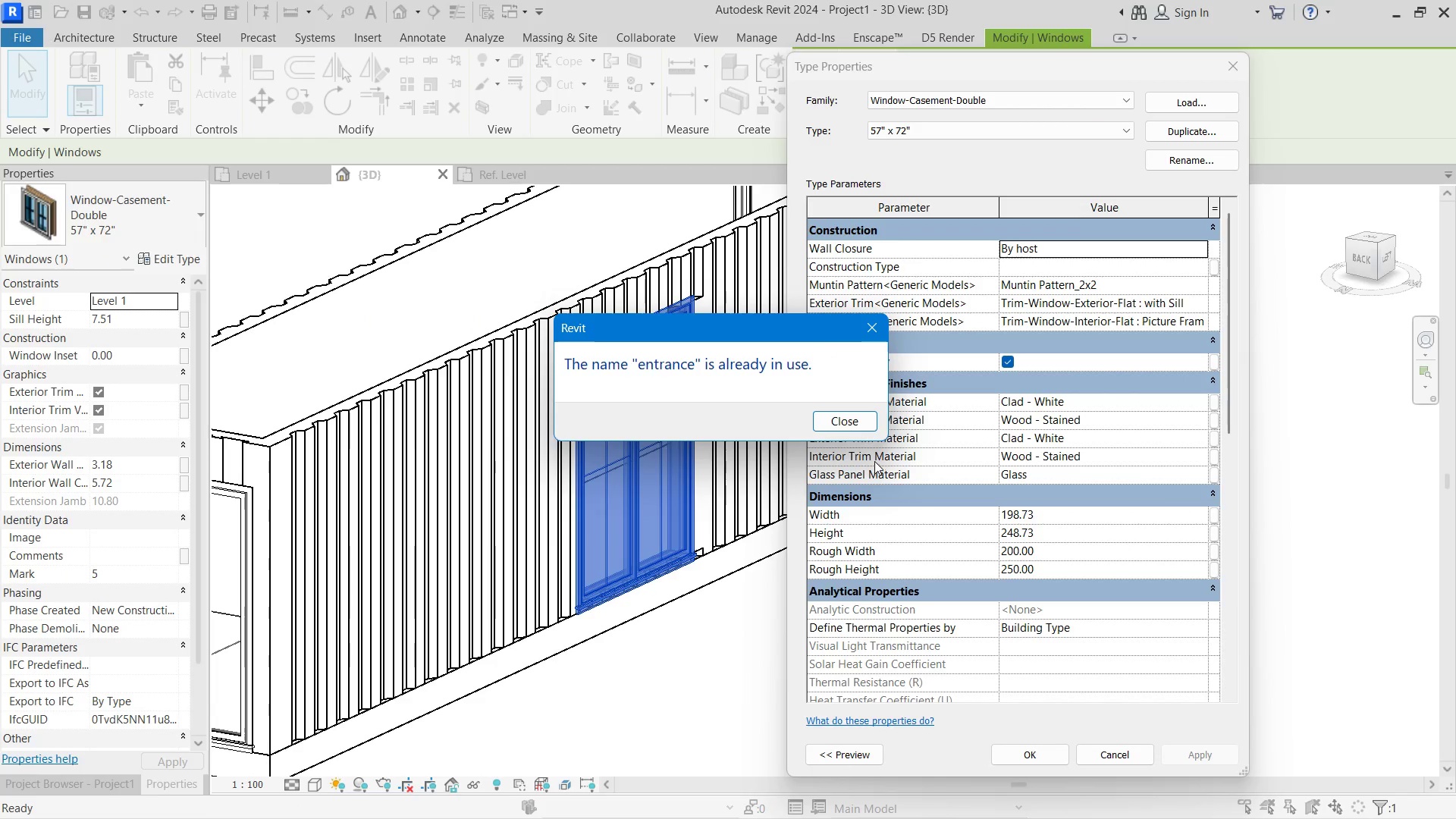 
left_click([867, 421])
 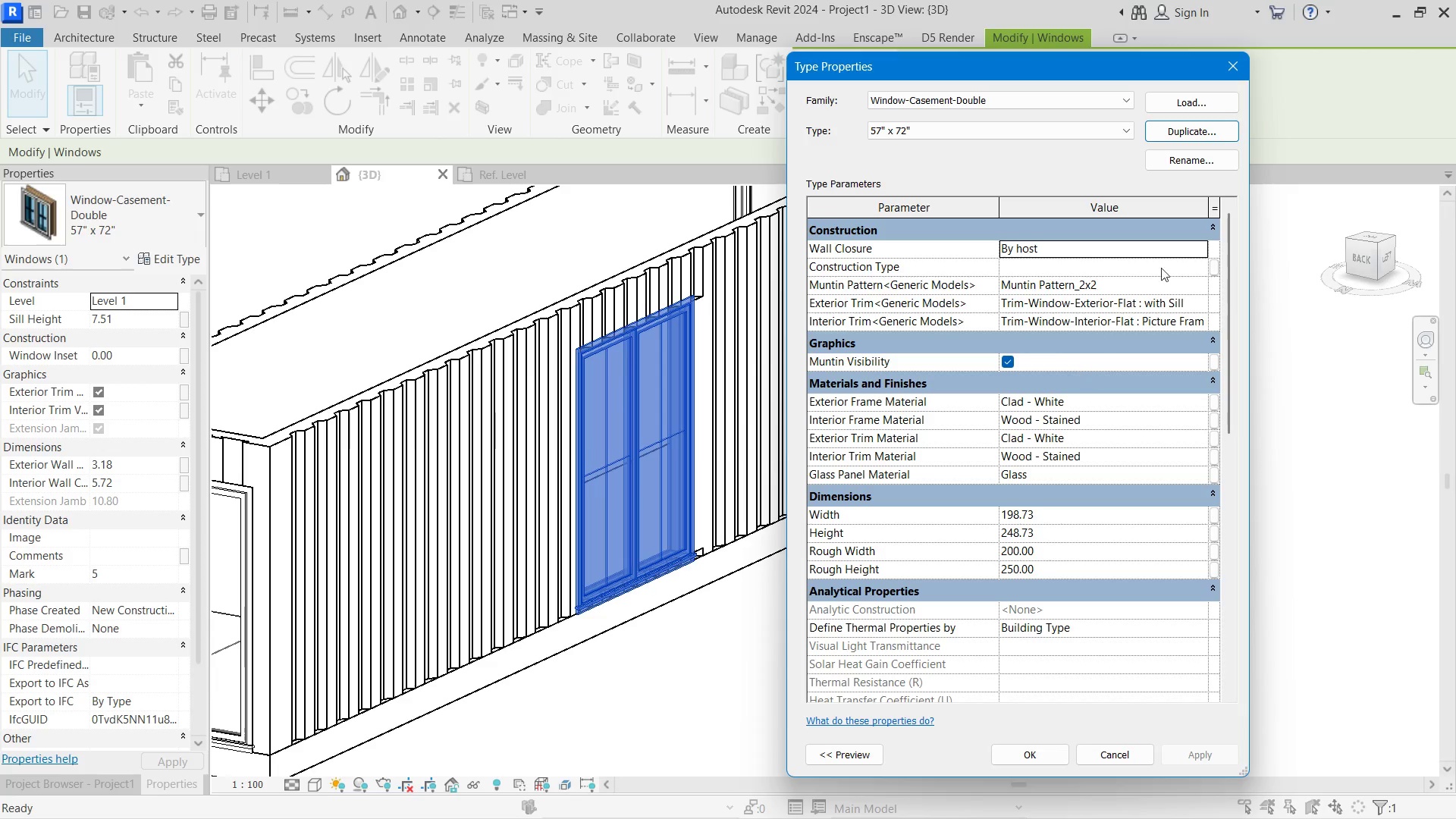 
left_click([1197, 130])
 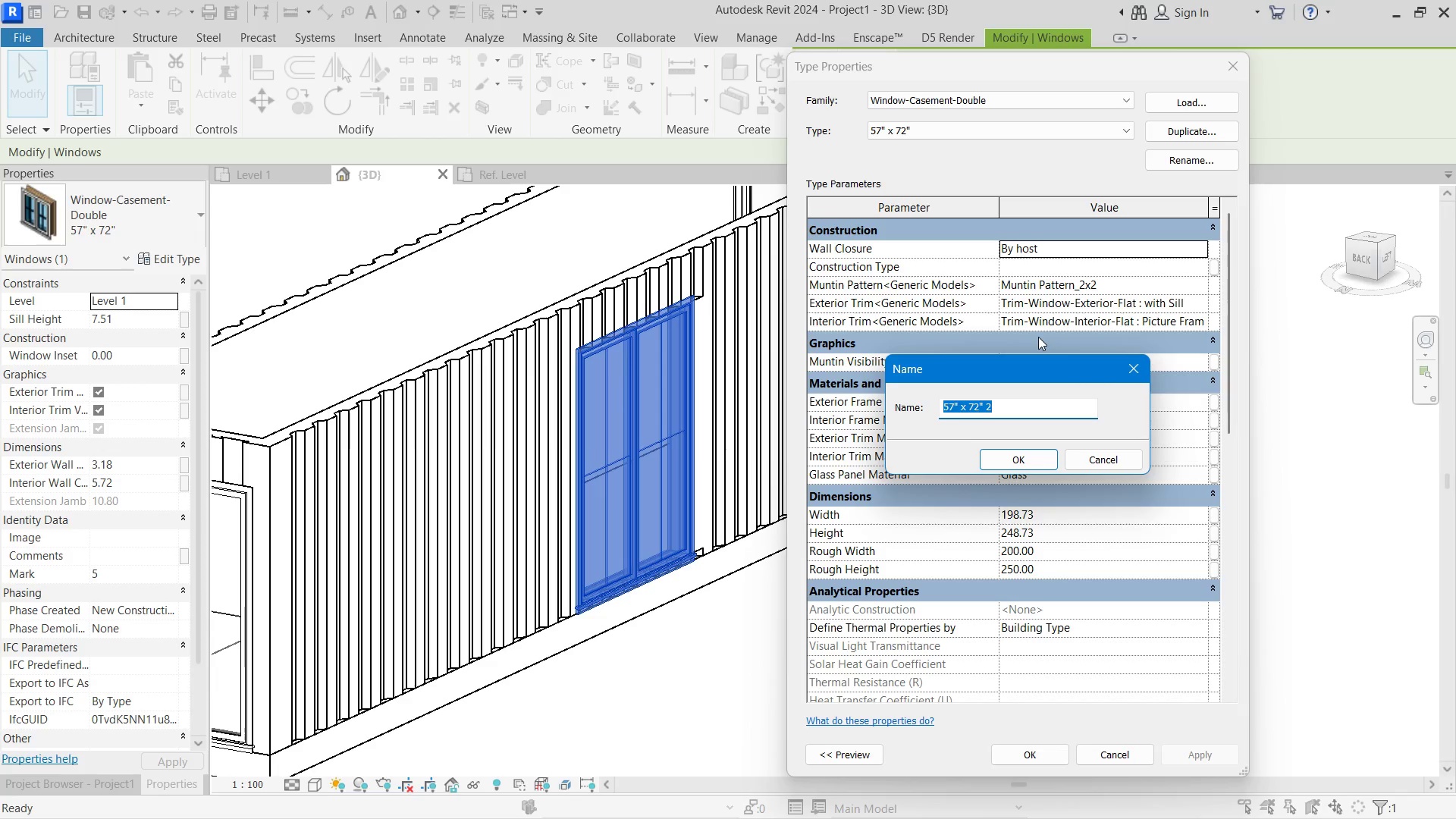 
type(entery)
 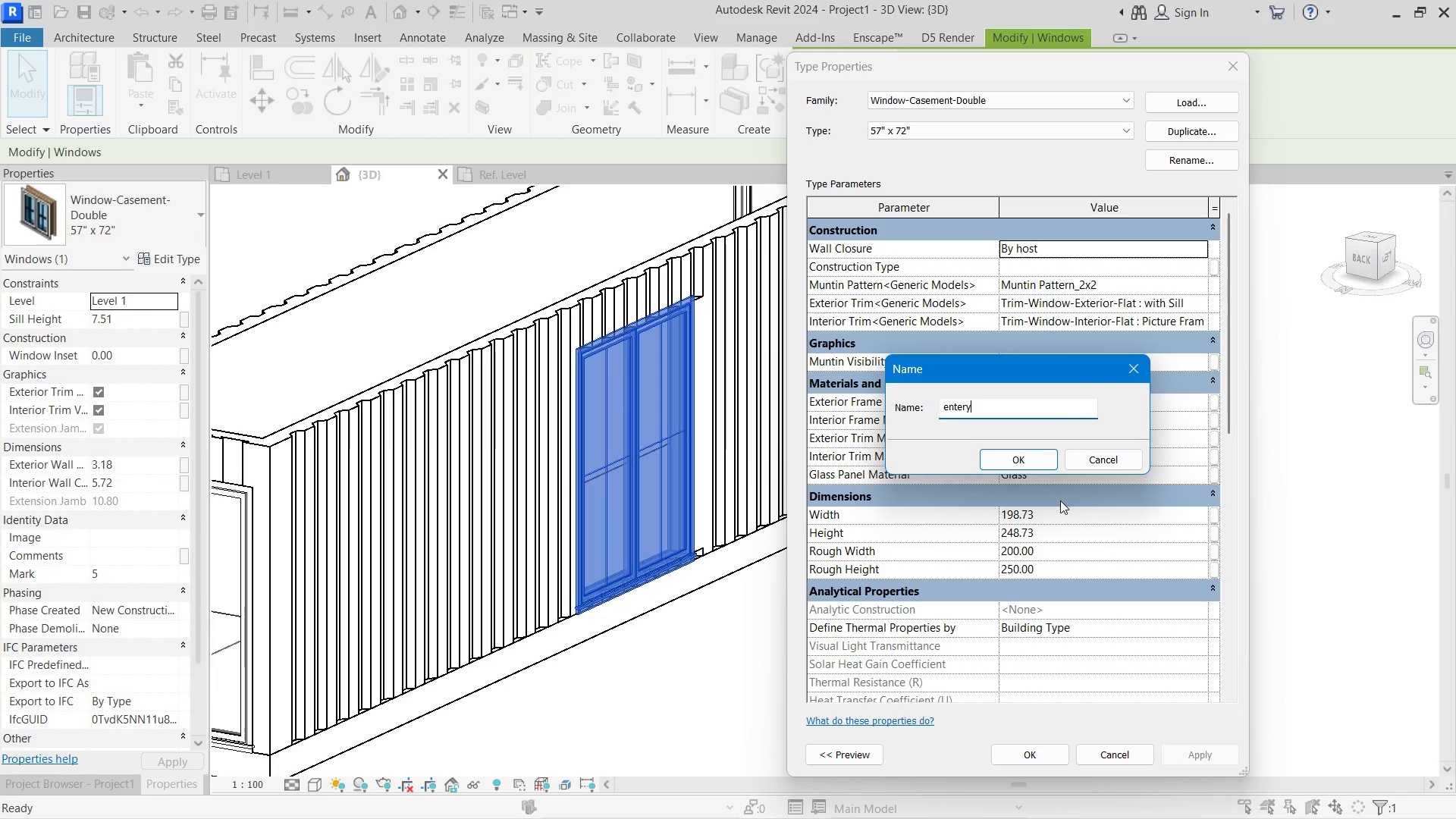 
left_click([1024, 450])
 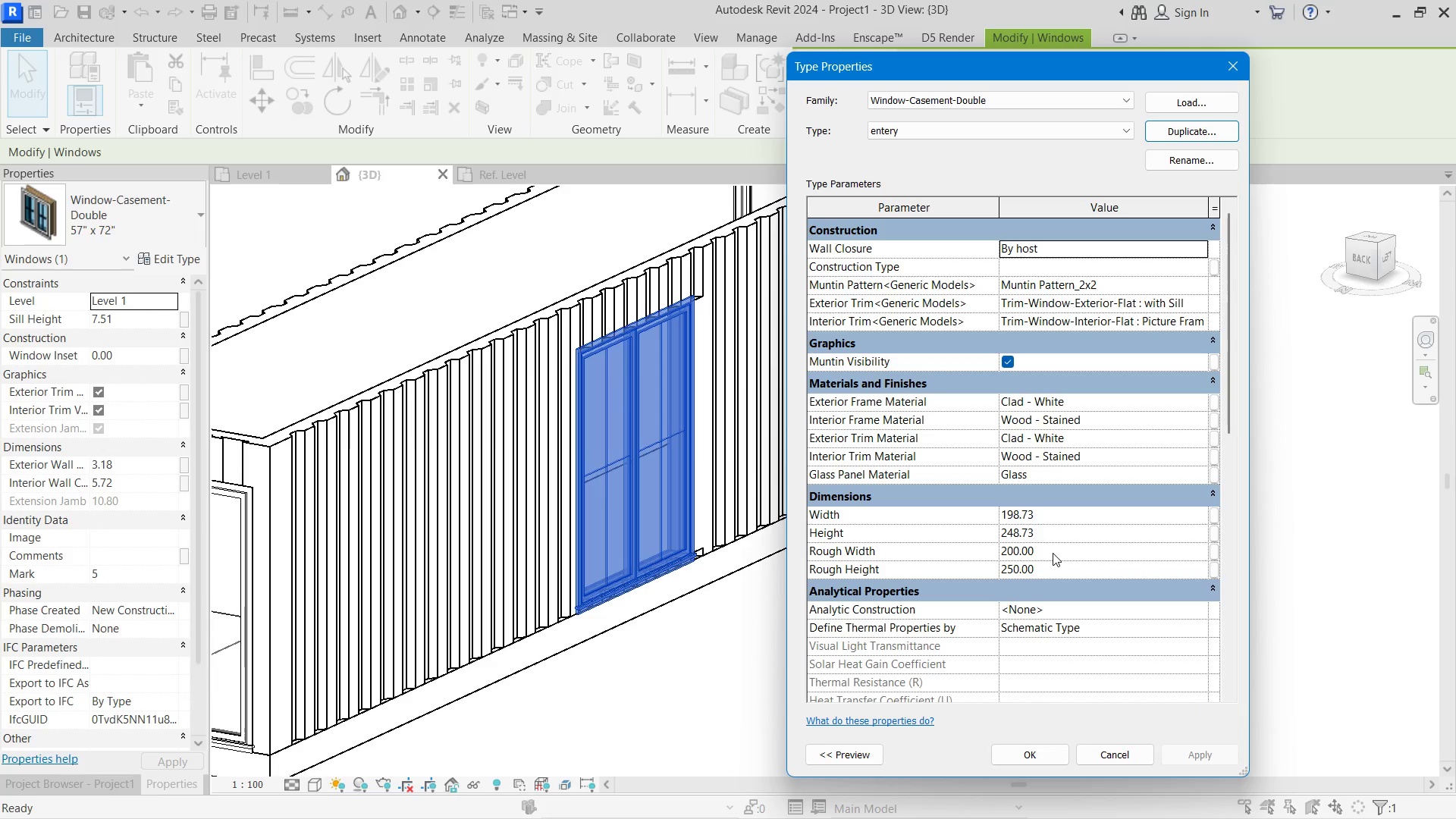 
left_click([1053, 553])
 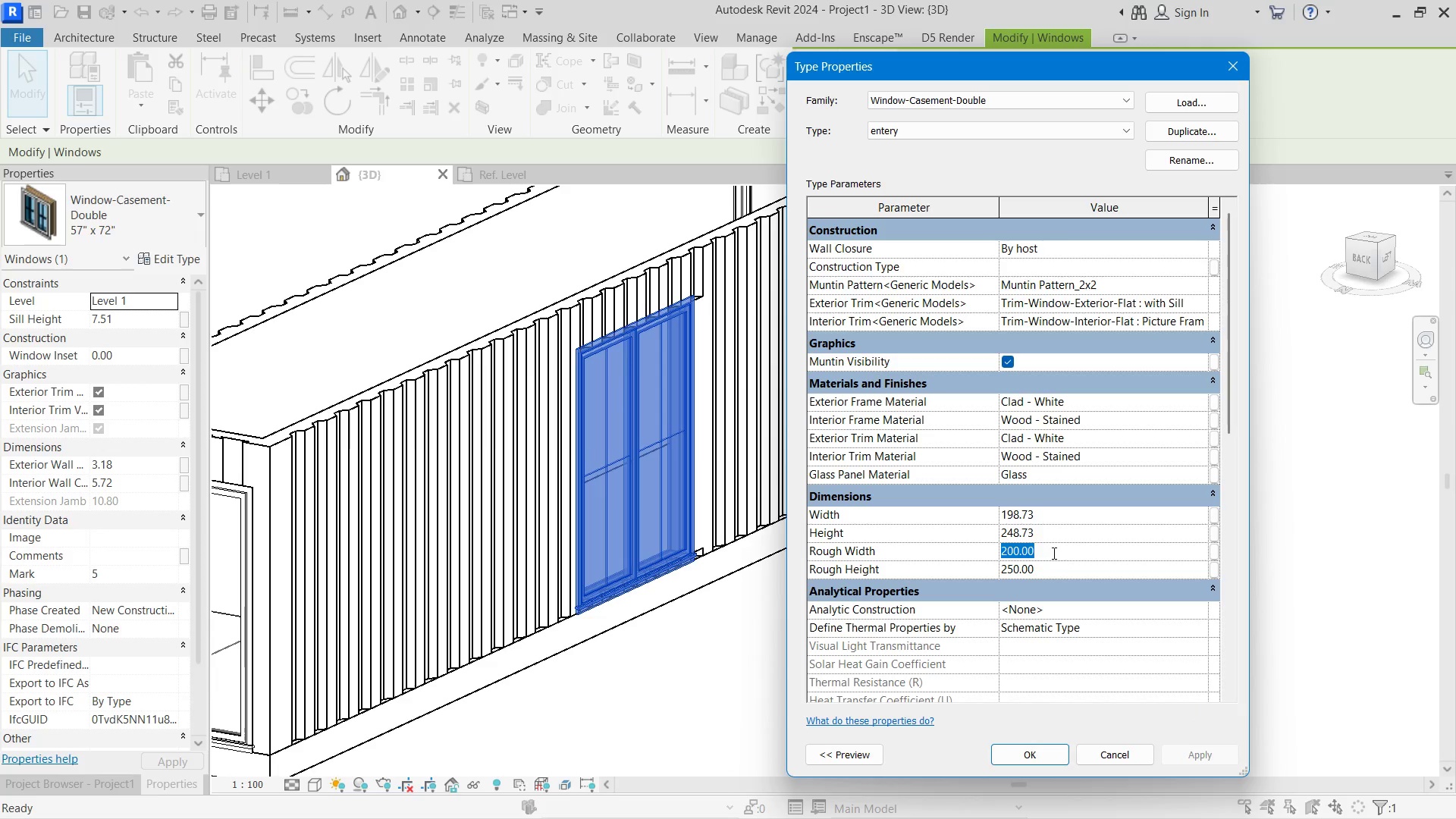 
key(Numpad4)
 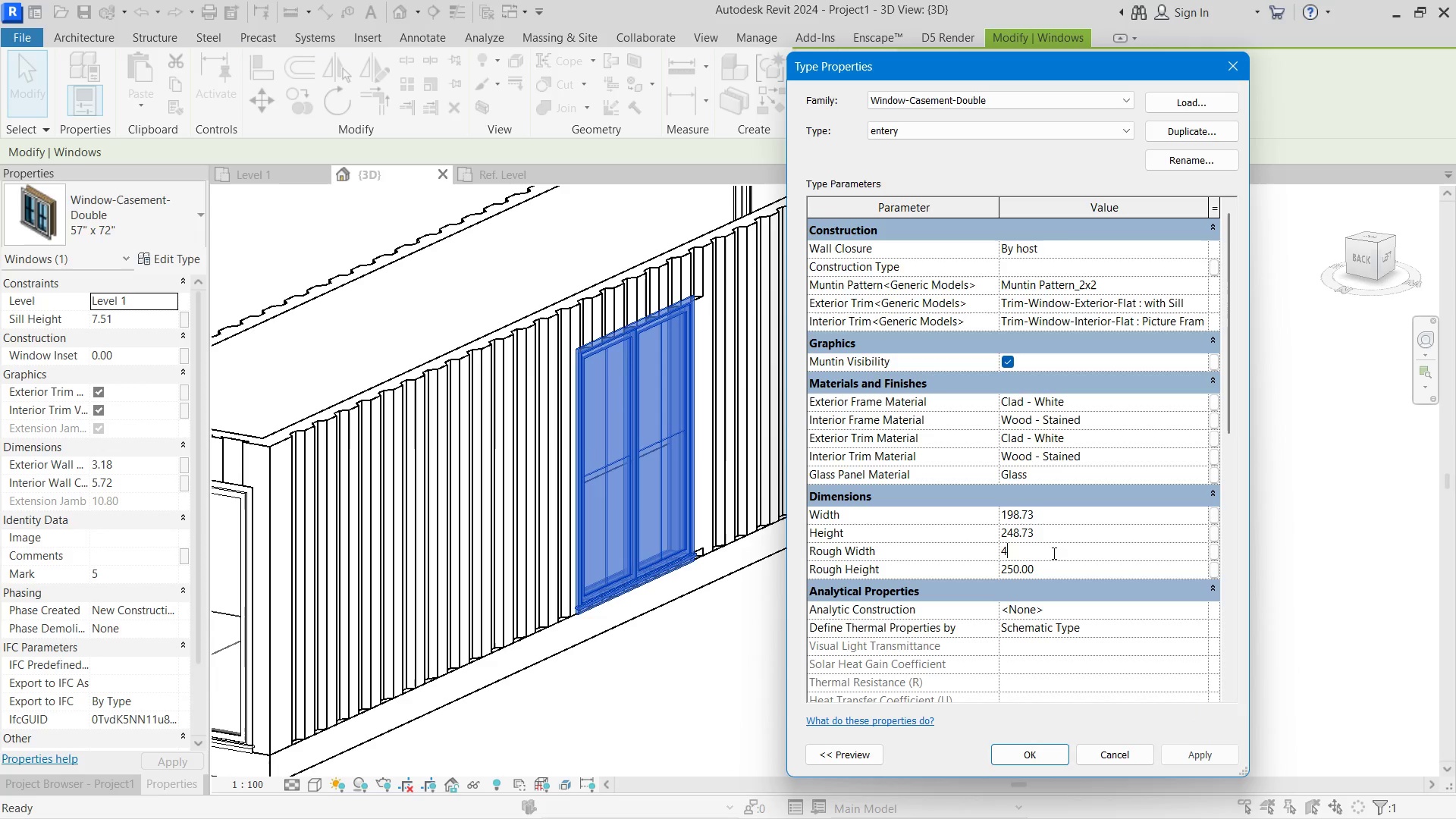 
key(Numpad0)
 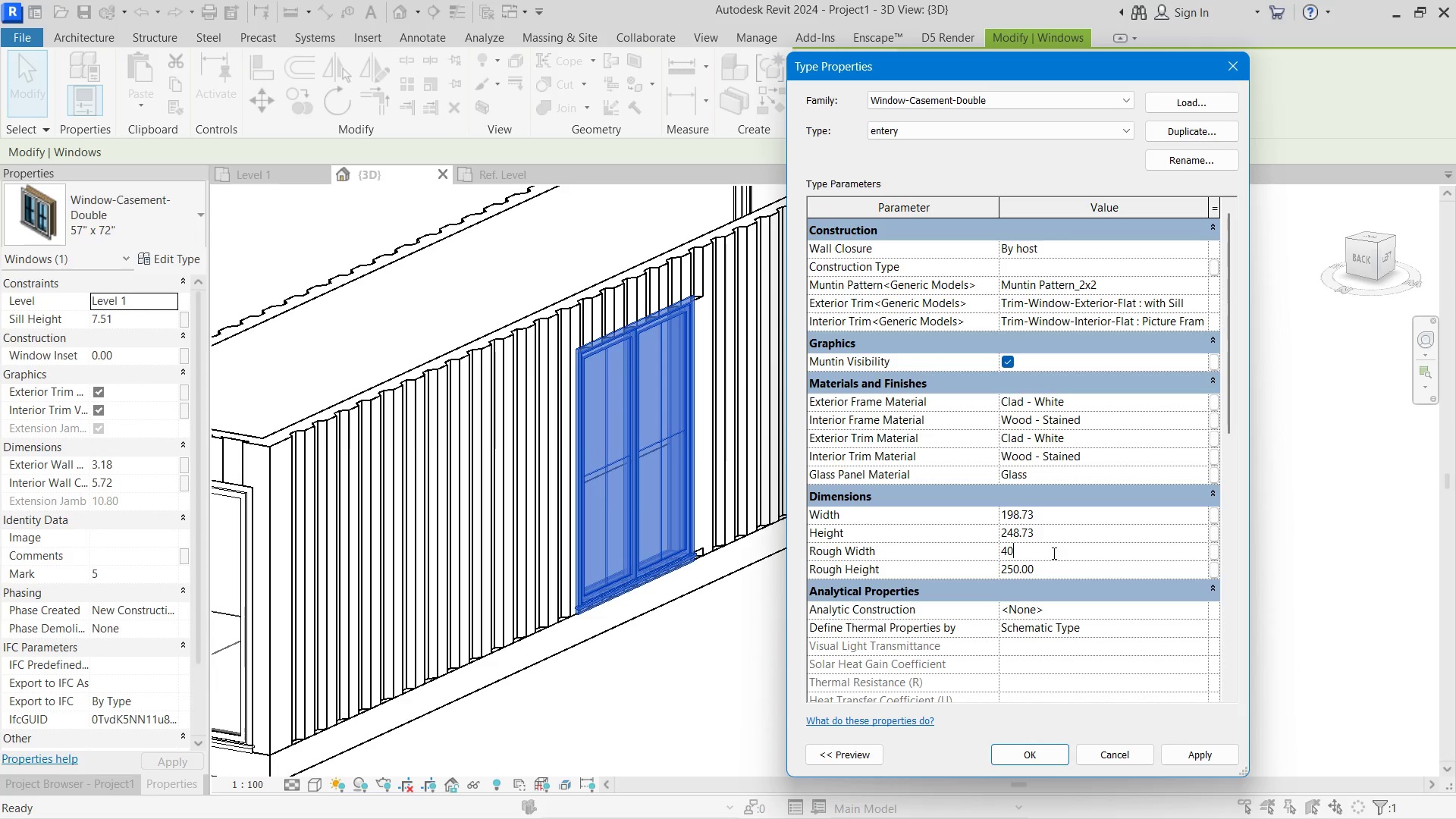 
key(Numpad0)
 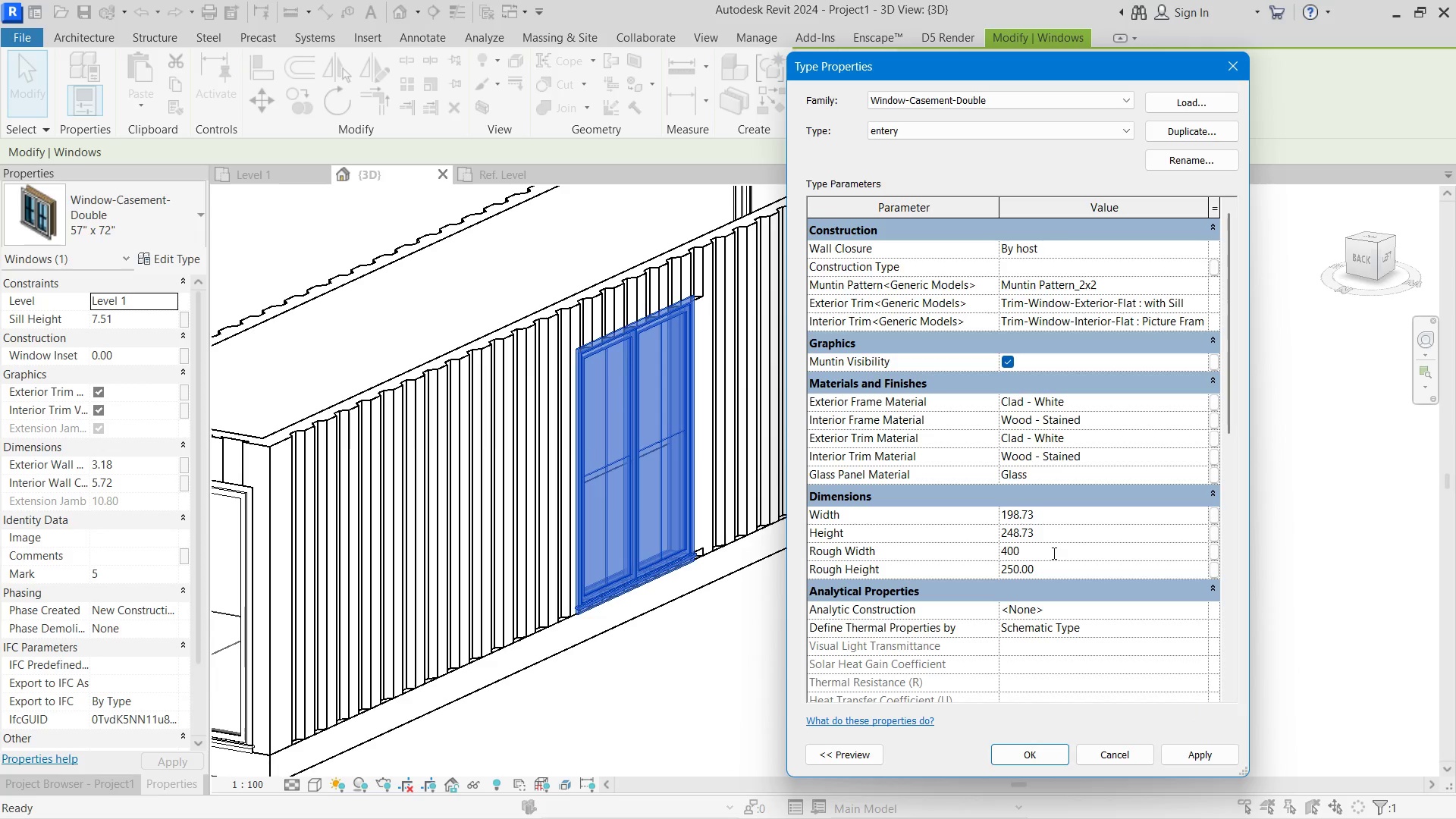 
key(NumpadEnter)
 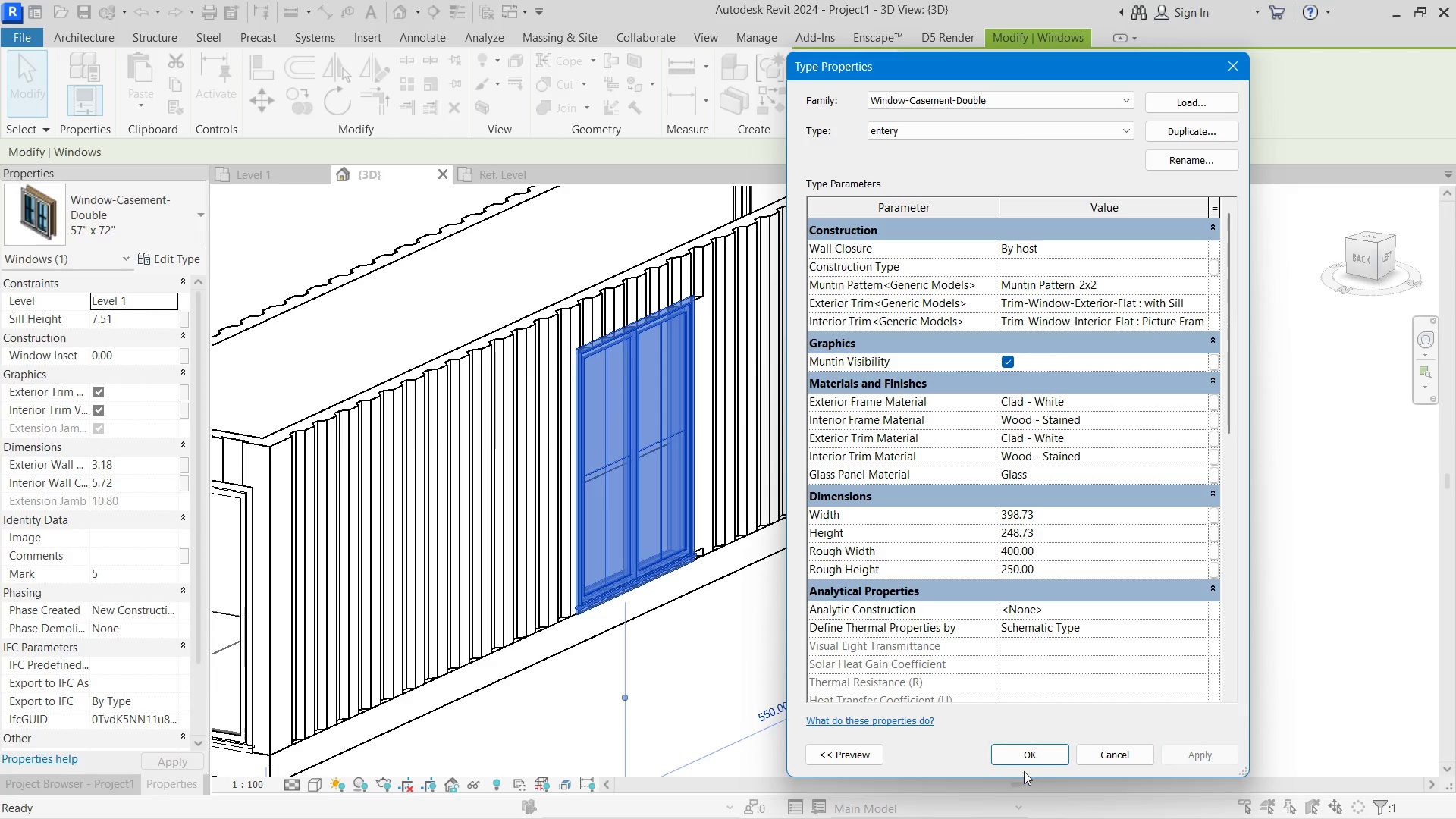 
left_click([1012, 762])
 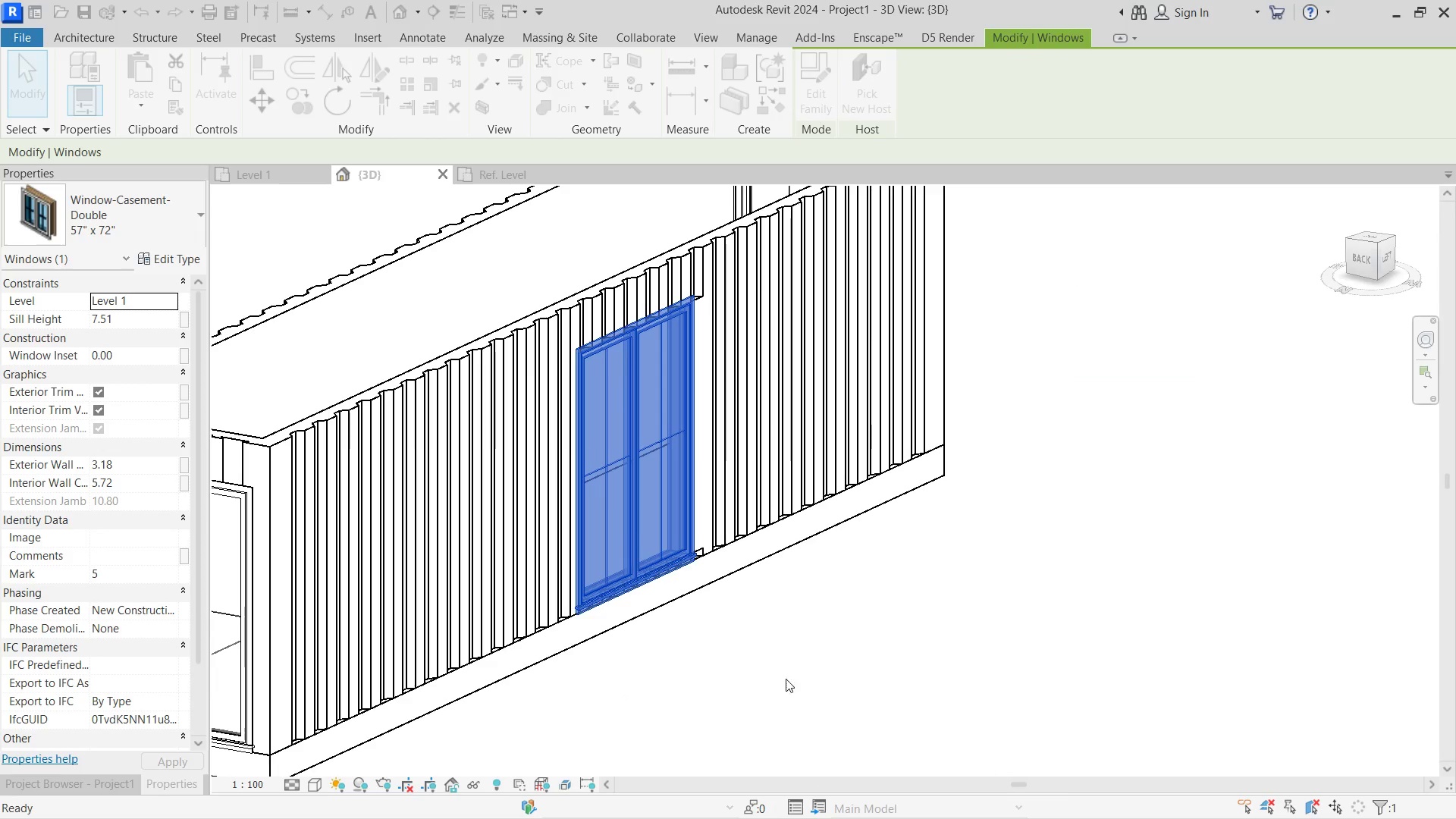 
left_click([774, 674])
 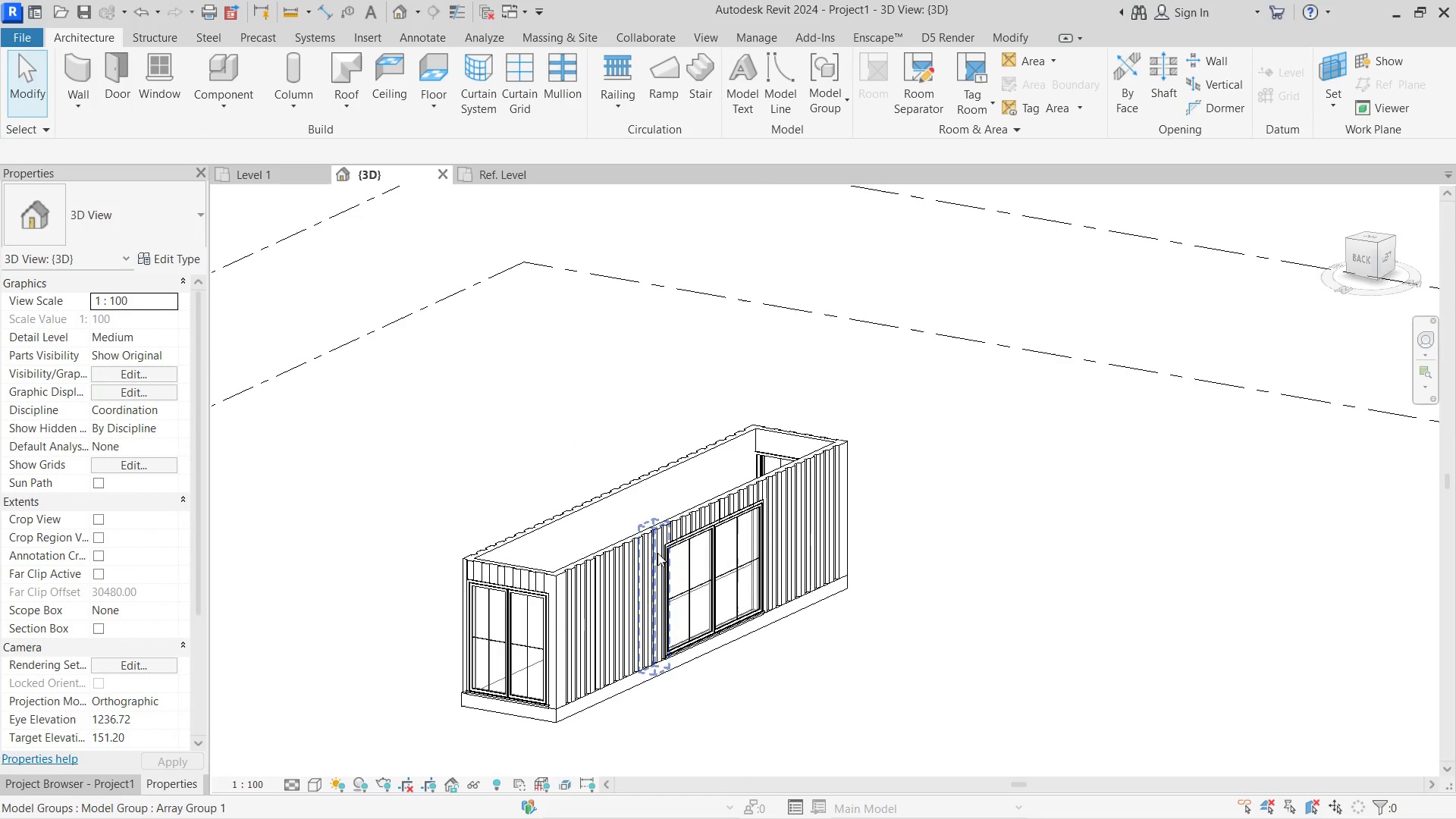 
scroll: coordinate [774, 674], scroll_direction: down, amount: 6.0
 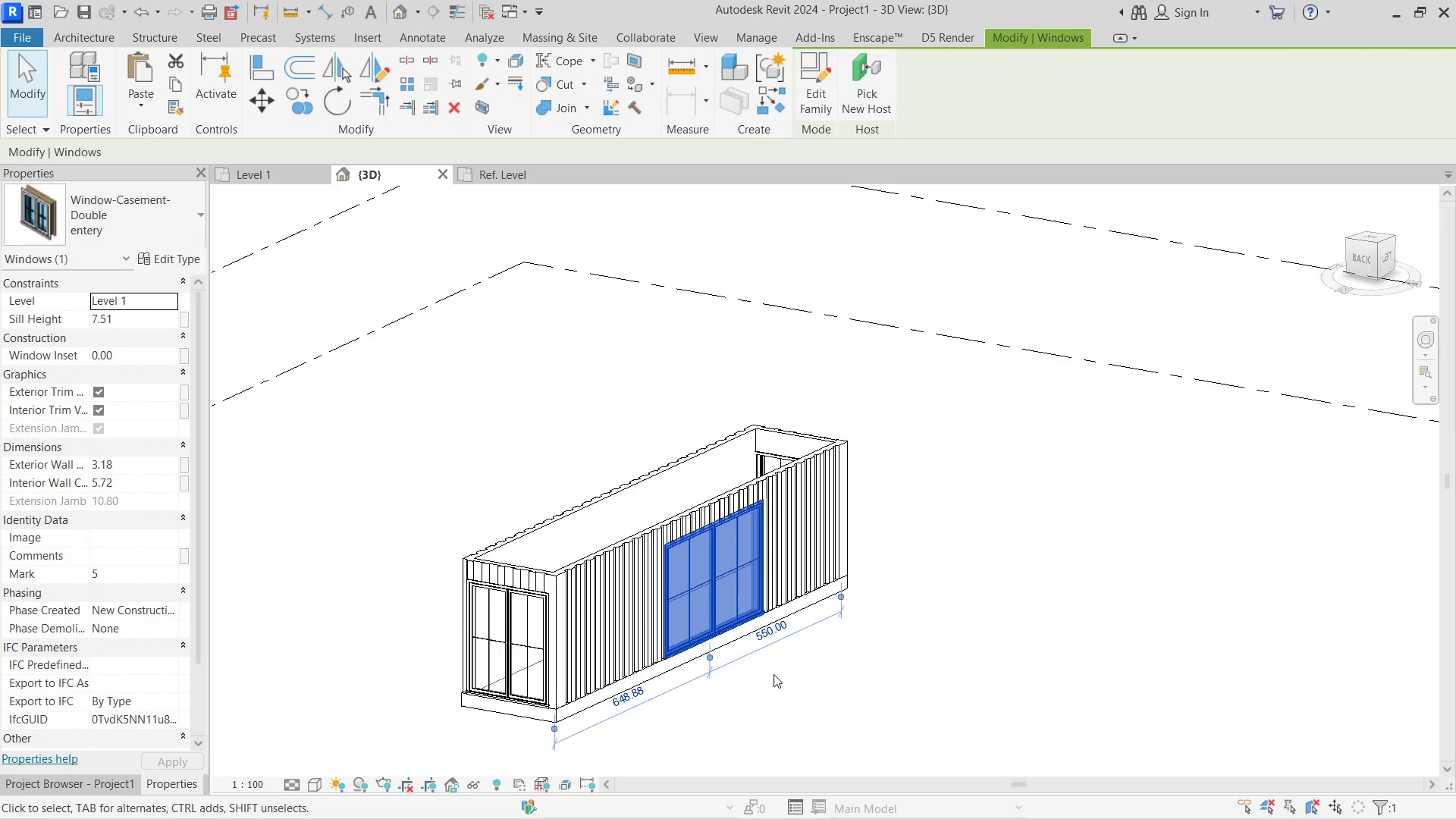 
left_click([696, 584])
 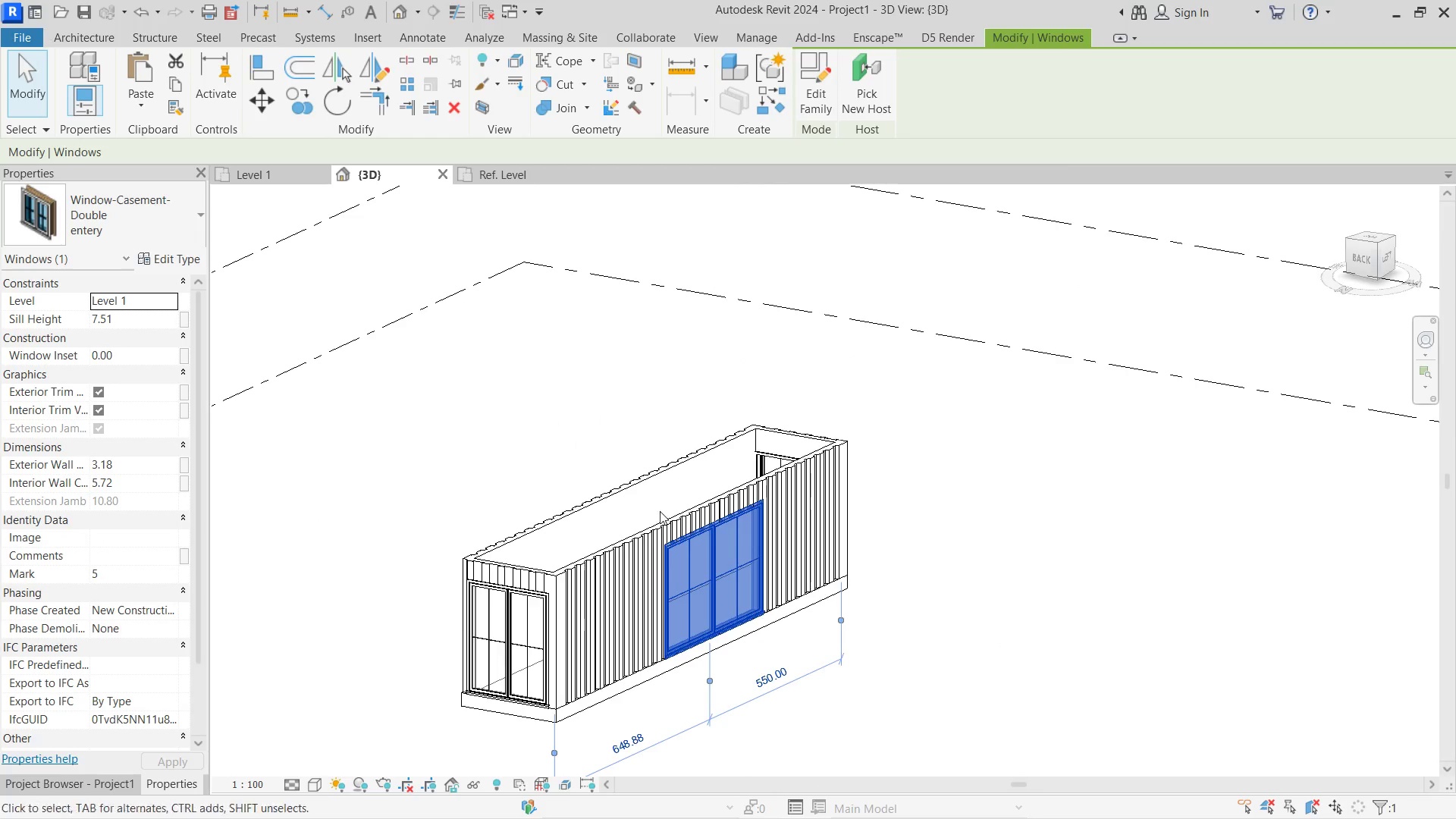 
hold_key(key=ShiftLeft, duration=1.12)
 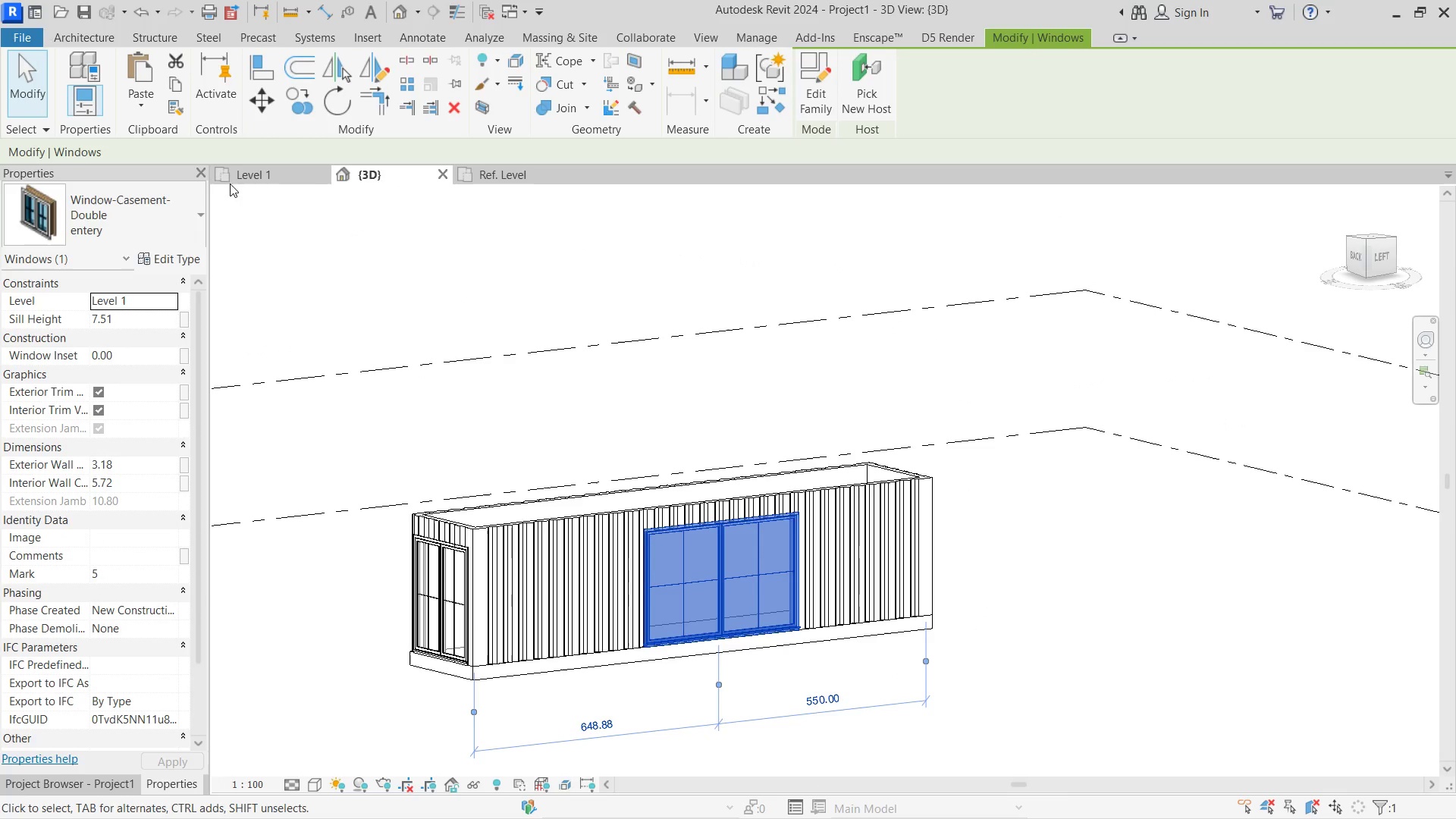 
left_click([221, 167])
 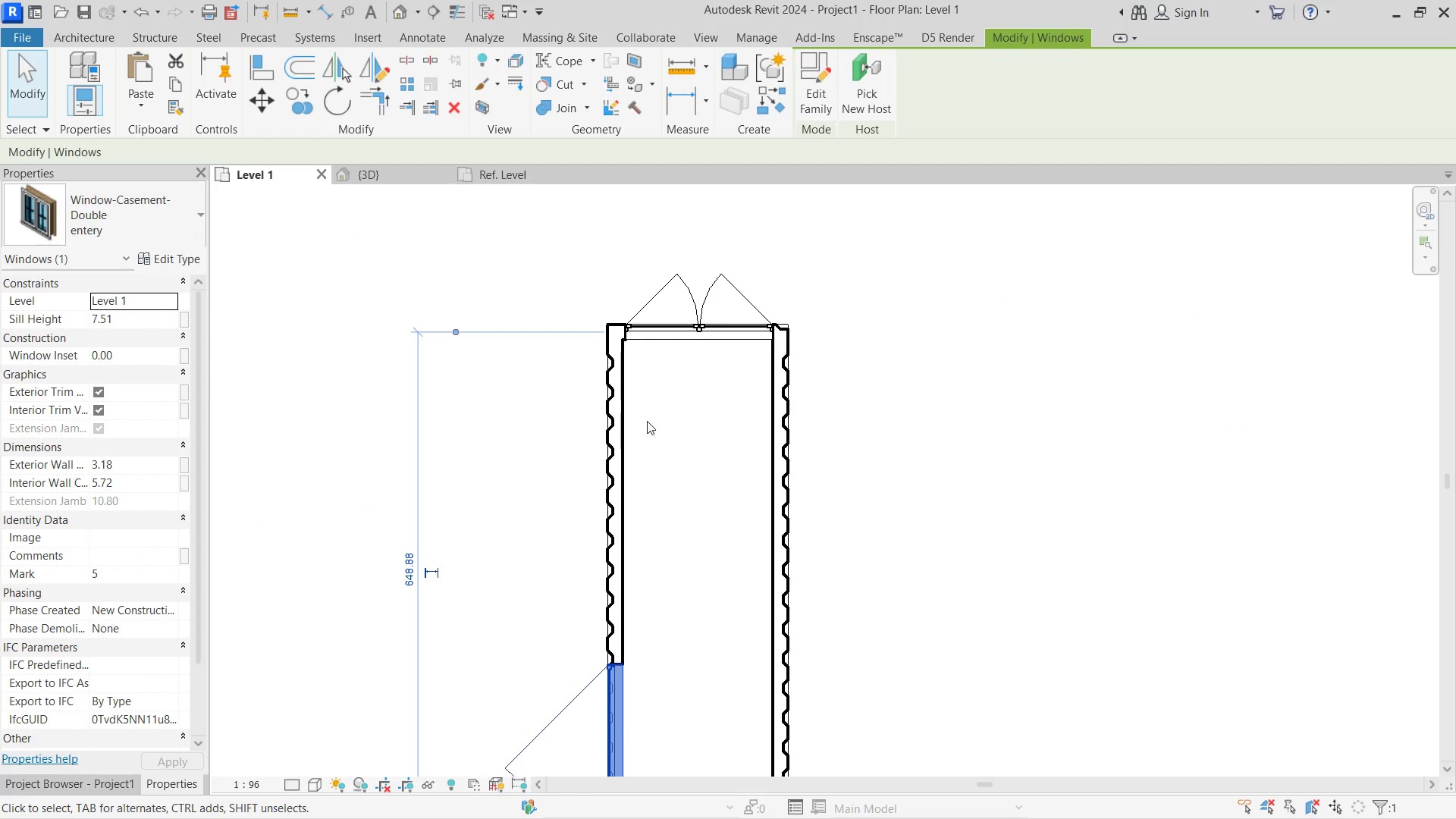 
scroll: coordinate [624, 407], scroll_direction: down, amount: 4.0
 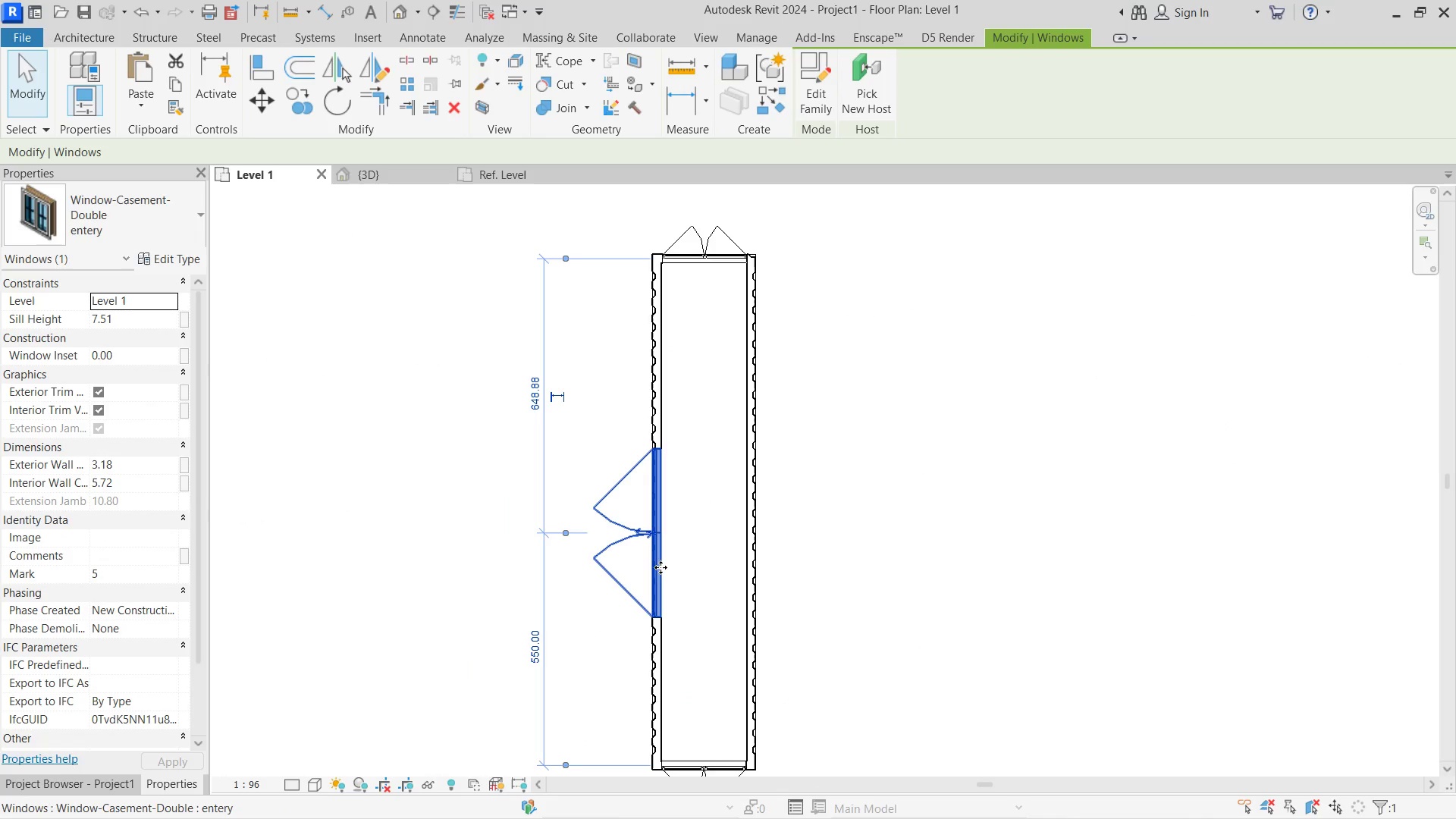 
left_click_drag(start_coordinate=[661, 566], to_coordinate=[652, 567])
 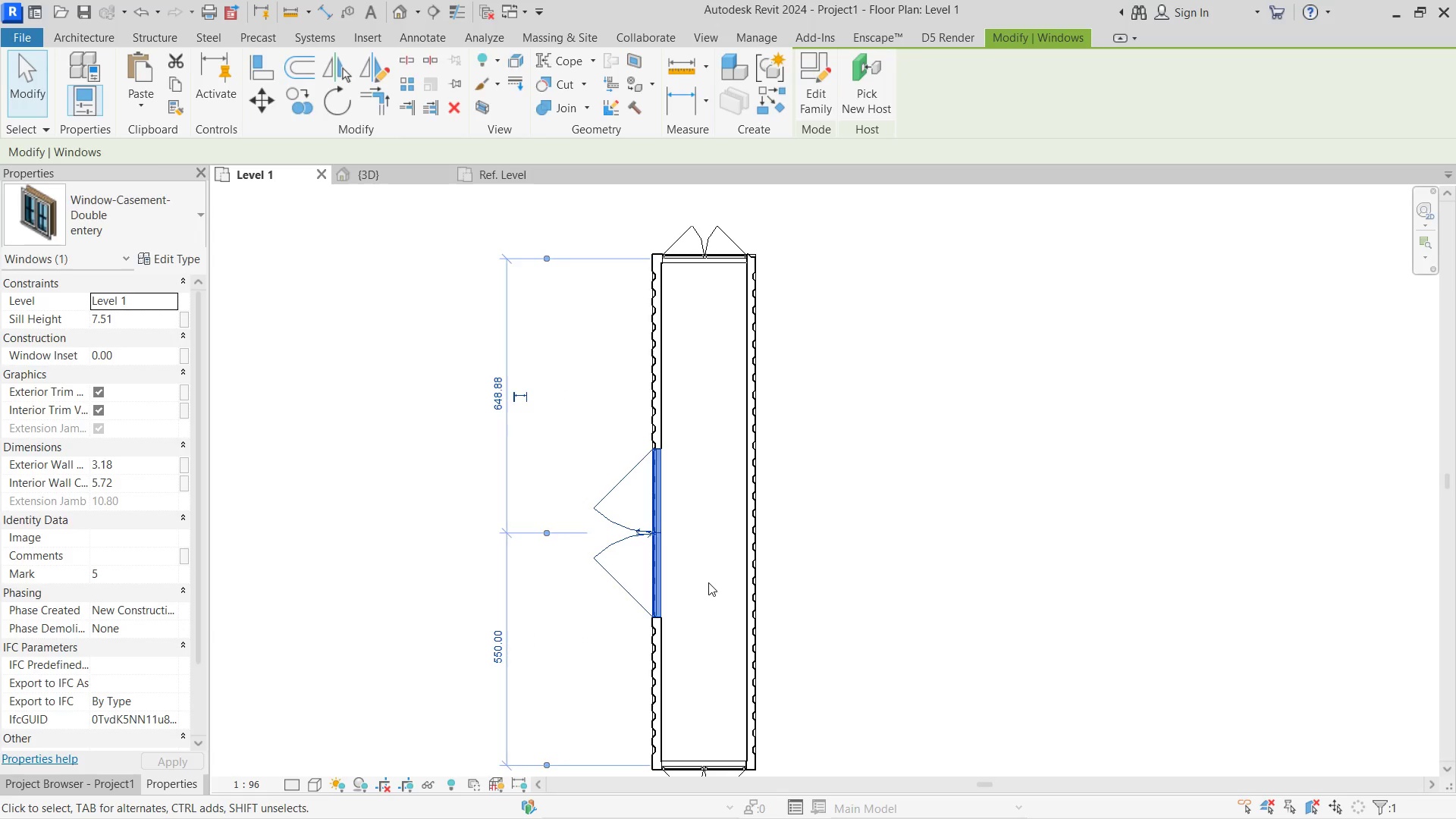 
left_click([708, 582])
 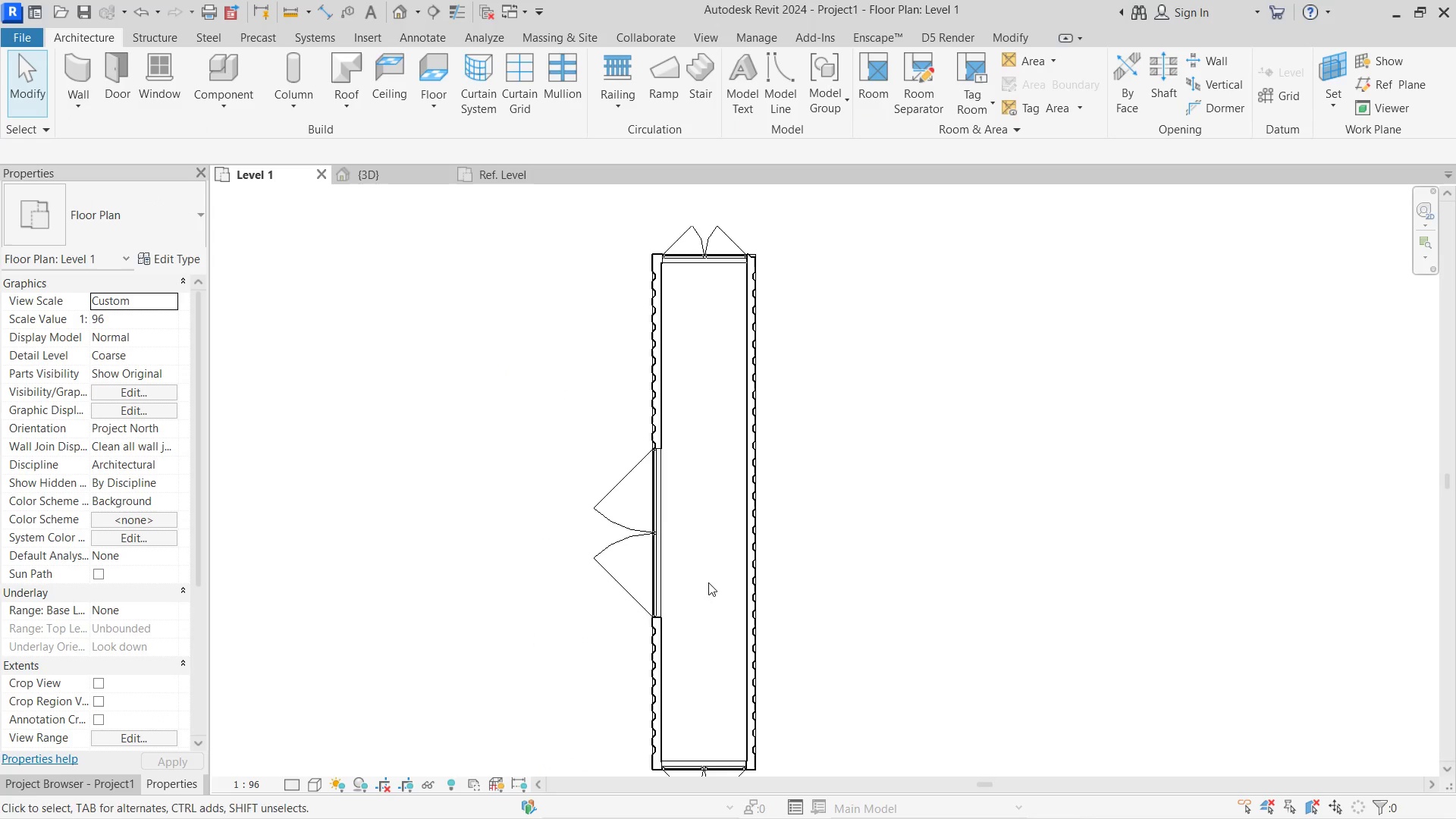 
type(wa)
 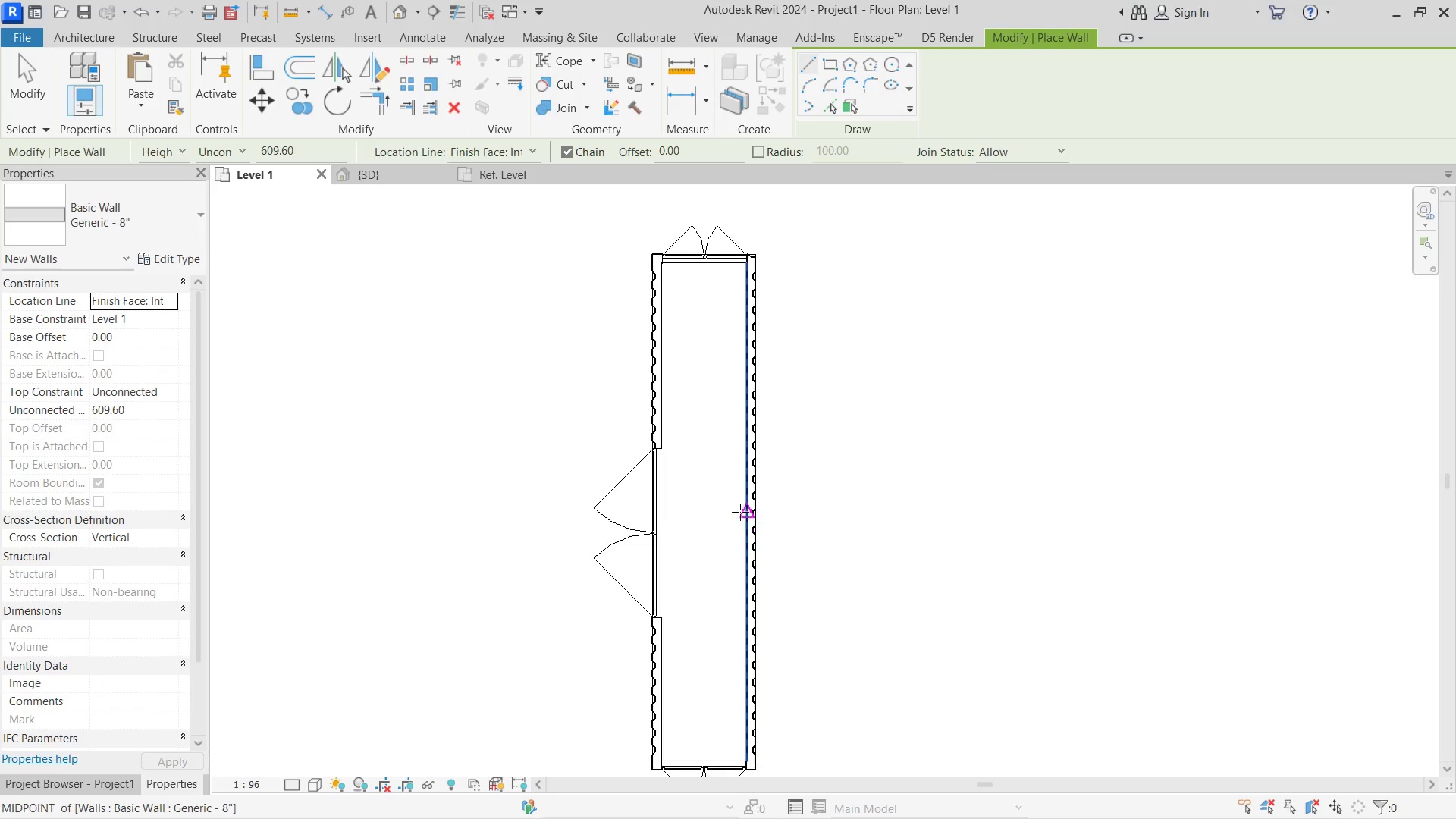 
left_click([740, 508])
 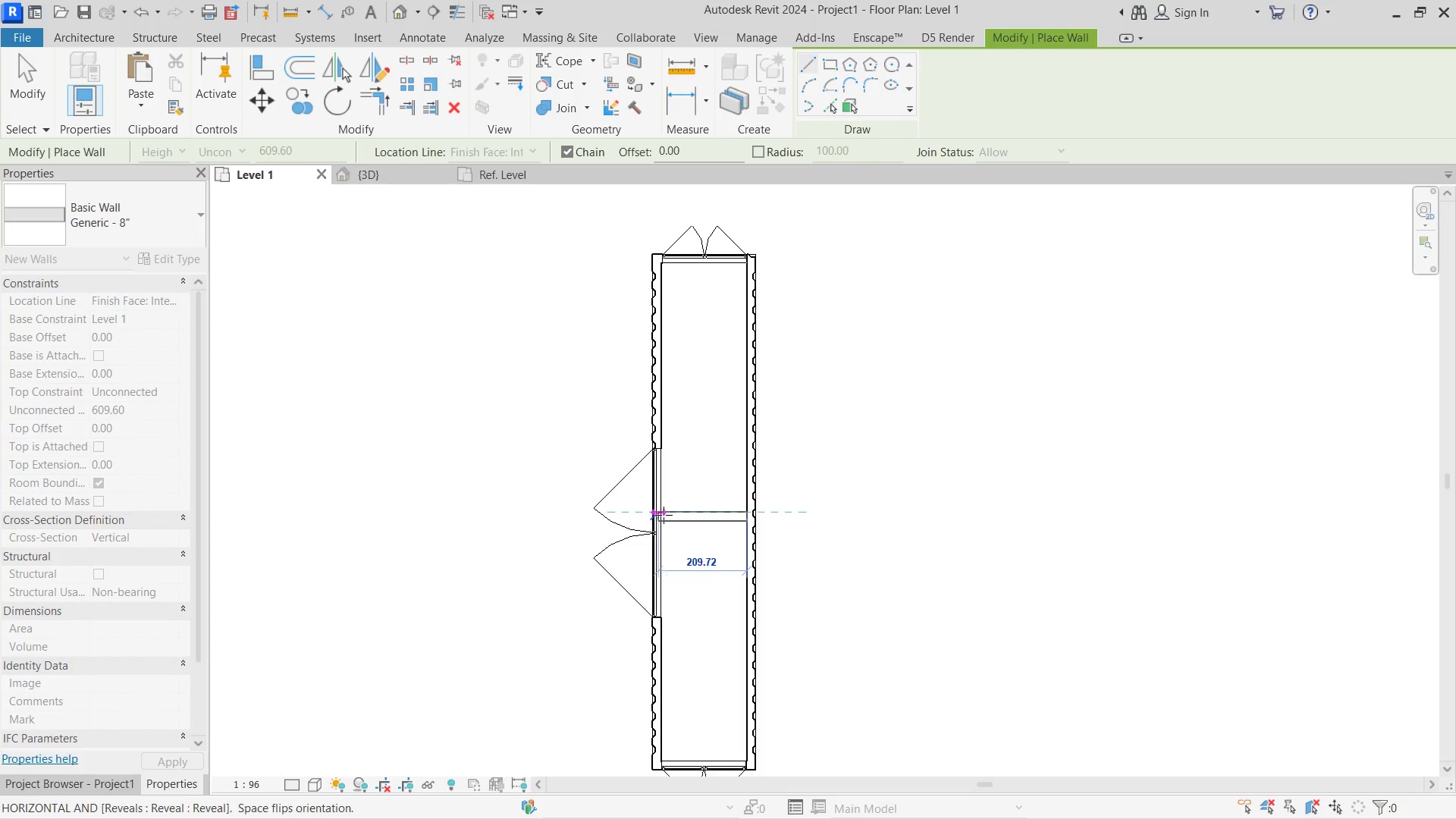 
left_click([664, 515])
 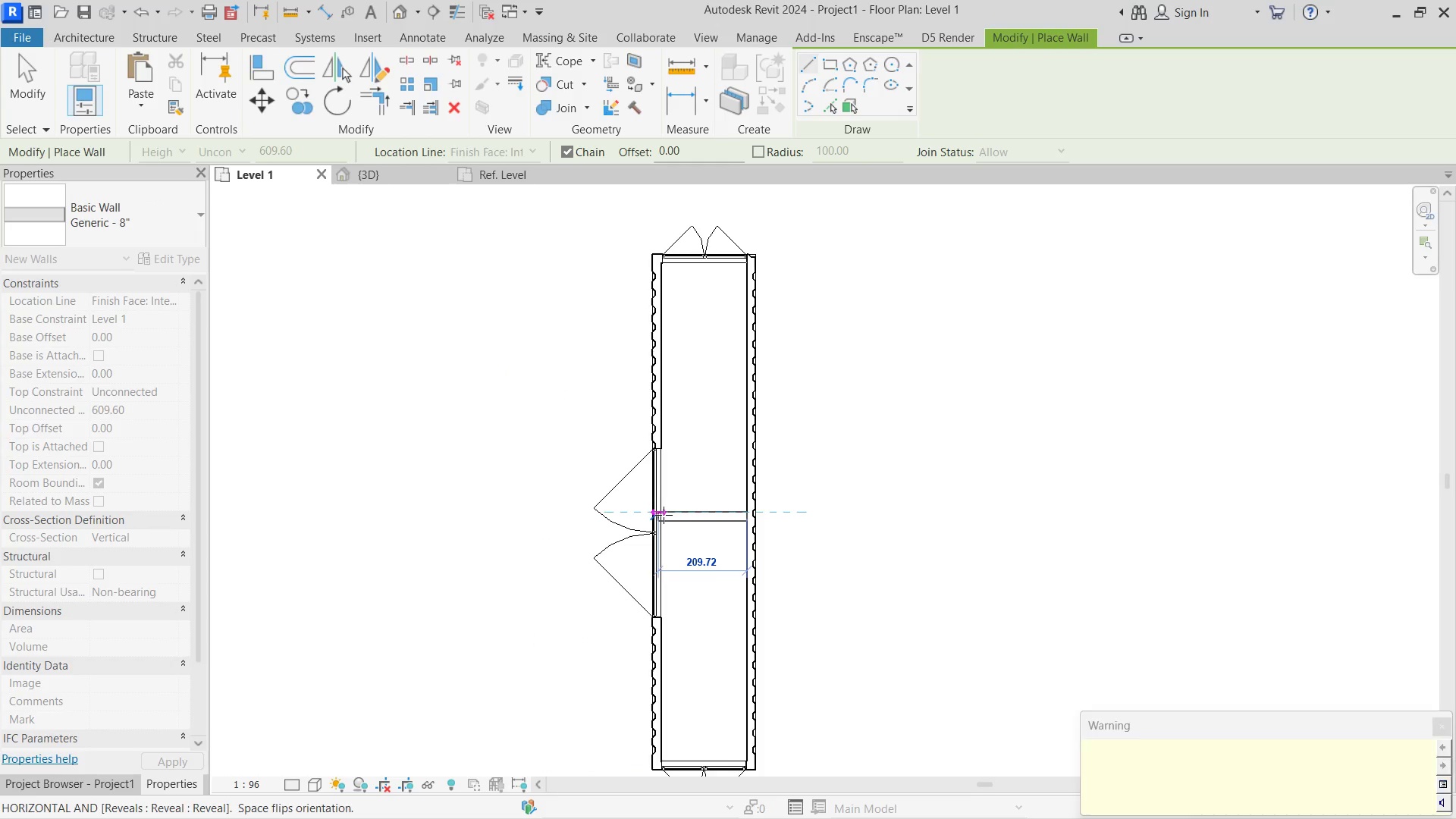 
hold_key(key=Escape, duration=0.41)
 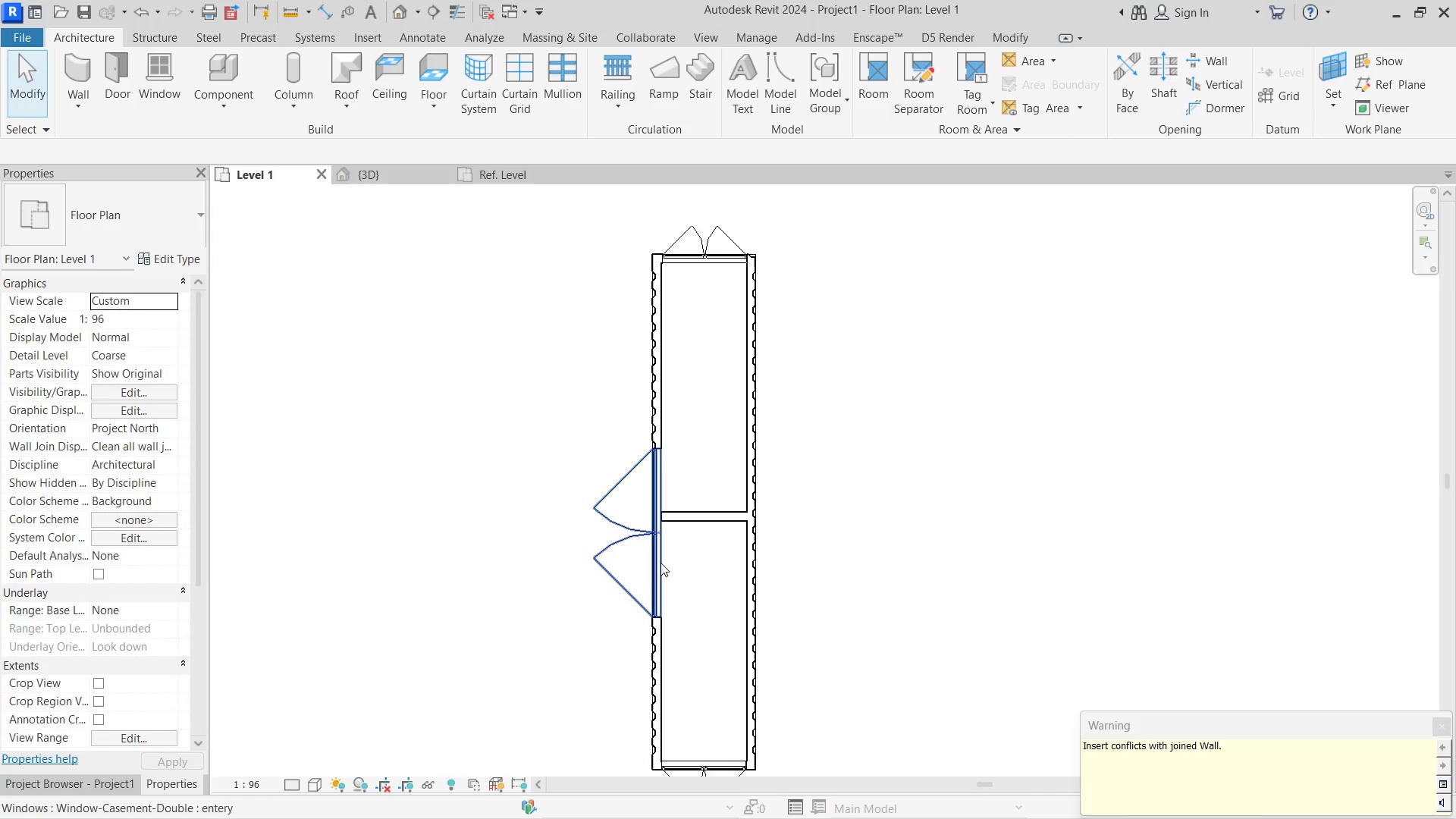 
left_click([661, 563])
 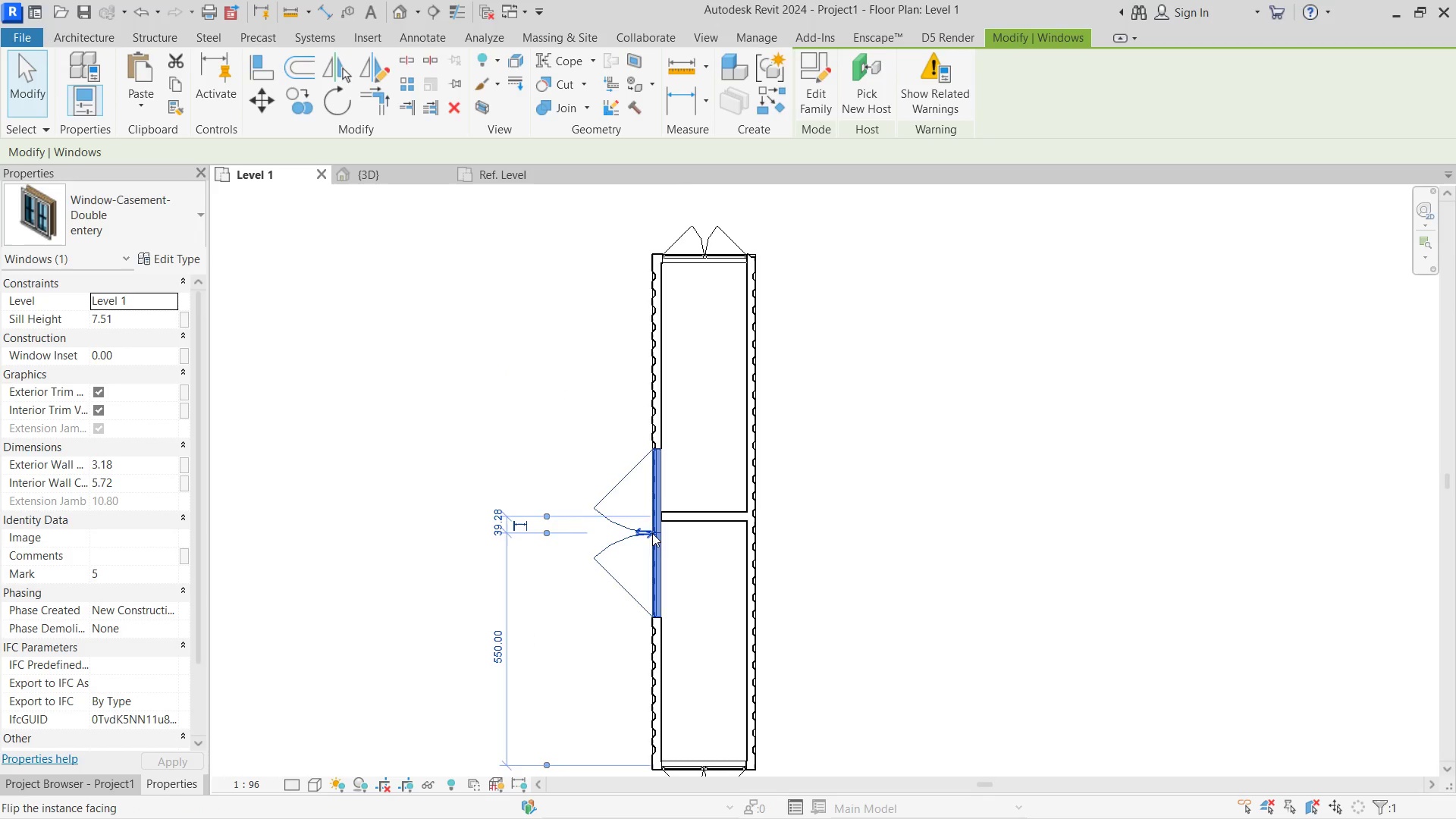 
left_click_drag(start_coordinate=[661, 532], to_coordinate=[664, 500])
 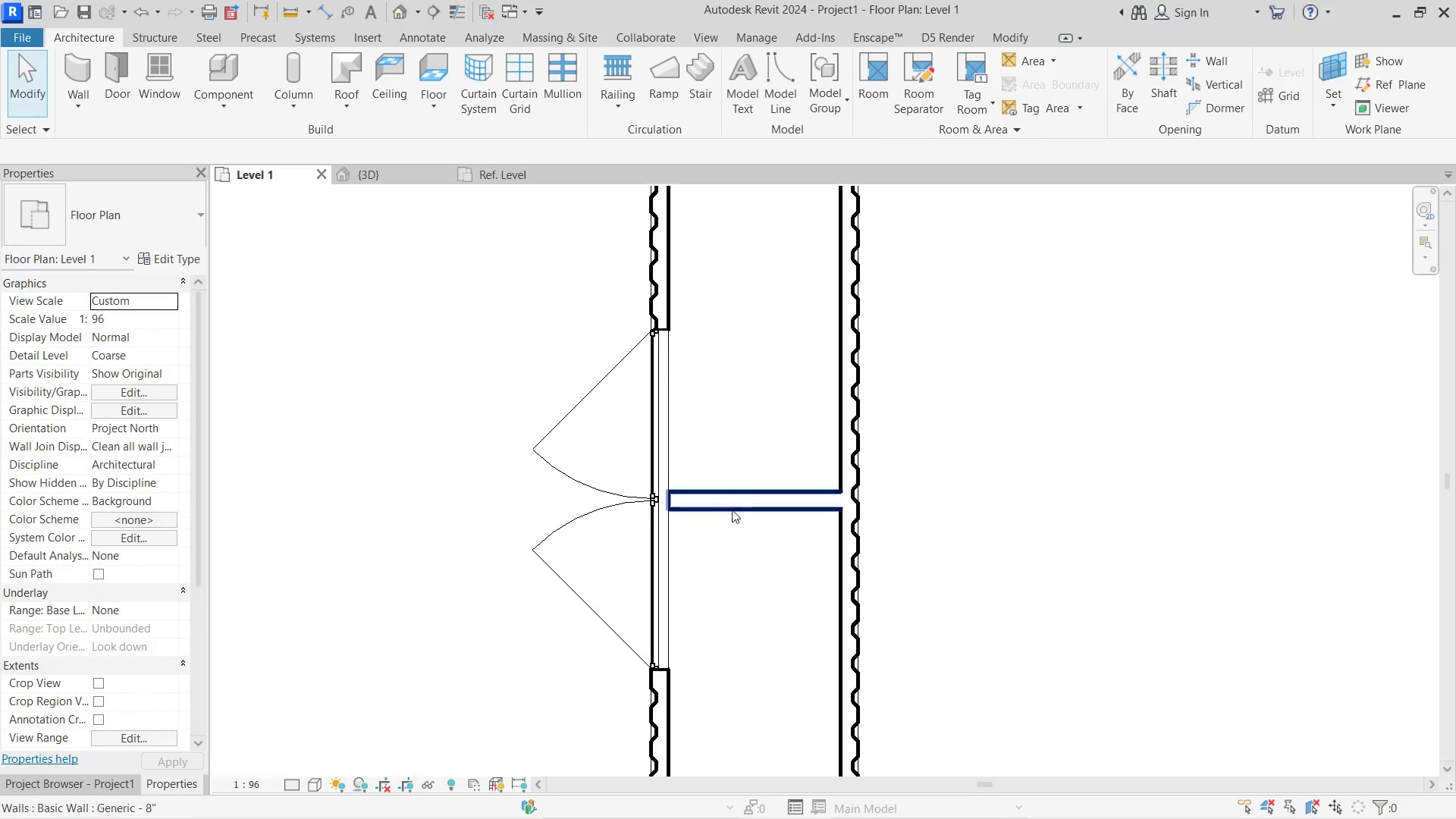 
scroll: coordinate [656, 532], scroll_direction: up, amount: 5.0
 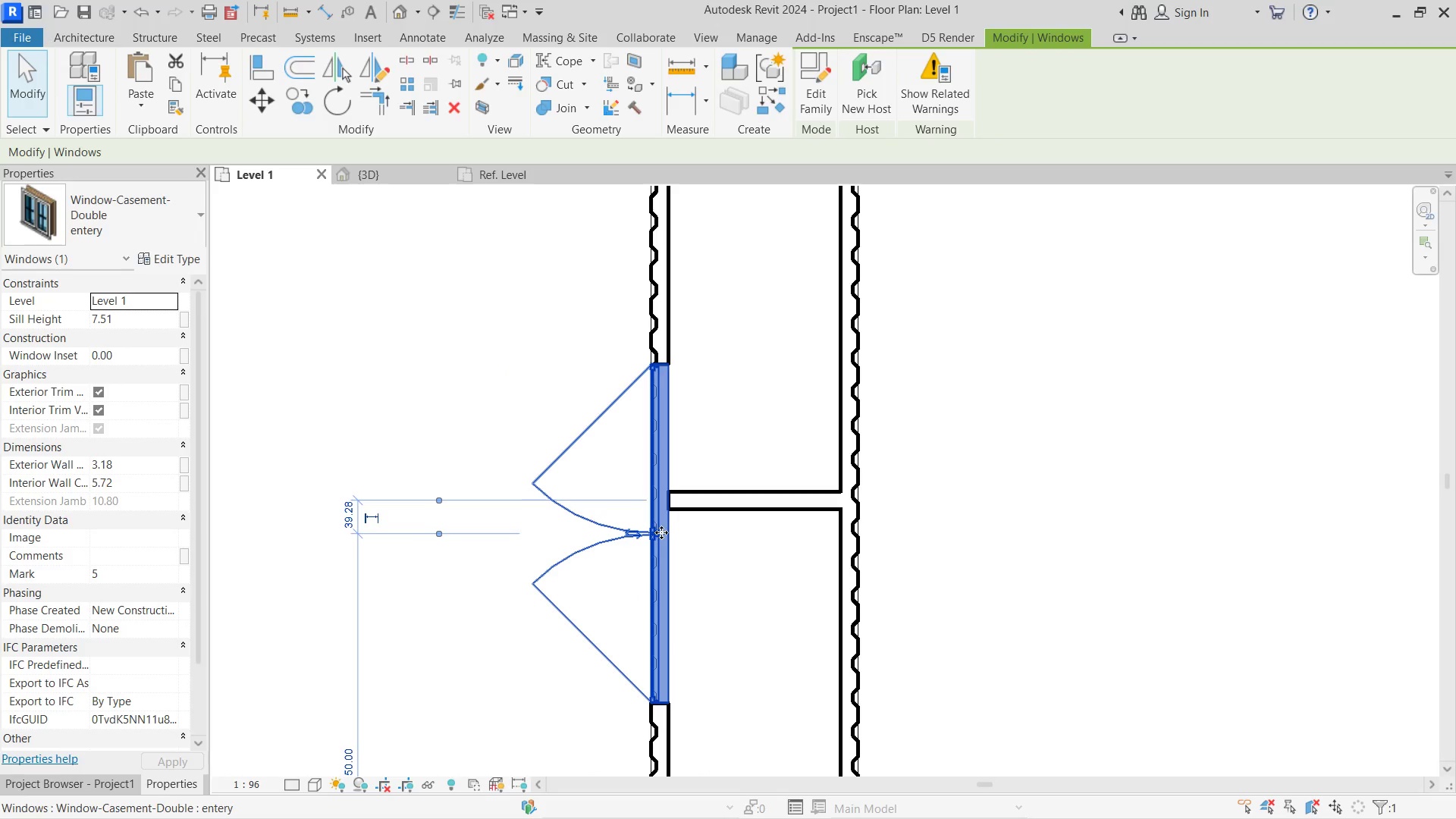 
double_click([730, 498])
 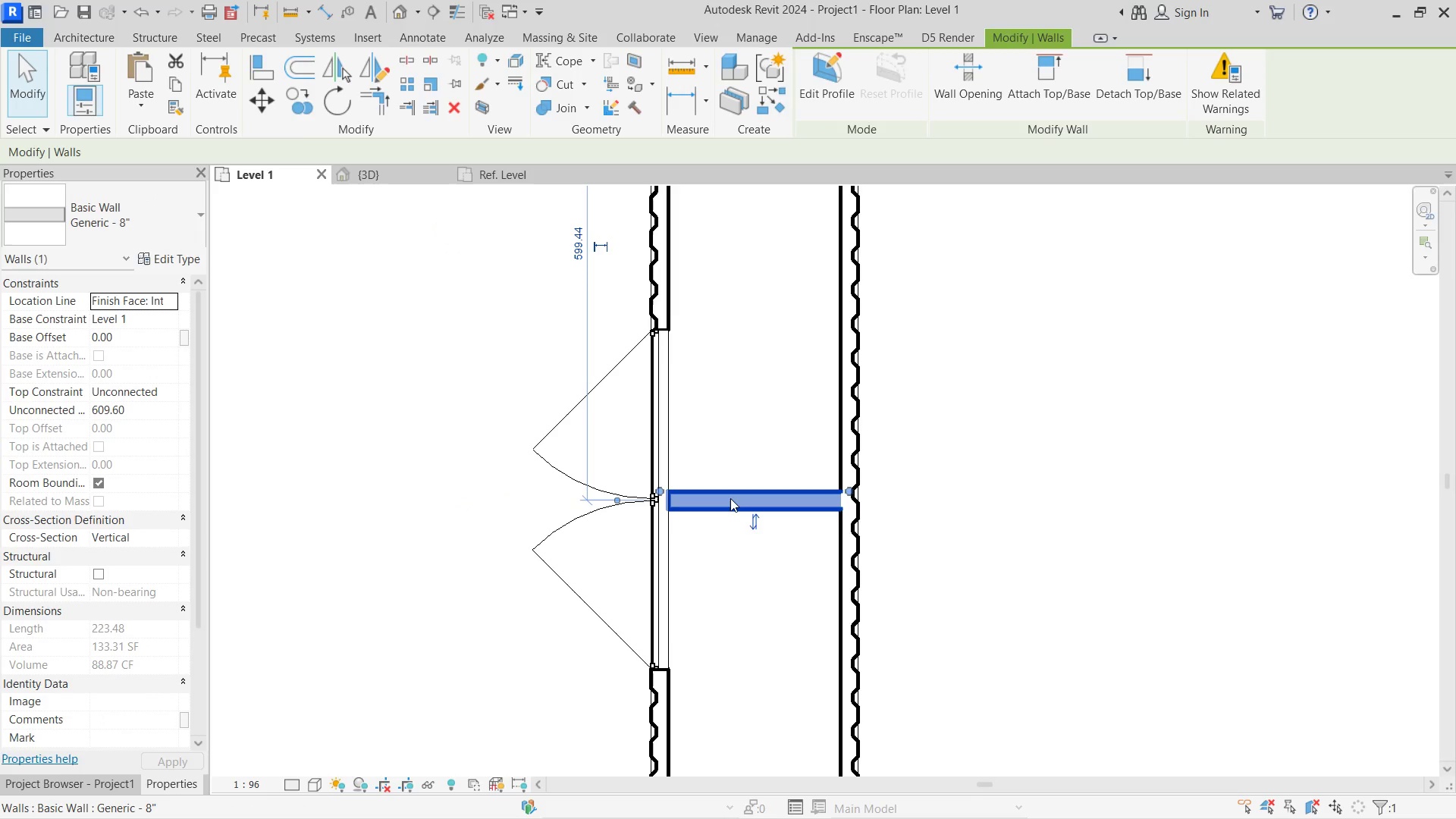 
key(Delete)
 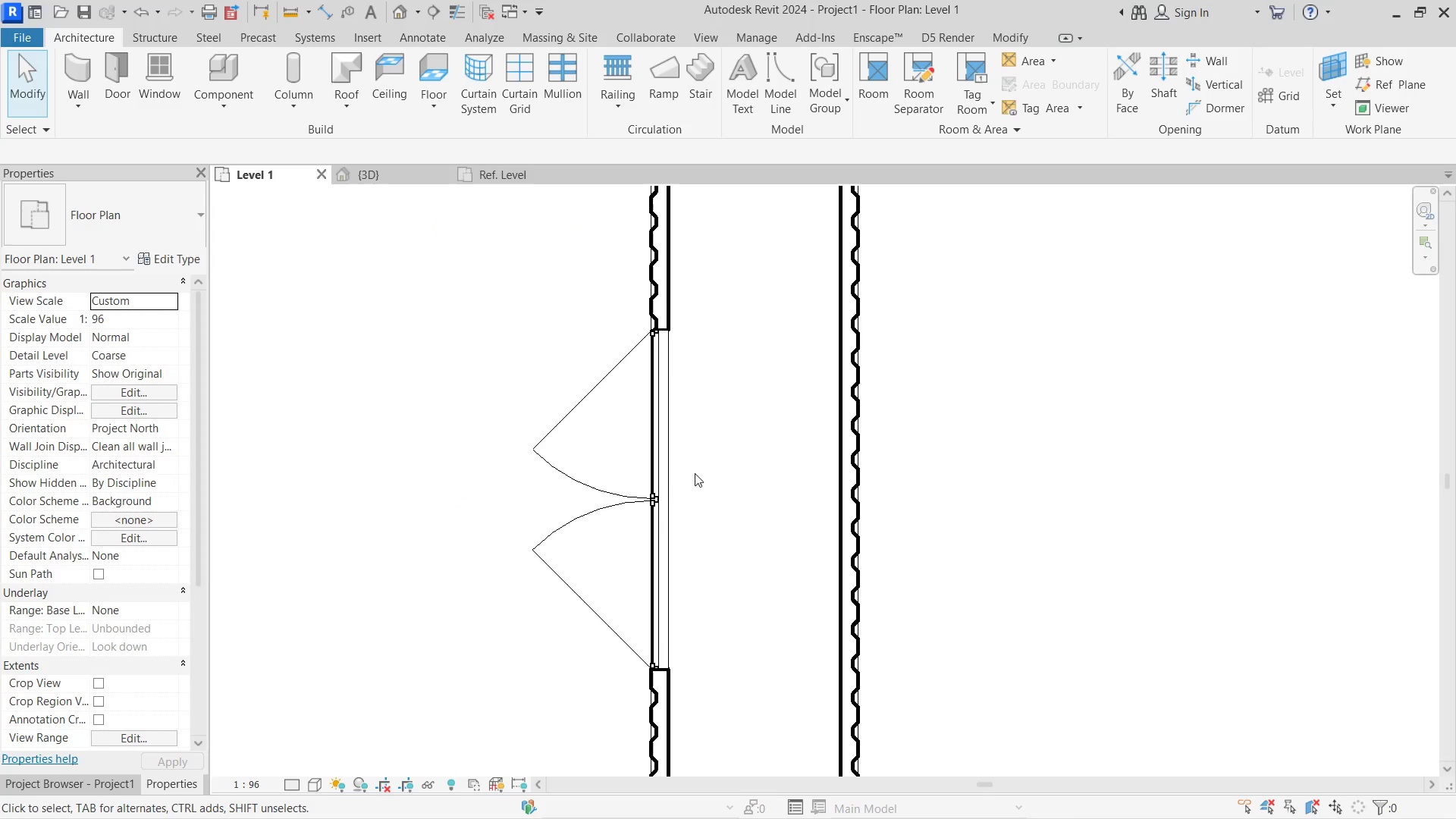 
left_click([675, 493])
 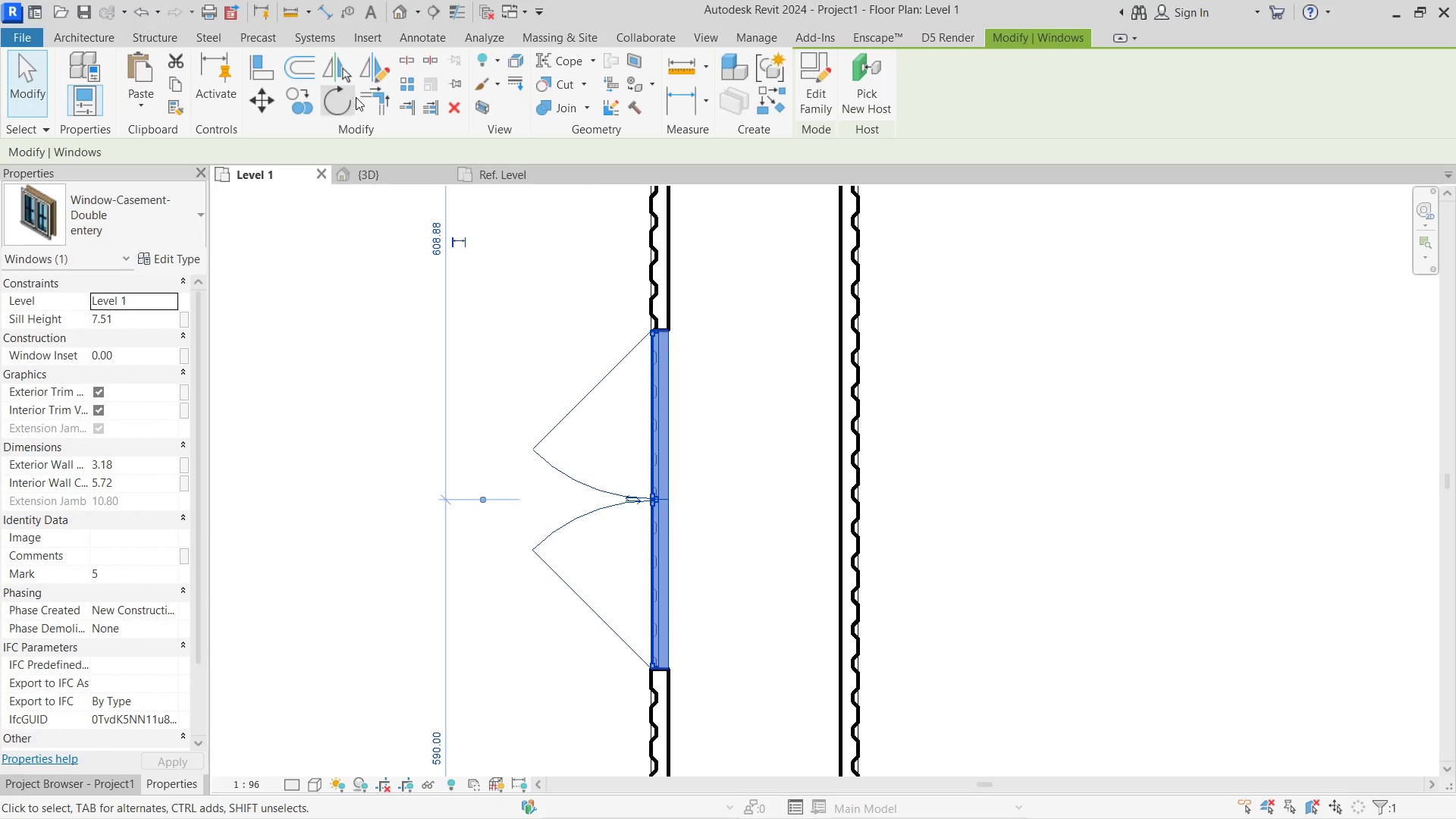 
left_click([381, 74])
 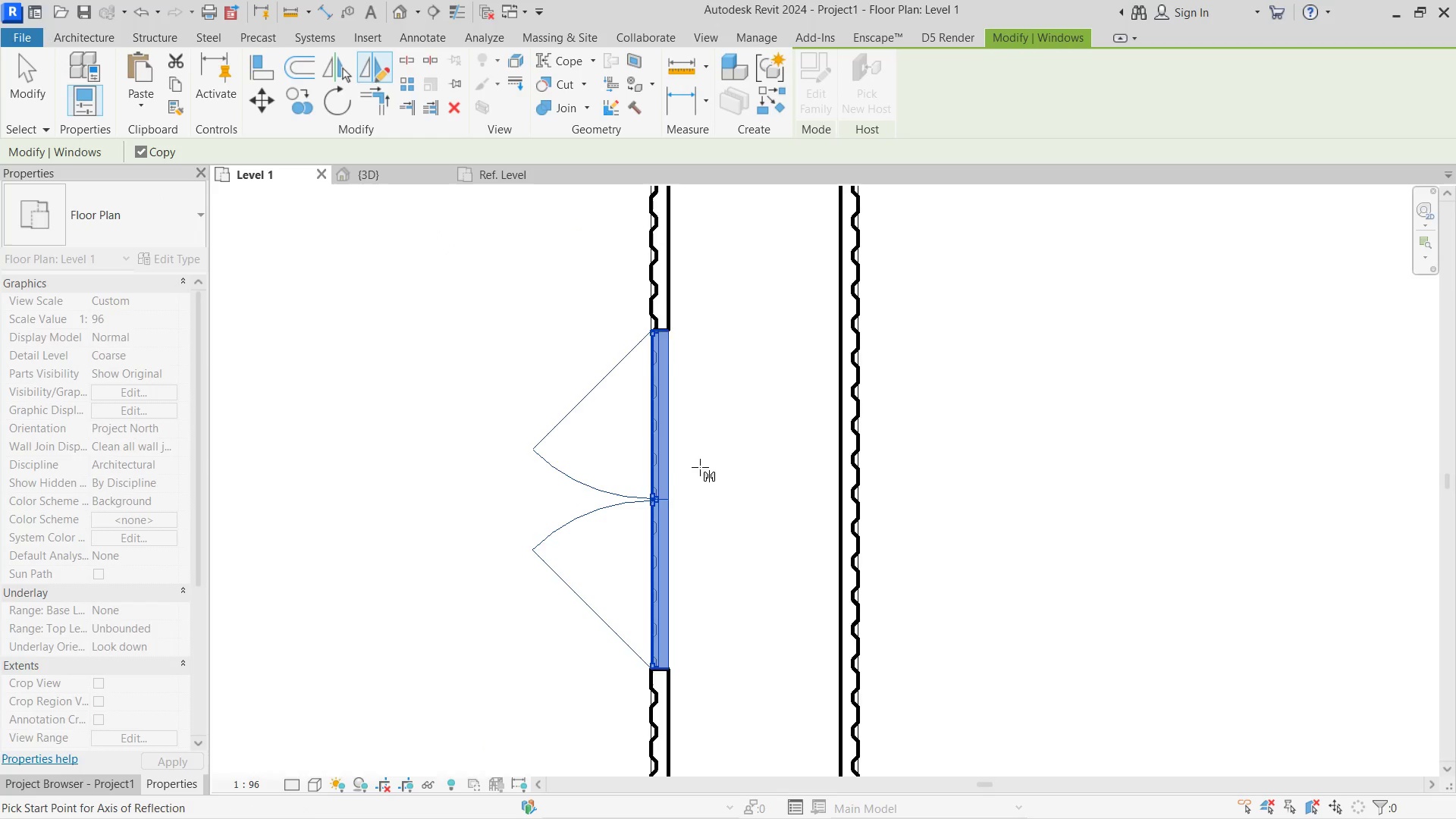 
scroll: coordinate [667, 343], scroll_direction: up, amount: 3.0
 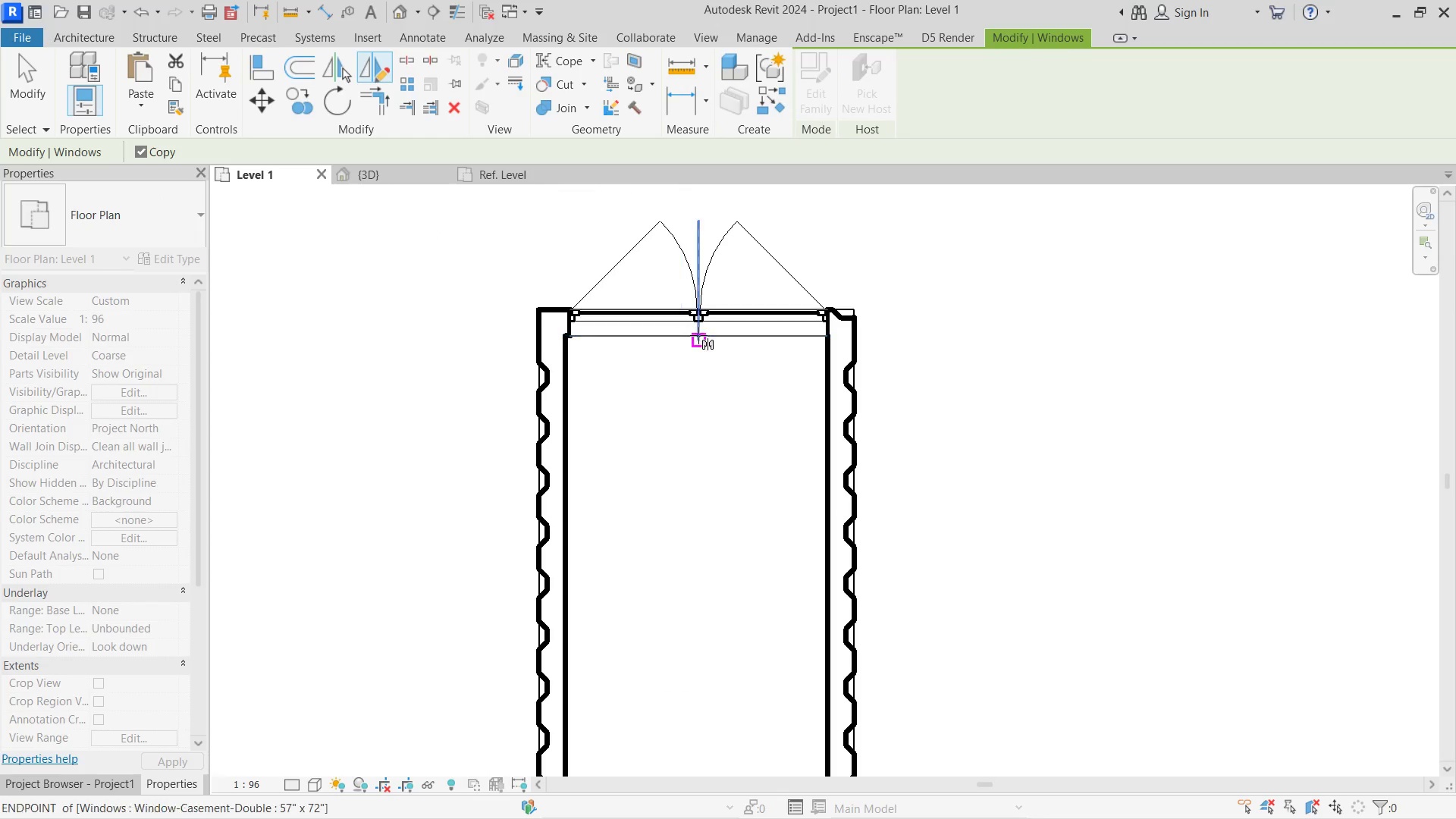 
left_click_drag(start_coordinate=[698, 335], to_coordinate=[700, 342])
 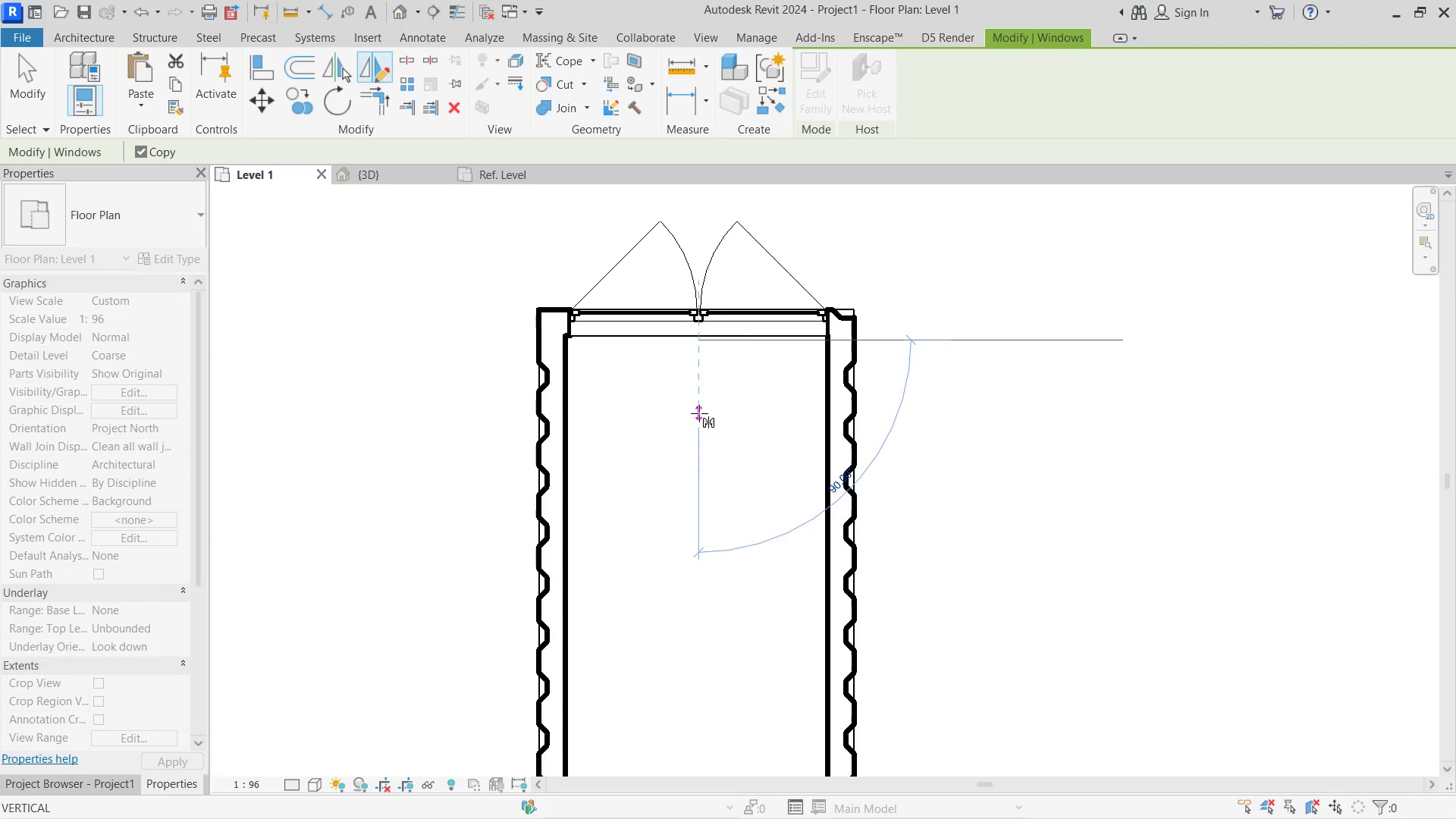 
left_click([699, 415])
 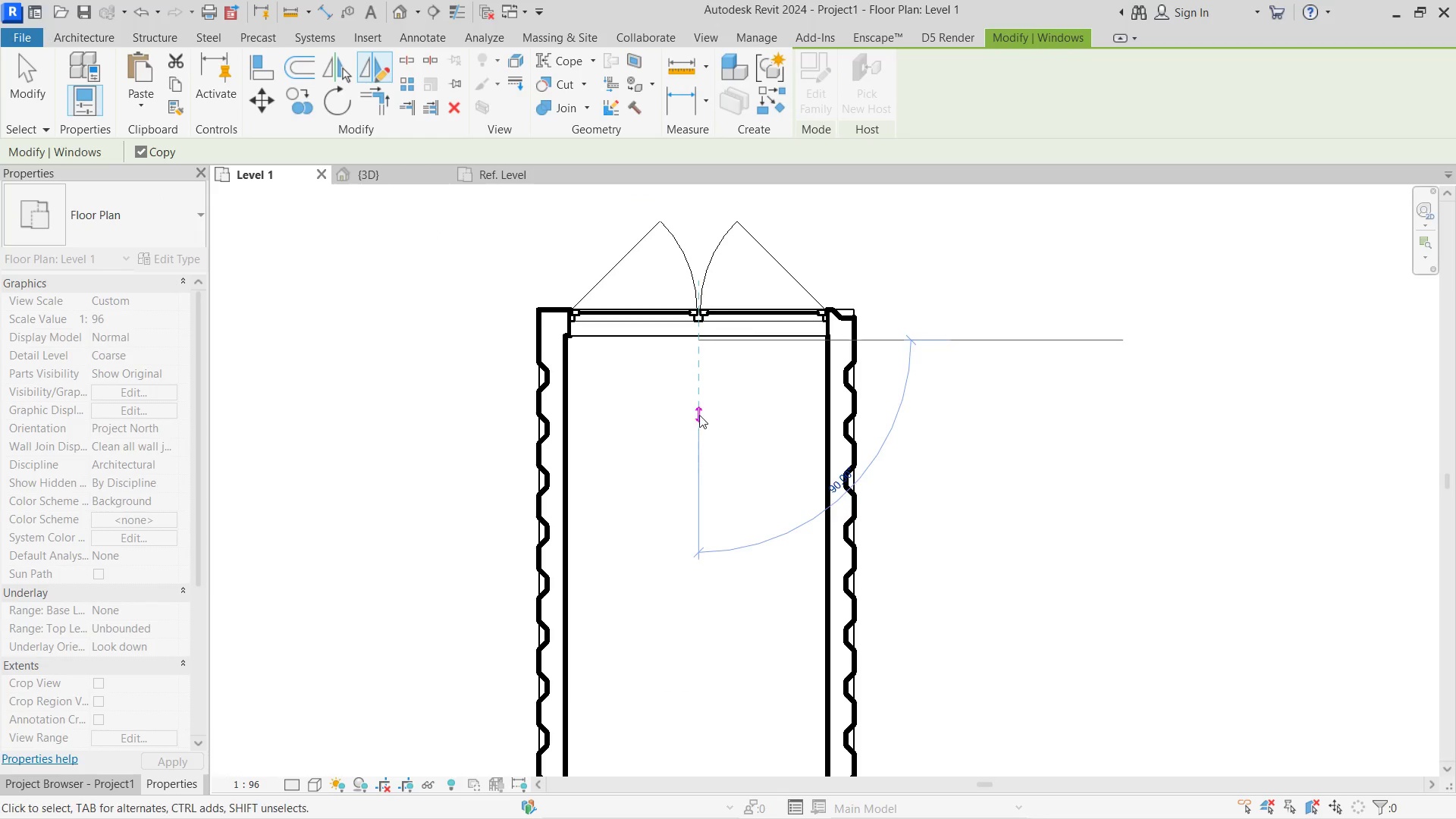 
key(Escape)
 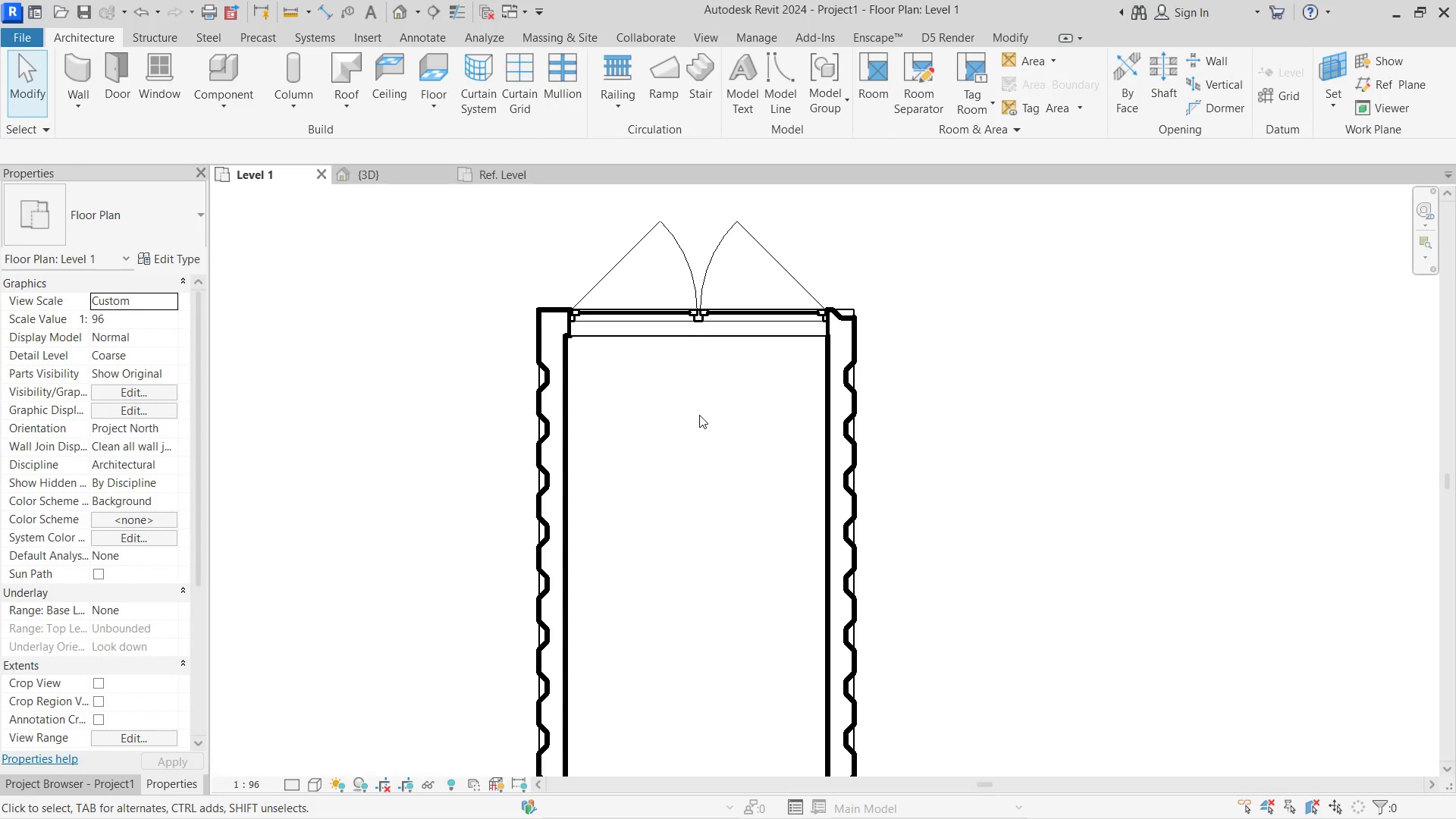 
key(Escape)
 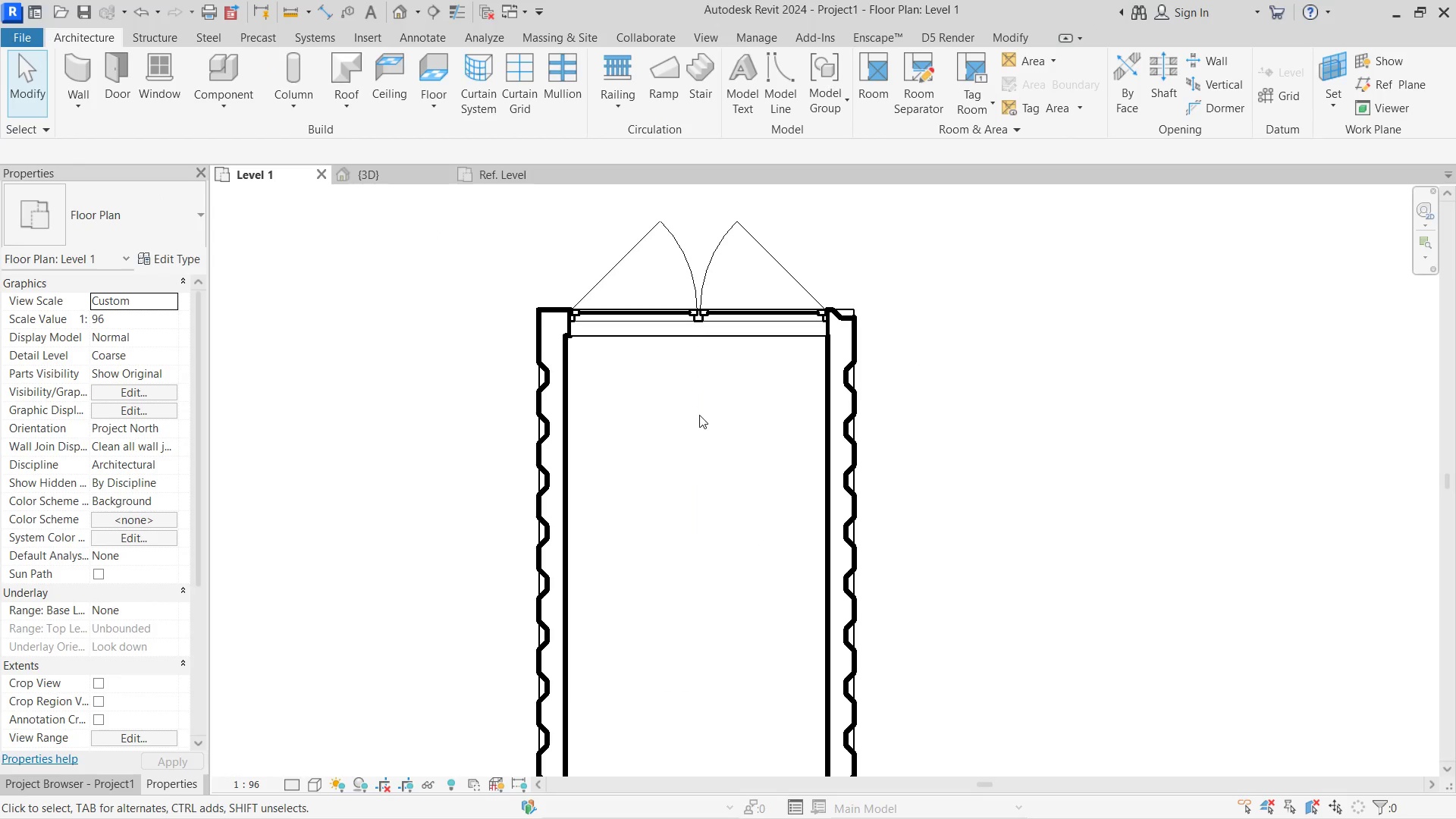 
key(Escape)
 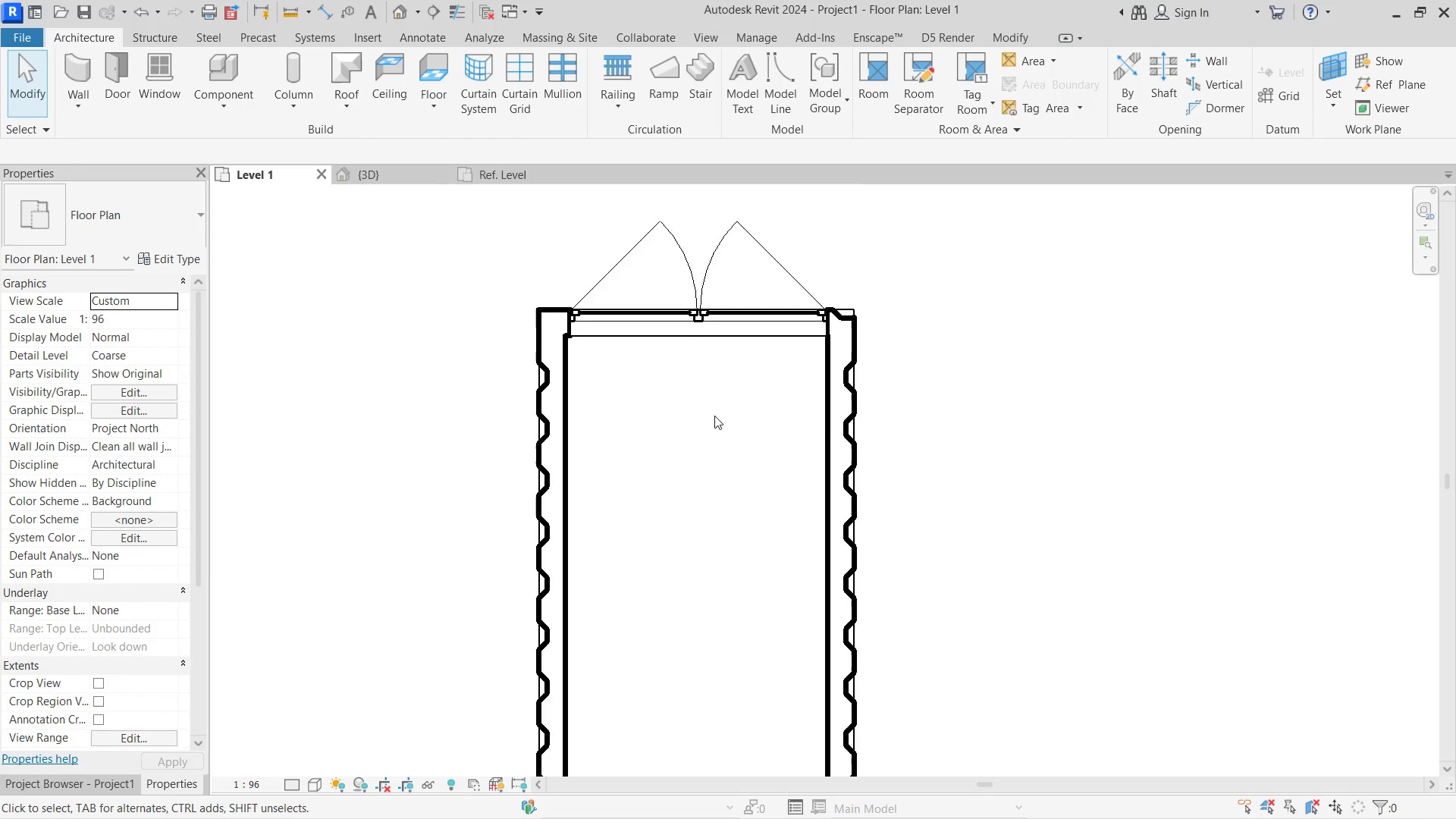 
left_click([376, 184])
 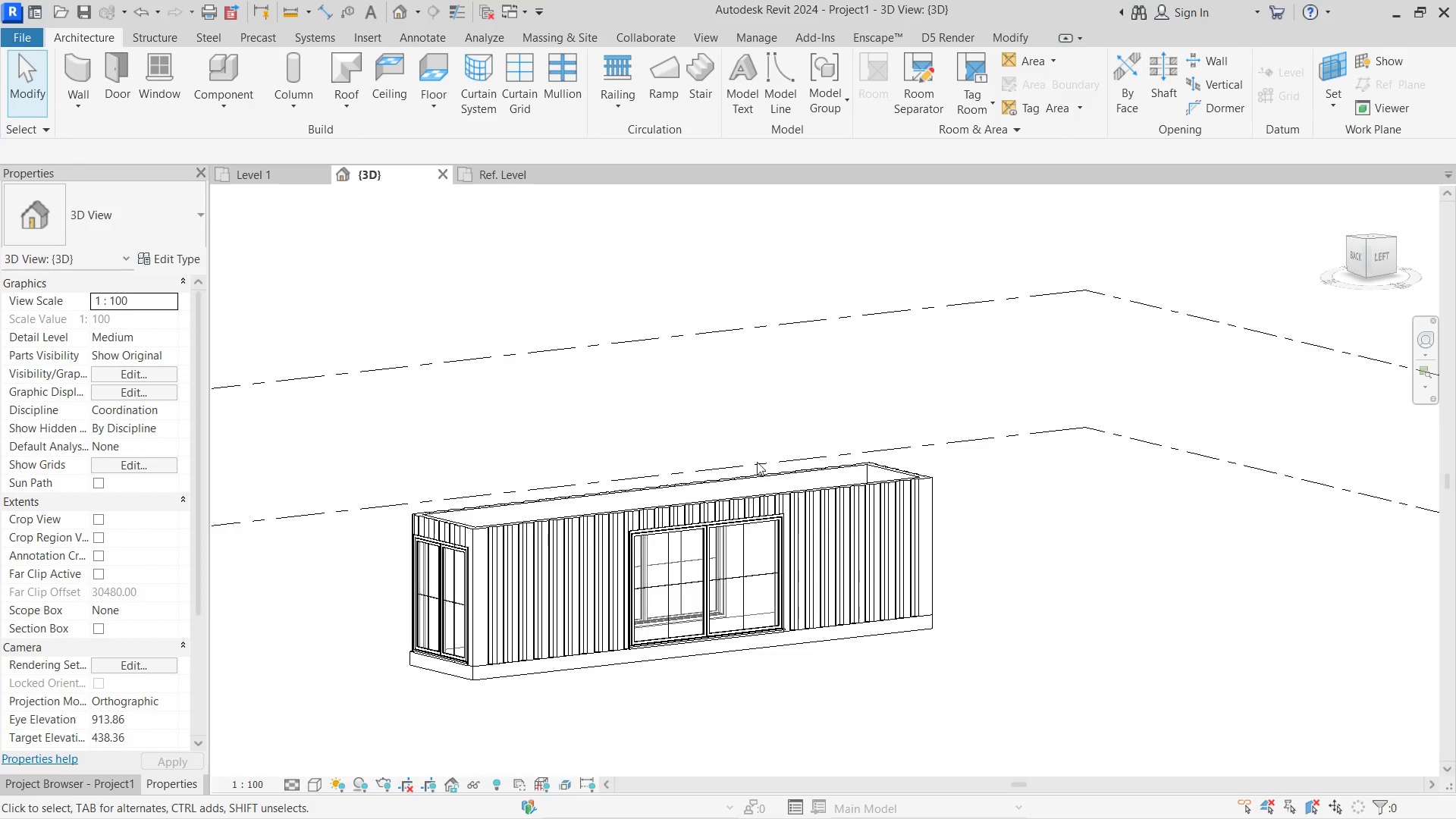 
scroll: coordinate [714, 416], scroll_direction: down, amount: 12.0
 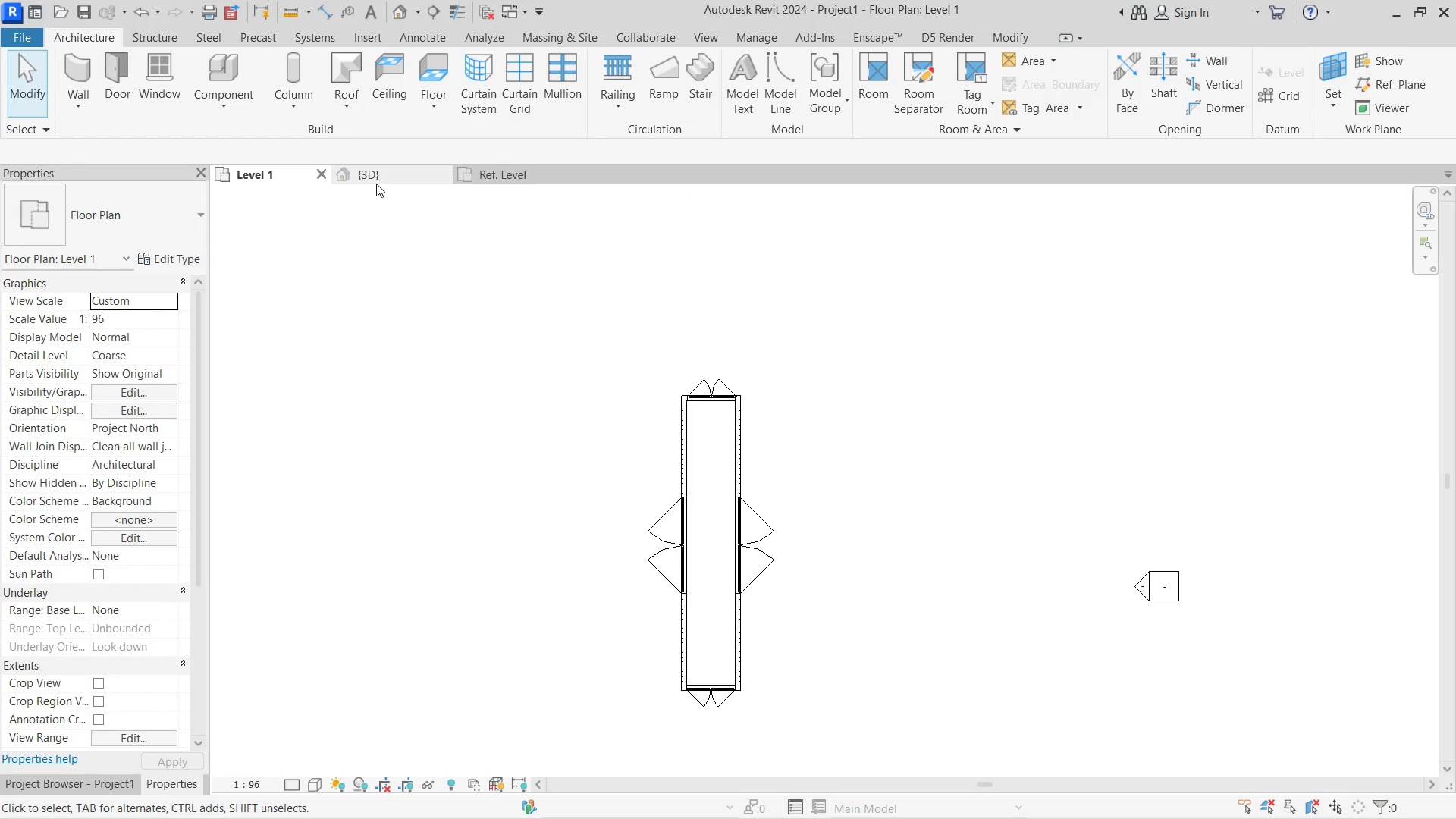 
hold_key(key=ShiftLeft, duration=2.03)
 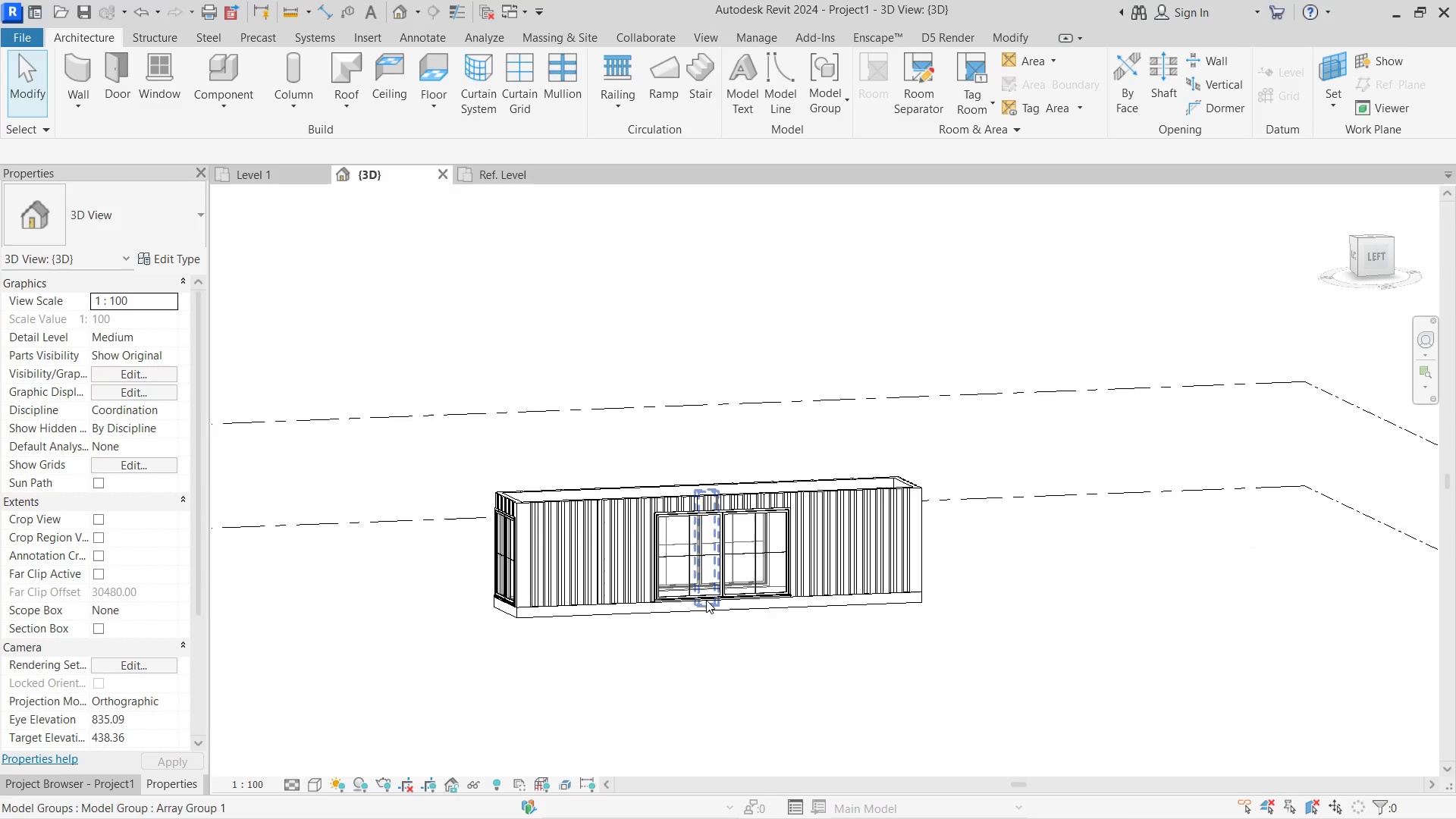 
scroll: coordinate [756, 477], scroll_direction: down, amount: 2.0
 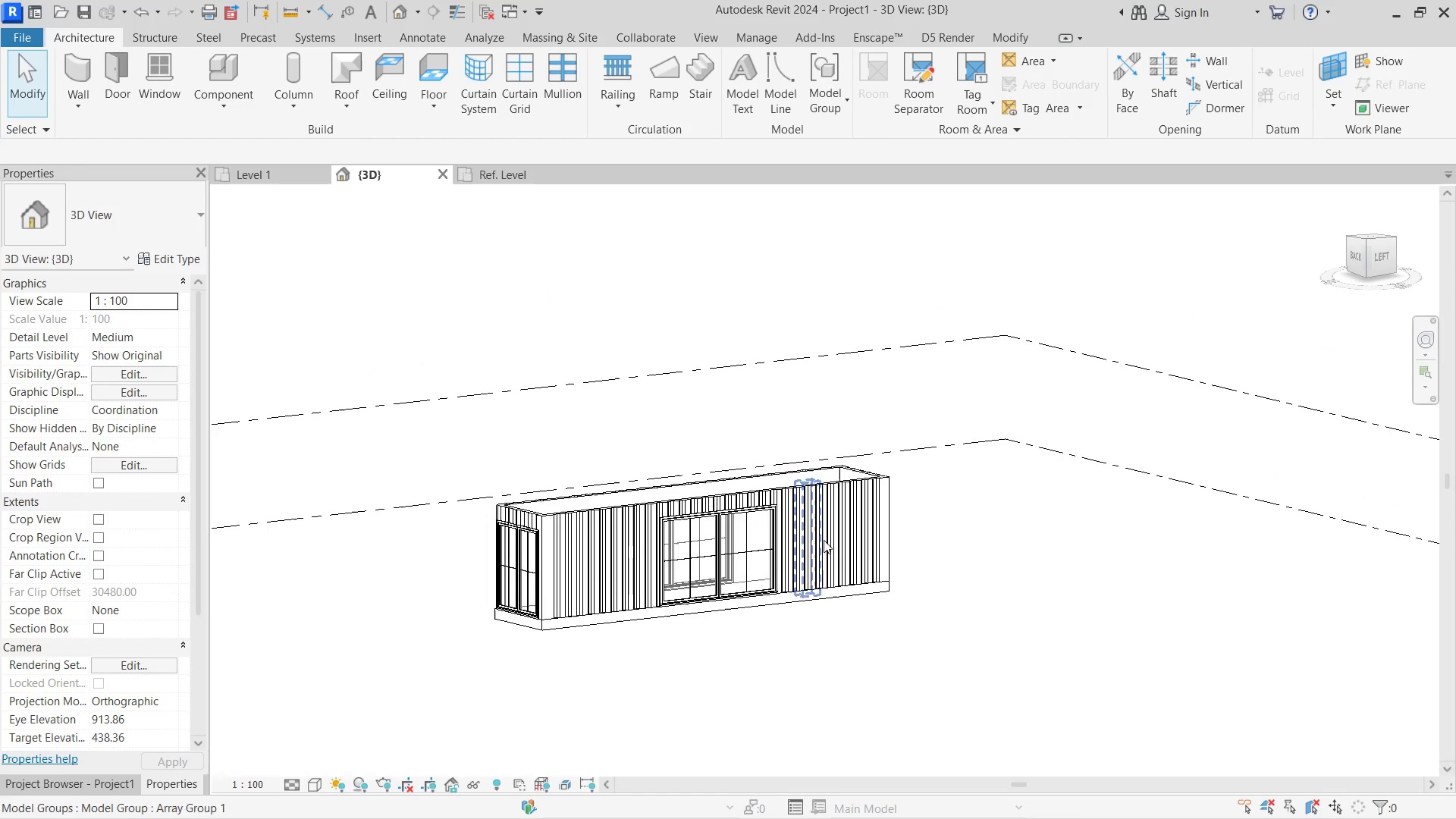 
hold_key(key=ShiftLeft, duration=0.52)
 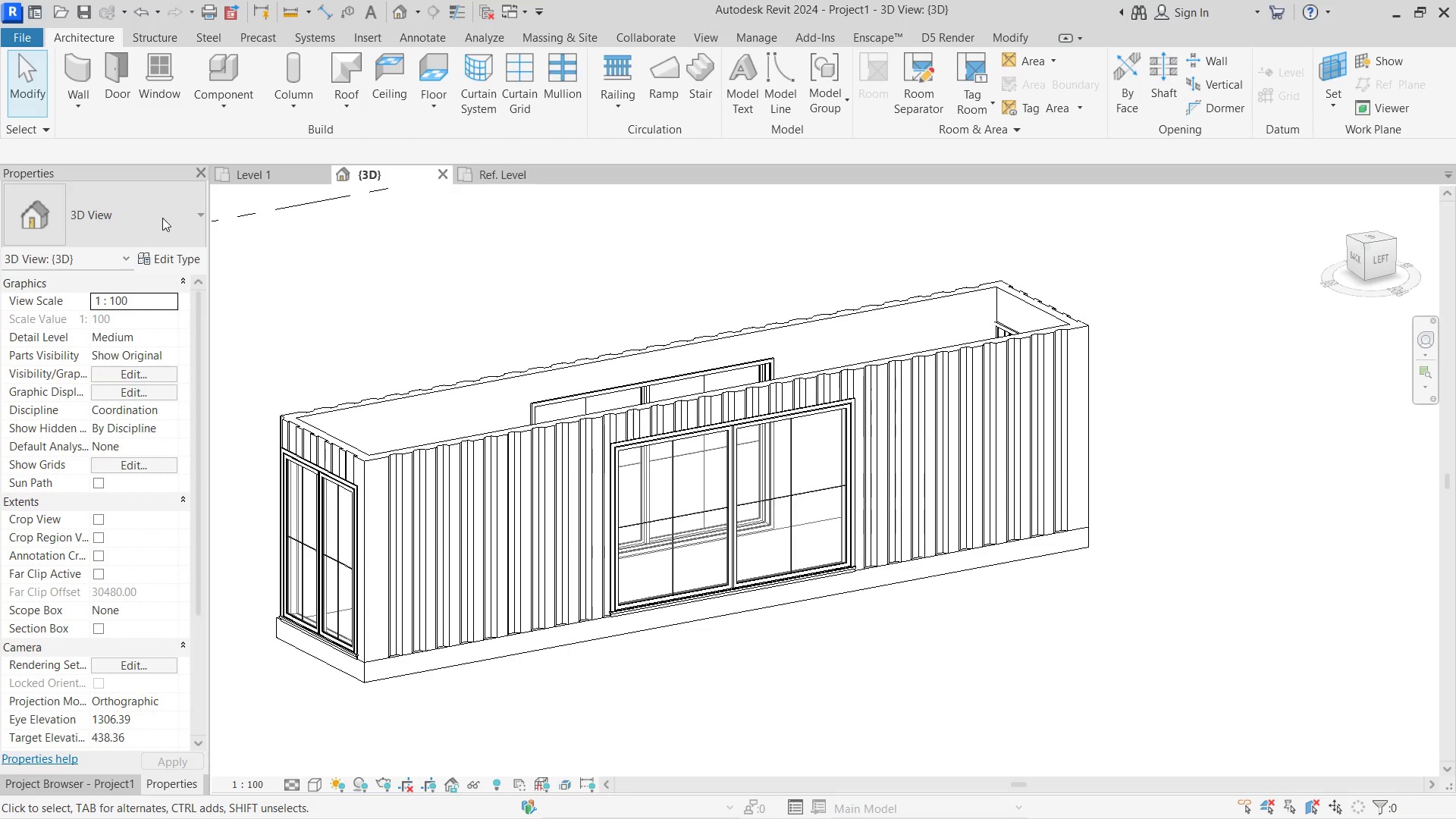 
scroll: coordinate [706, 600], scroll_direction: up, amount: 5.0
 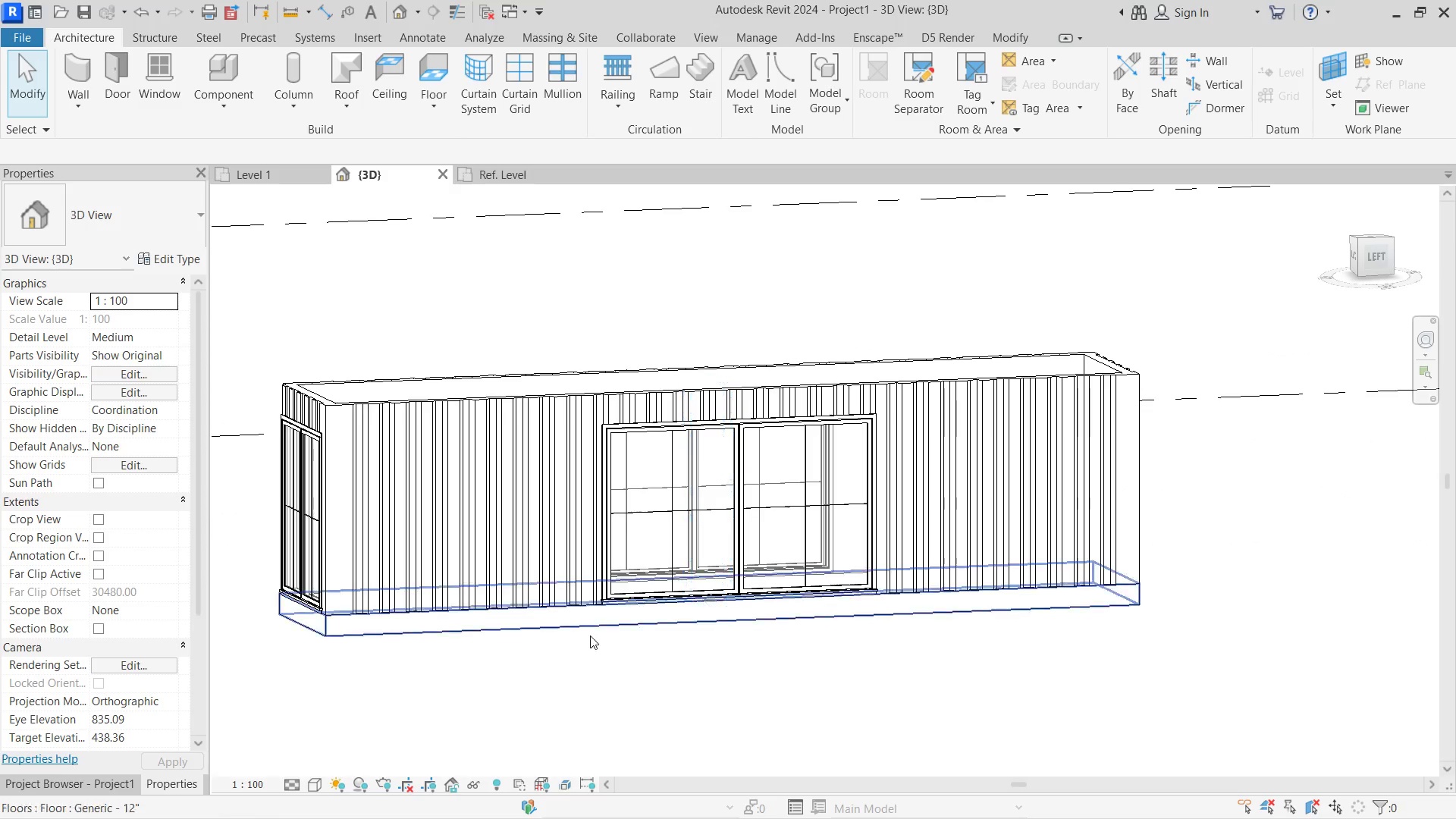 
type(wa)
 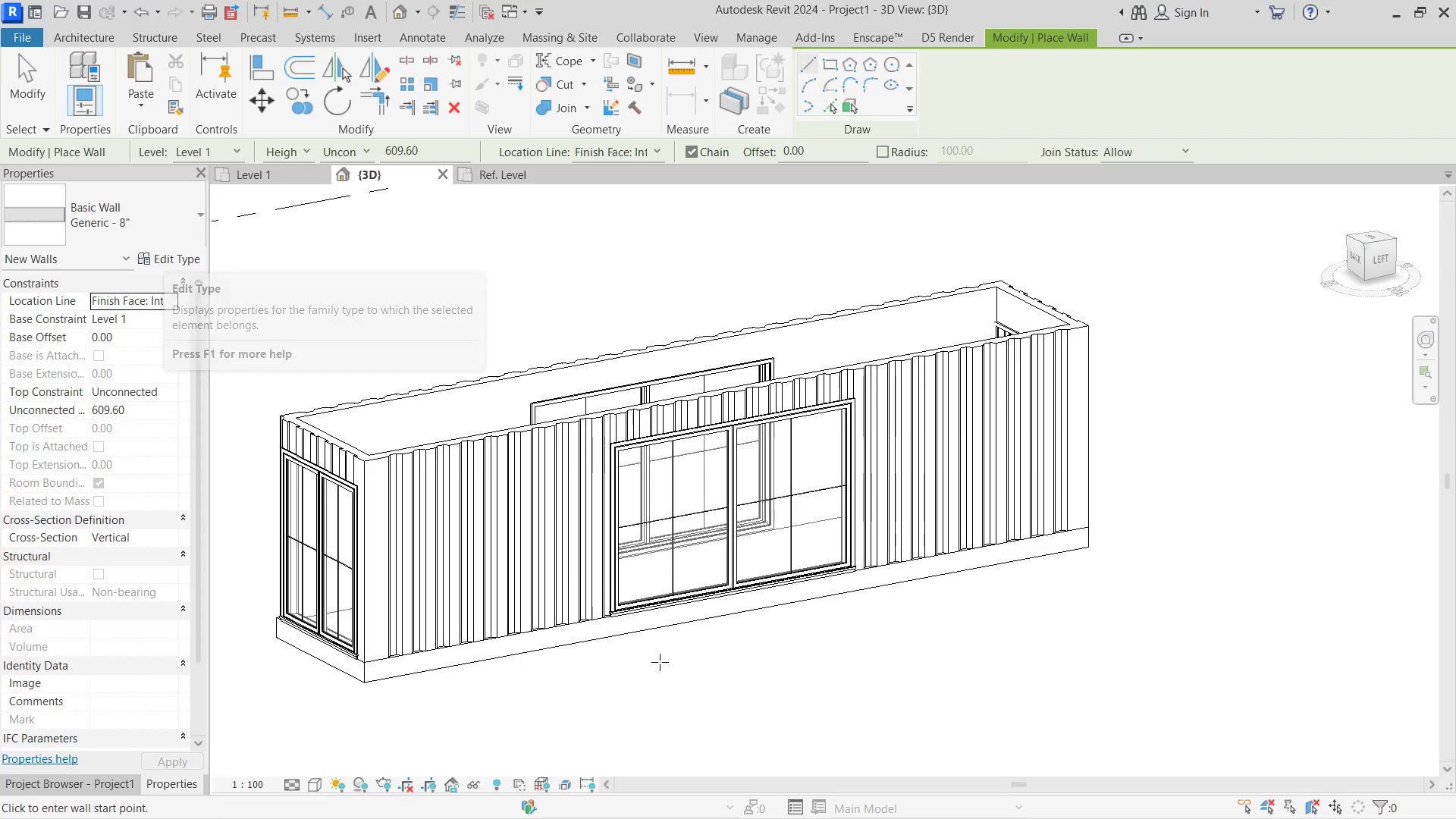 
left_click([163, 203])
 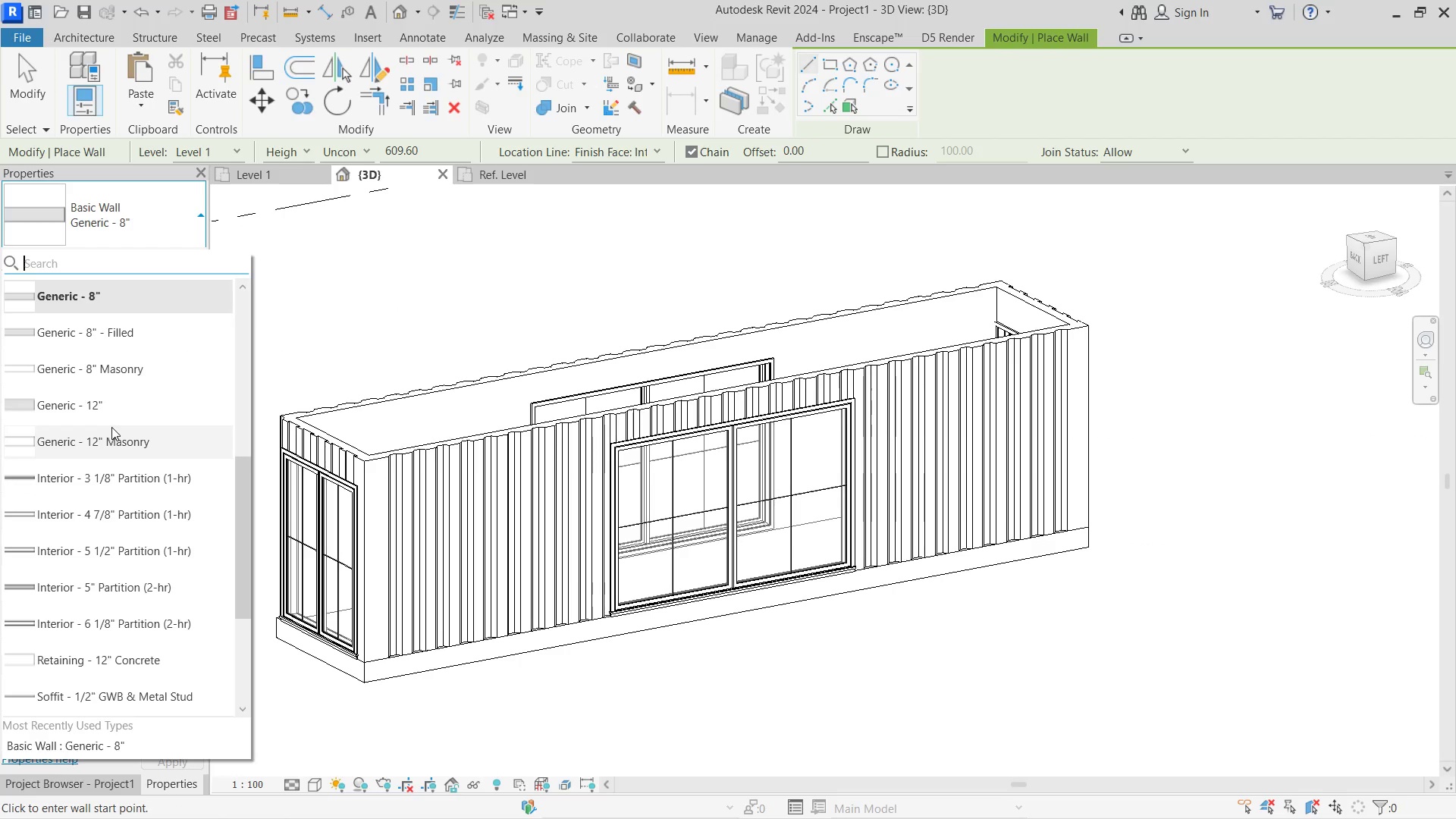 
left_click([121, 419])
 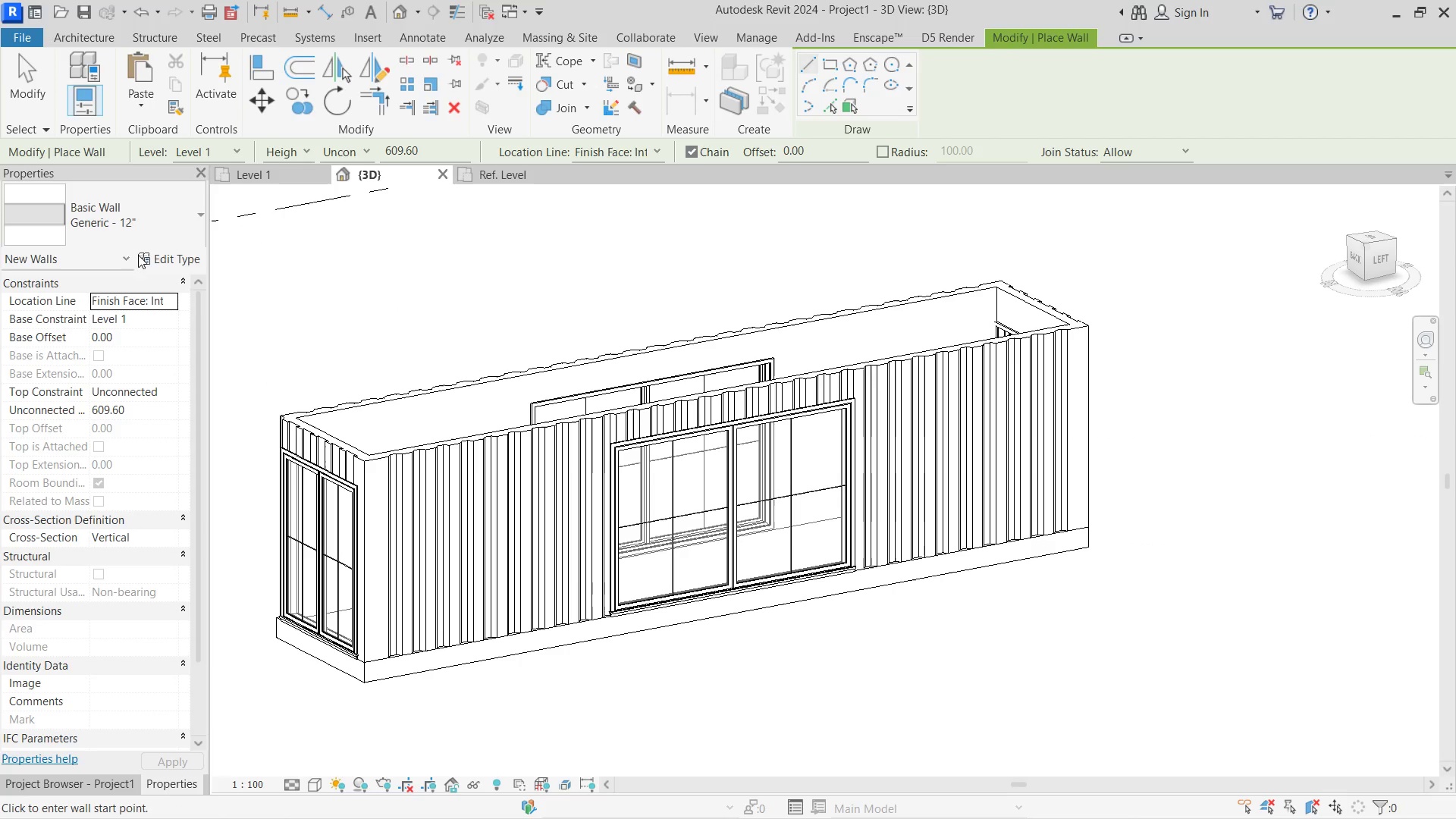 
left_click([167, 253])
 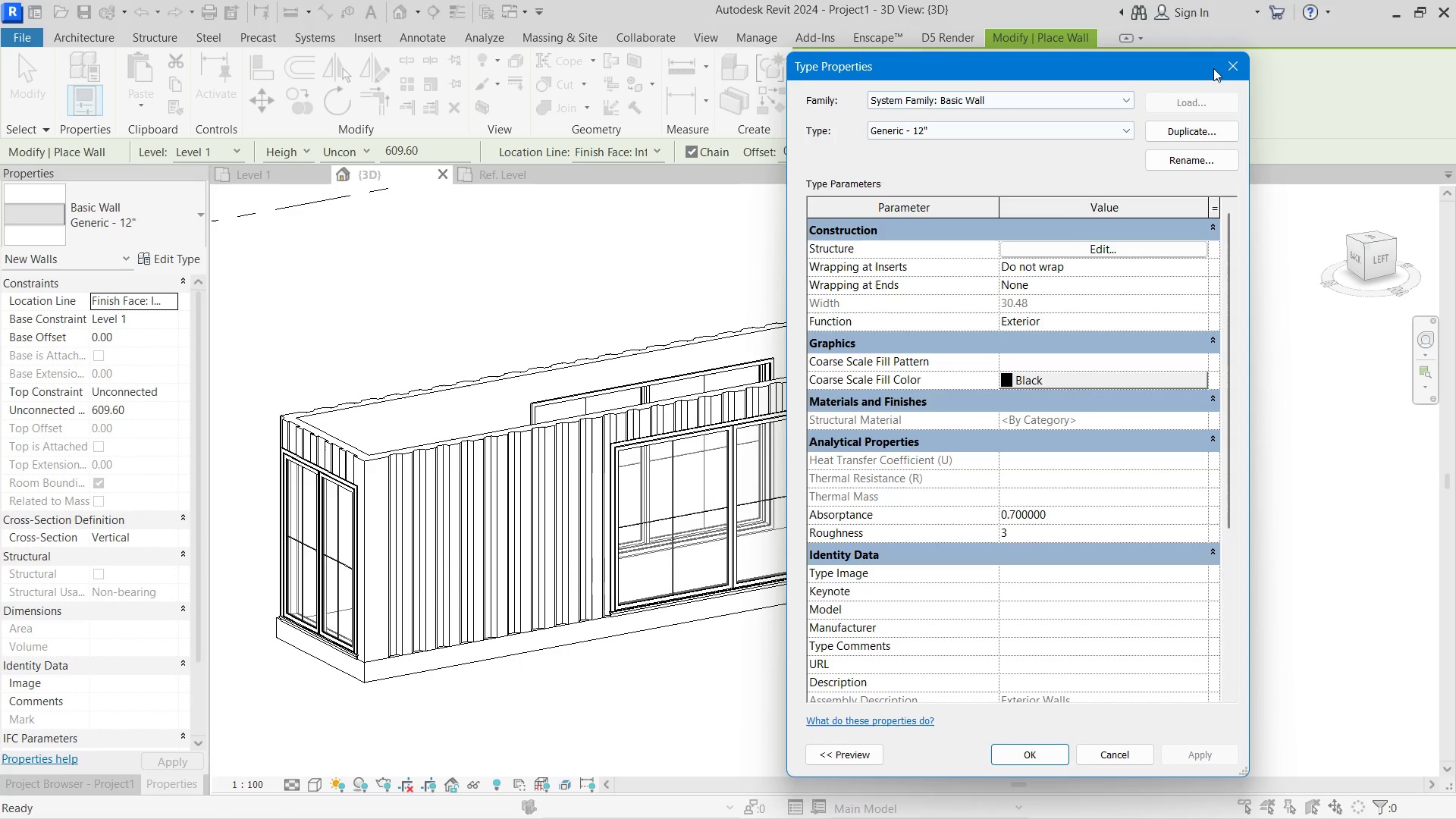 
left_click([1235, 55])
 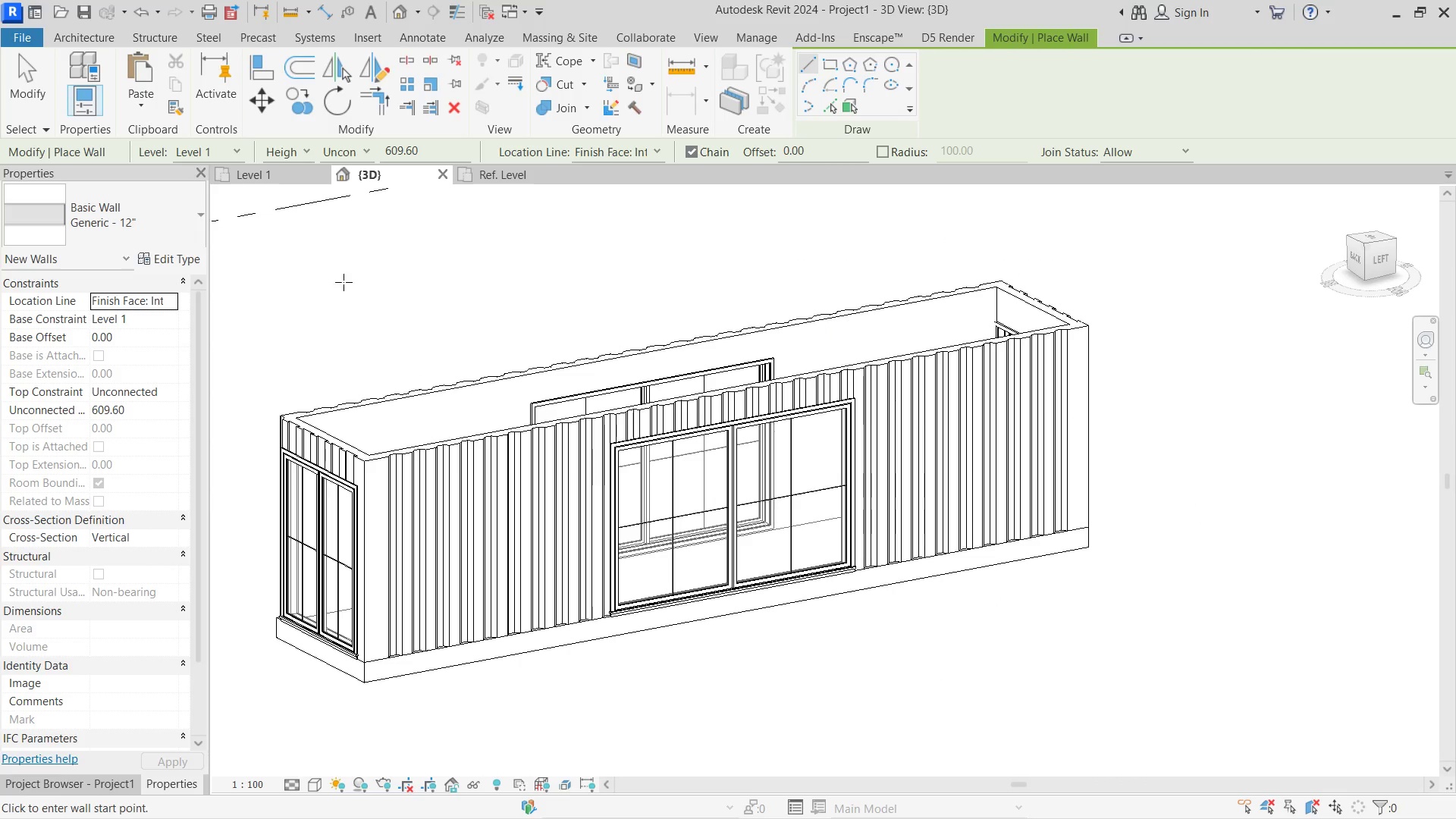 
left_click([290, 169])
 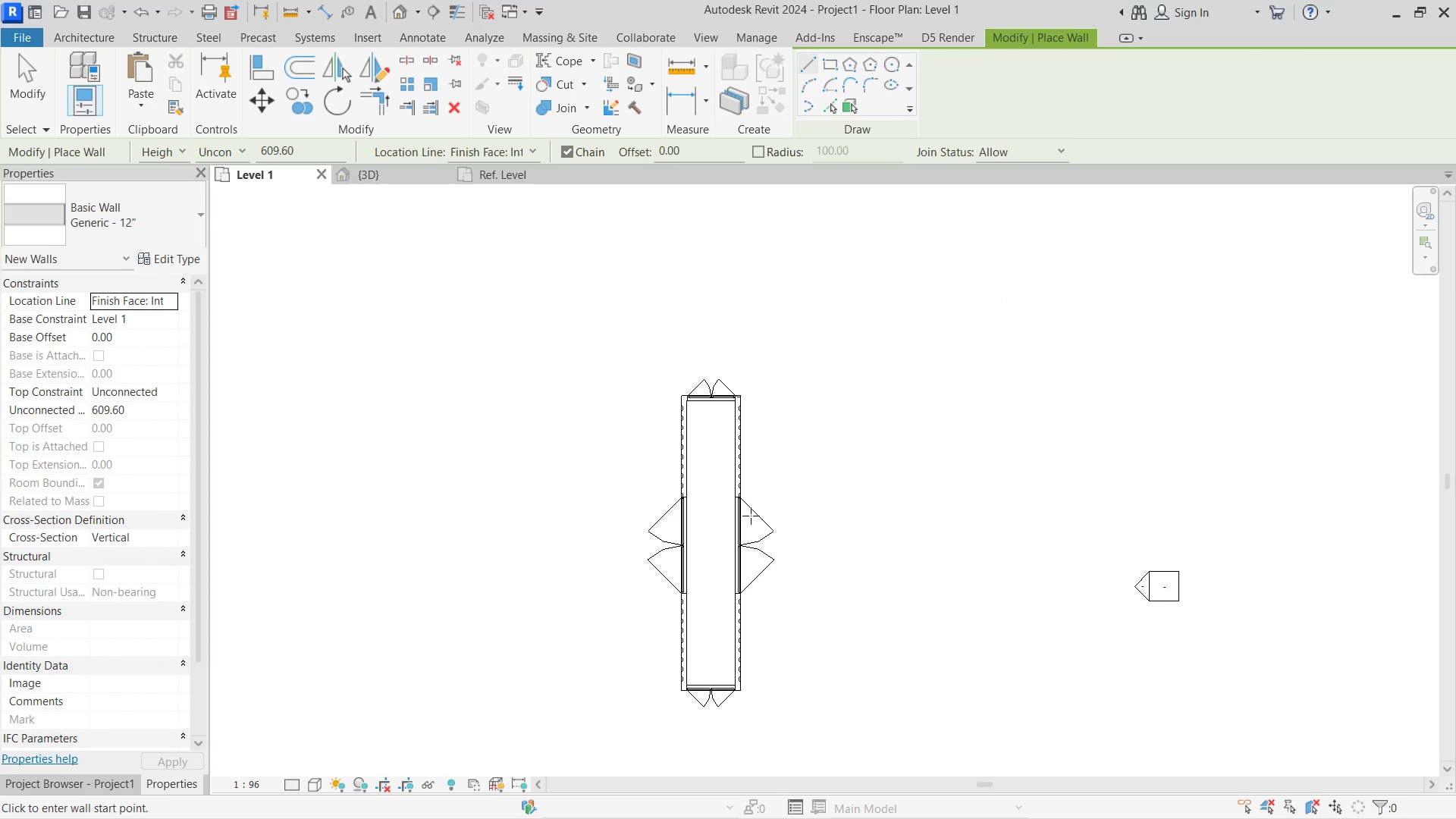 
scroll: coordinate [752, 487], scroll_direction: up, amount: 10.0
 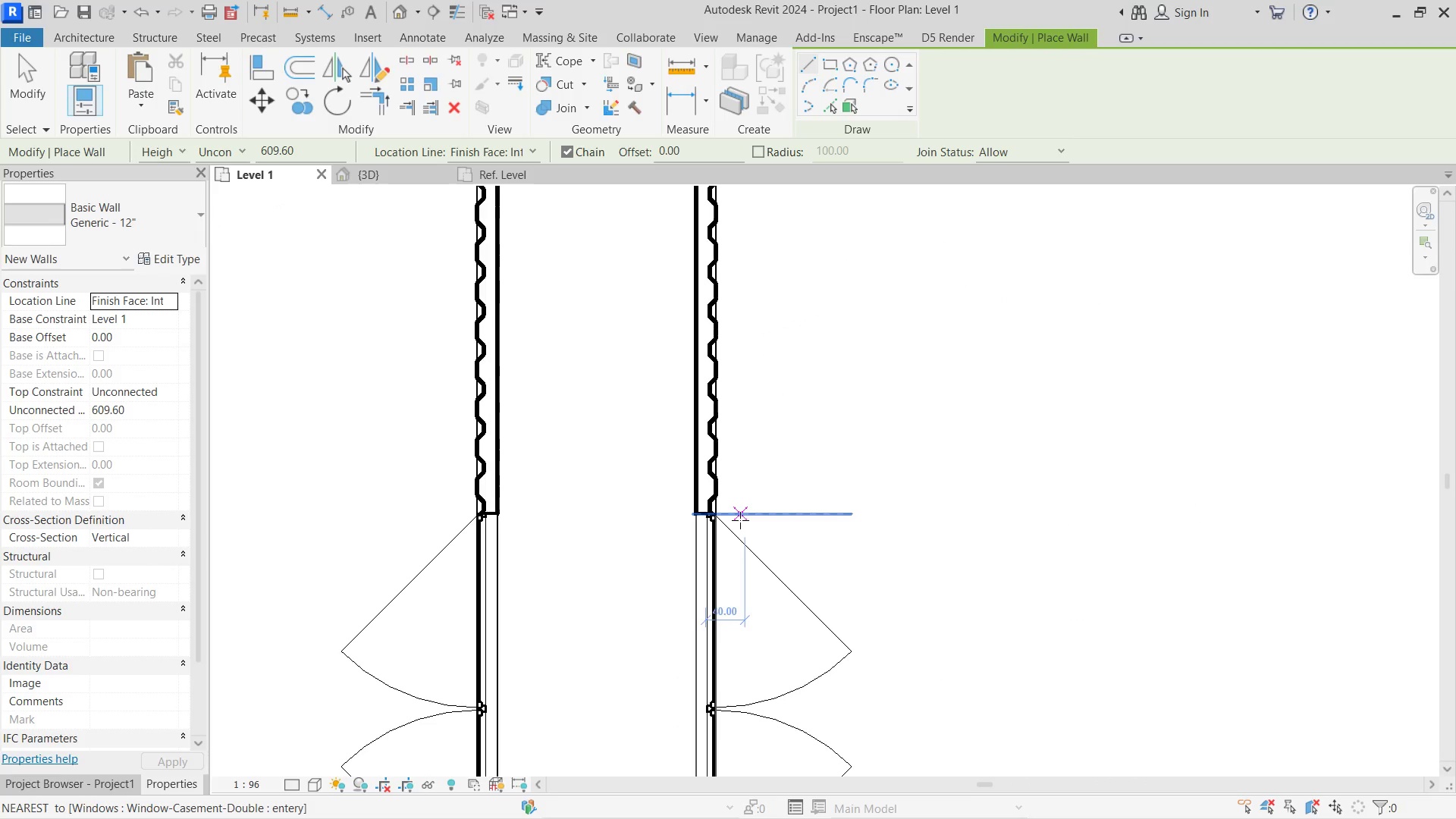 
left_click([740, 520])
 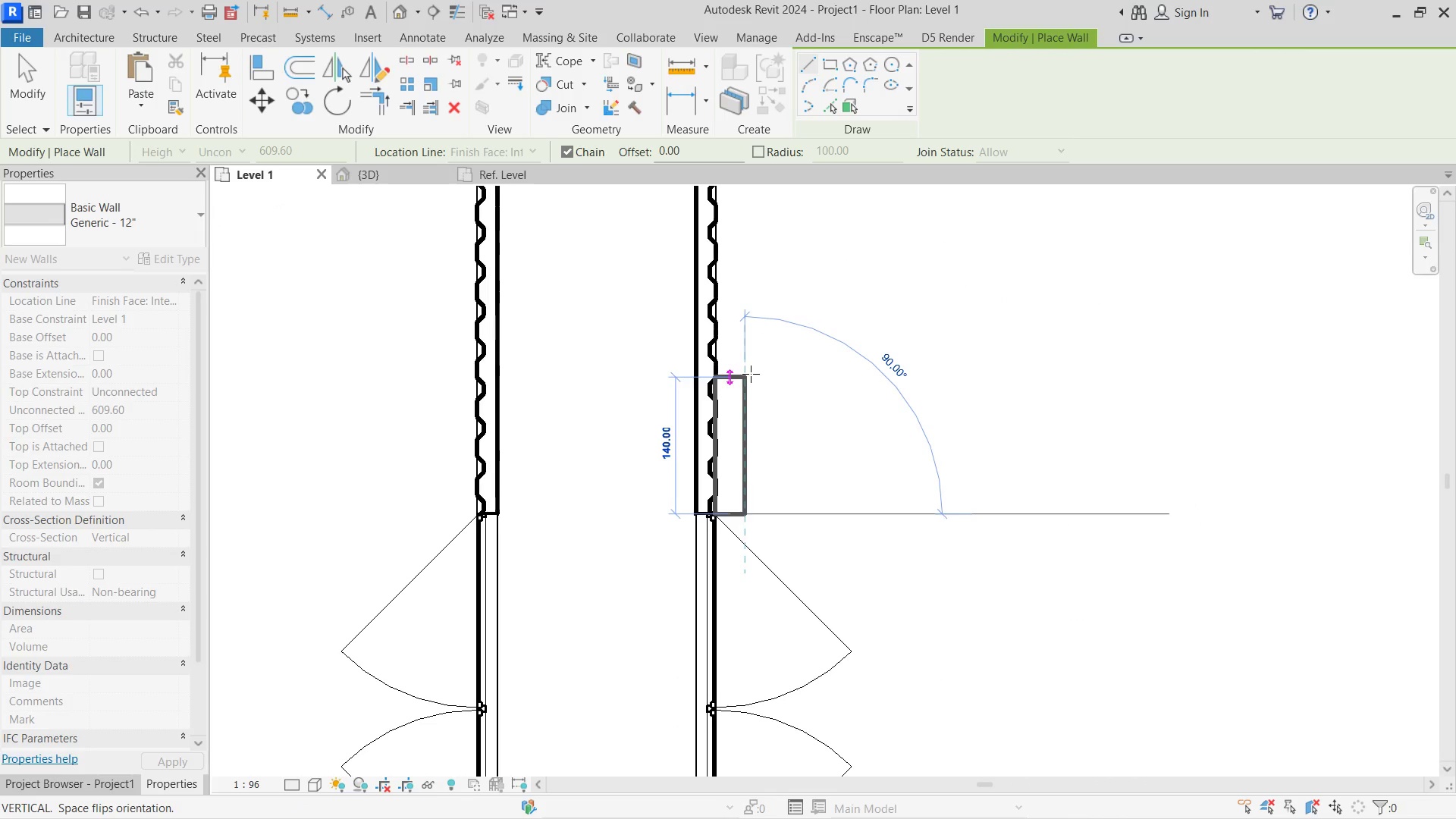 
left_click([751, 374])
 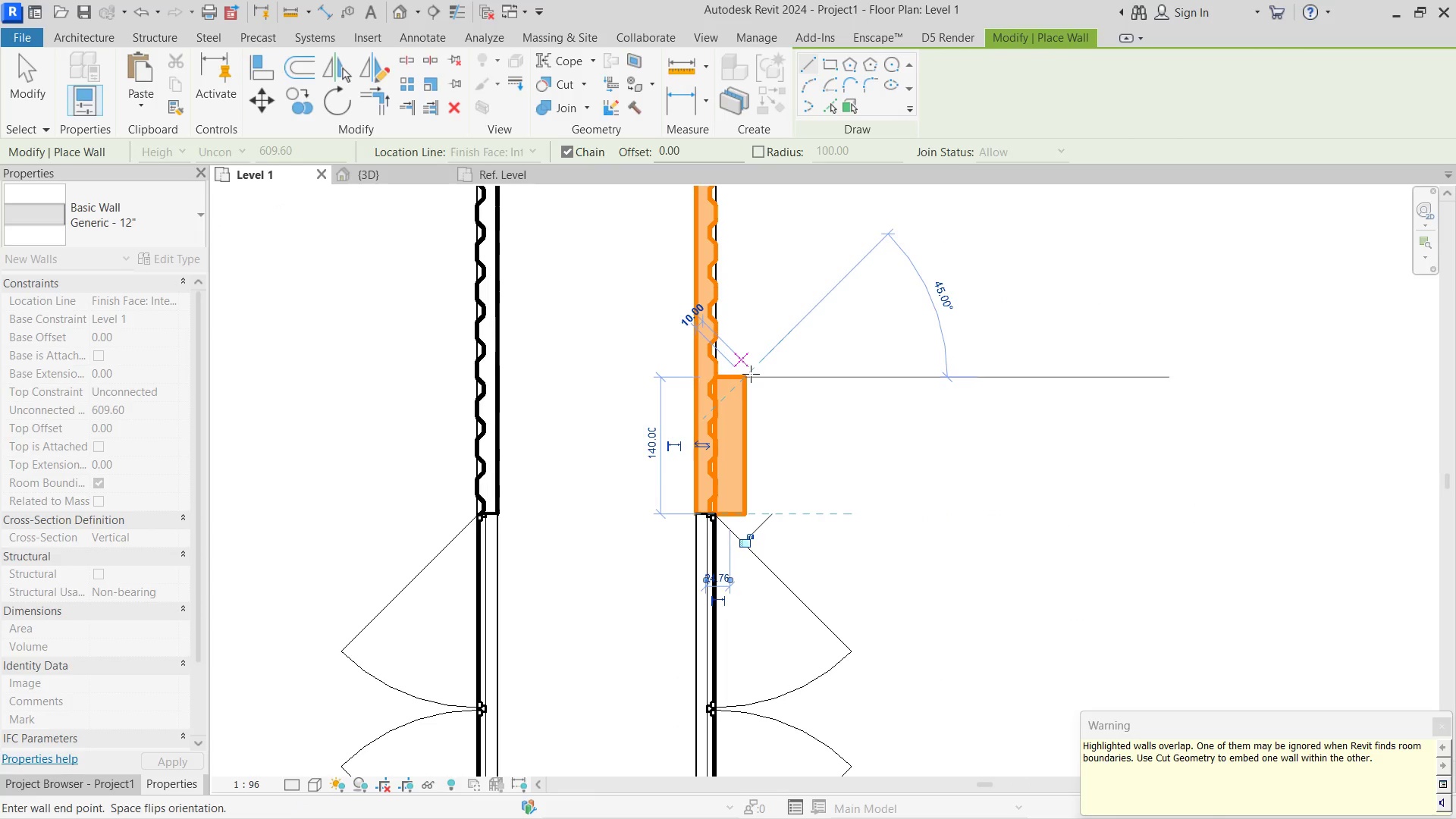 
key(Escape)
 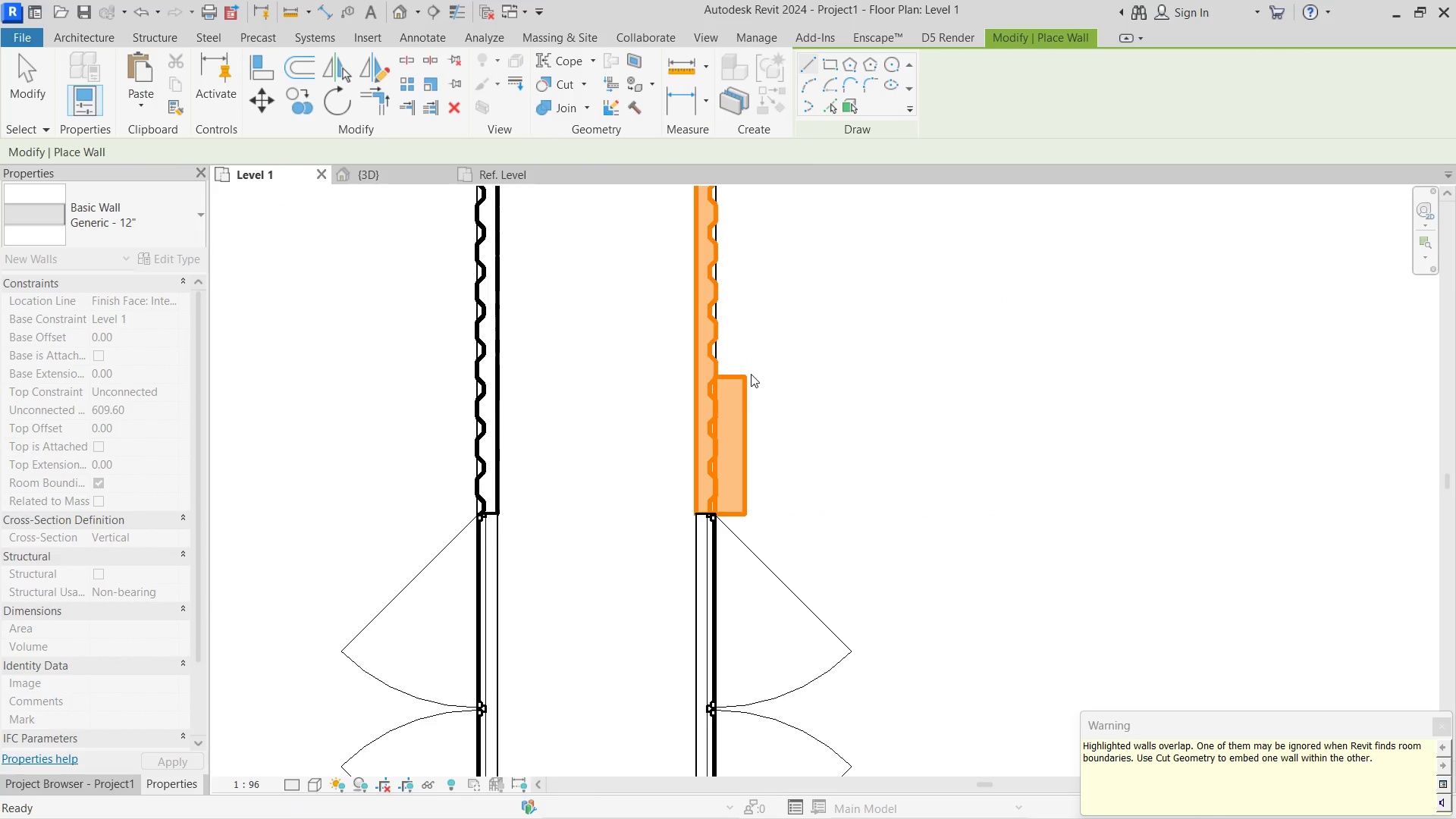 
key(Escape)
 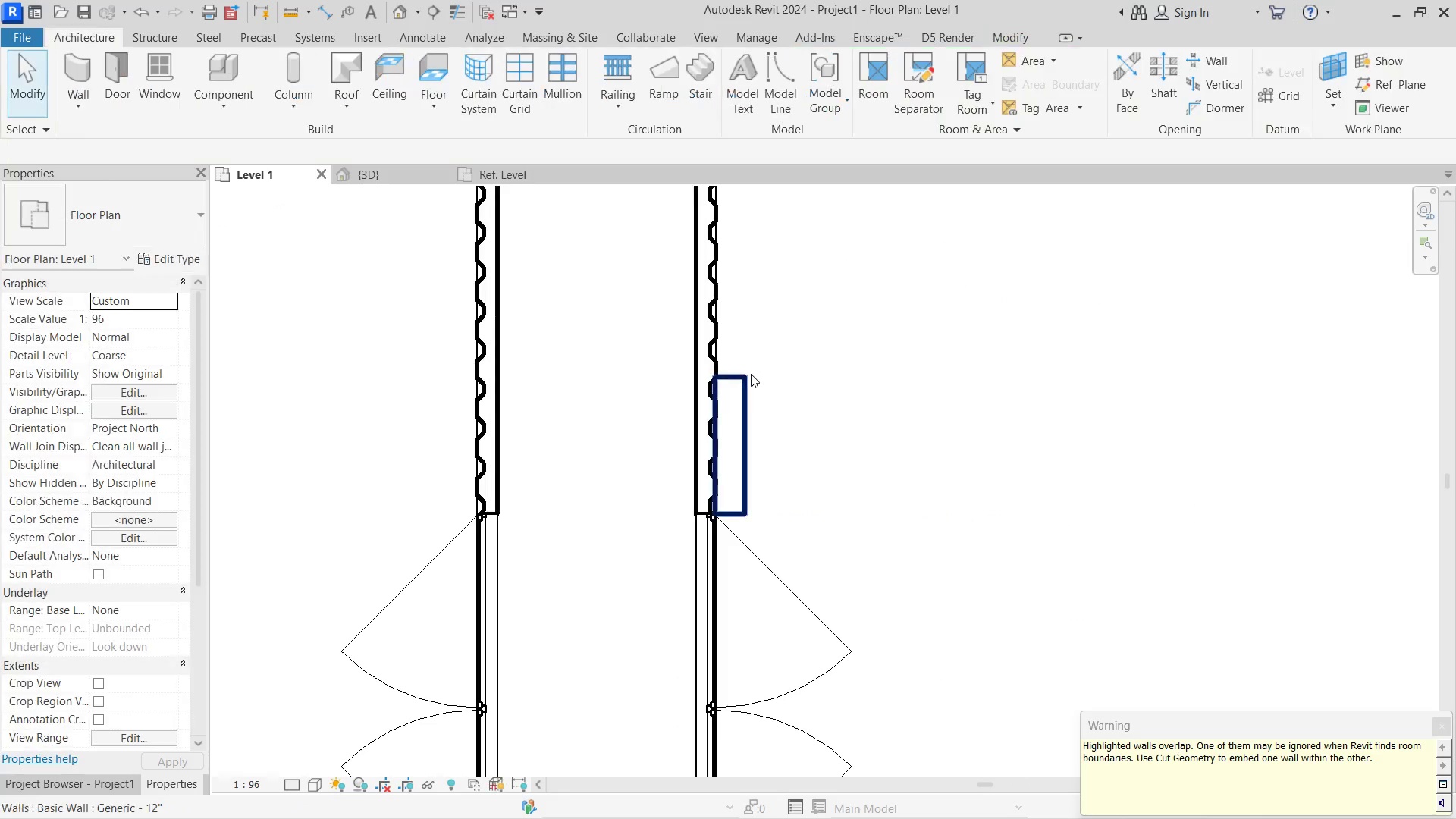 
key(Escape)
 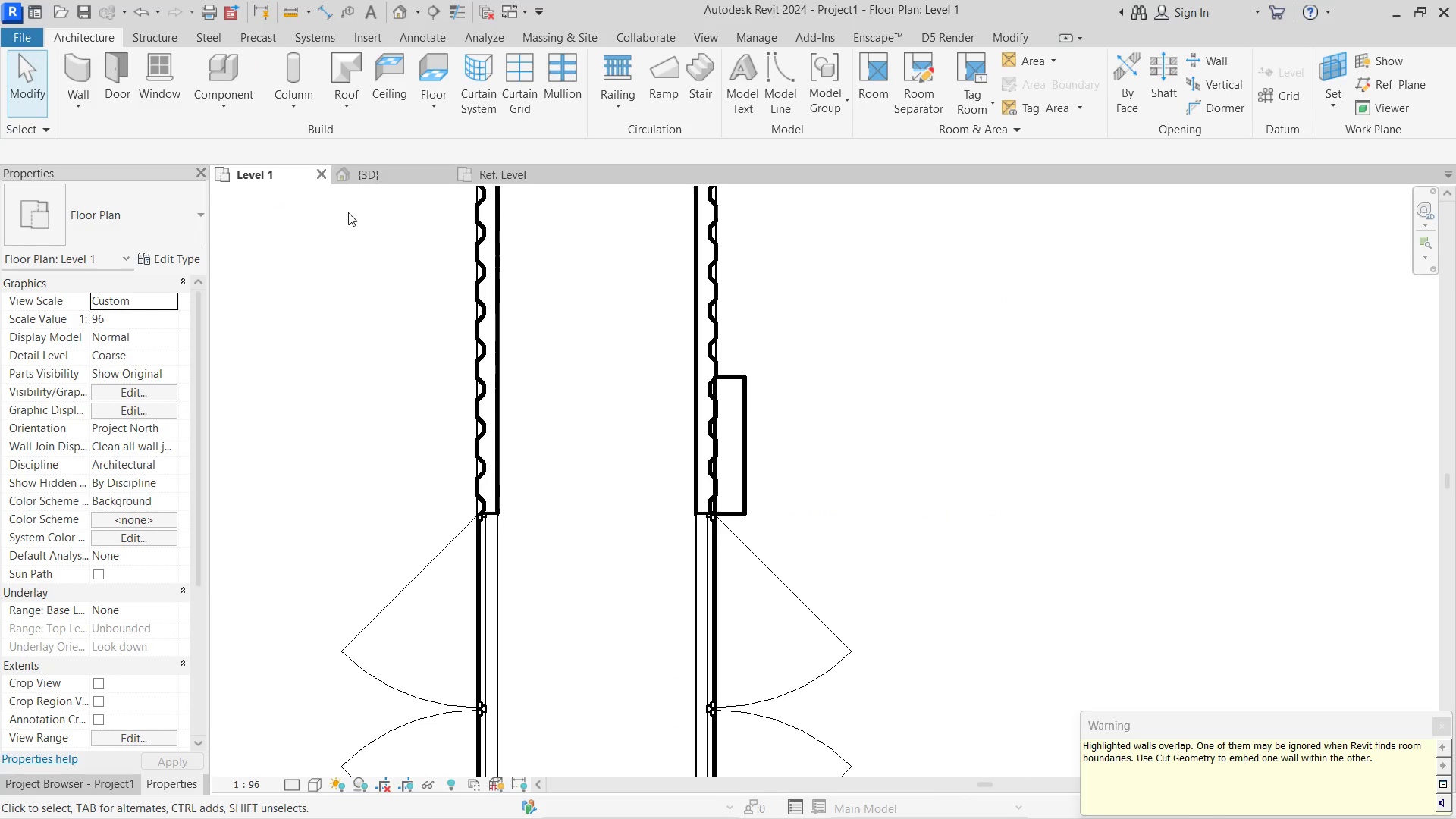 
left_click([360, 180])
 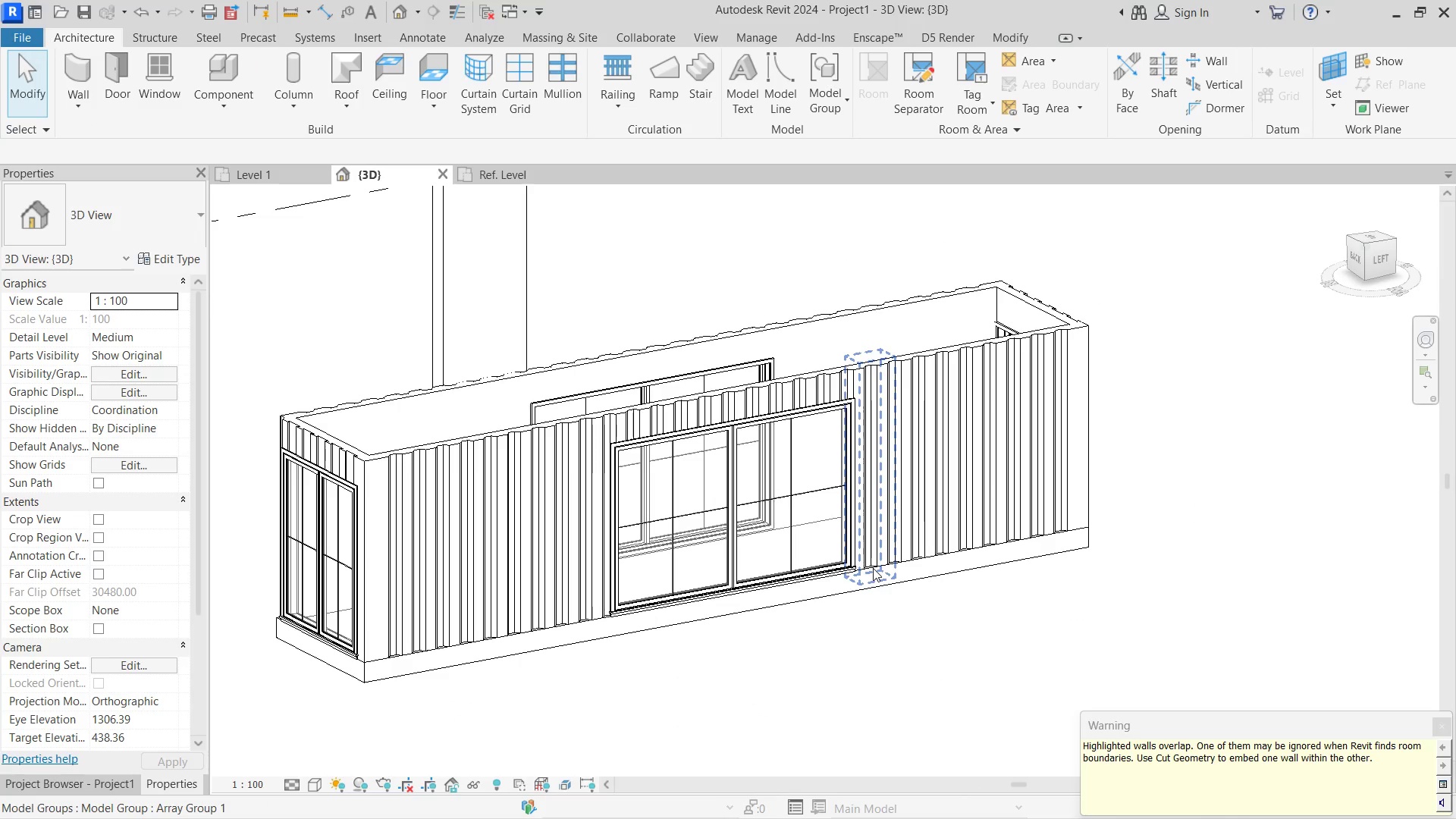 
hold_key(key=ShiftLeft, duration=1.72)
 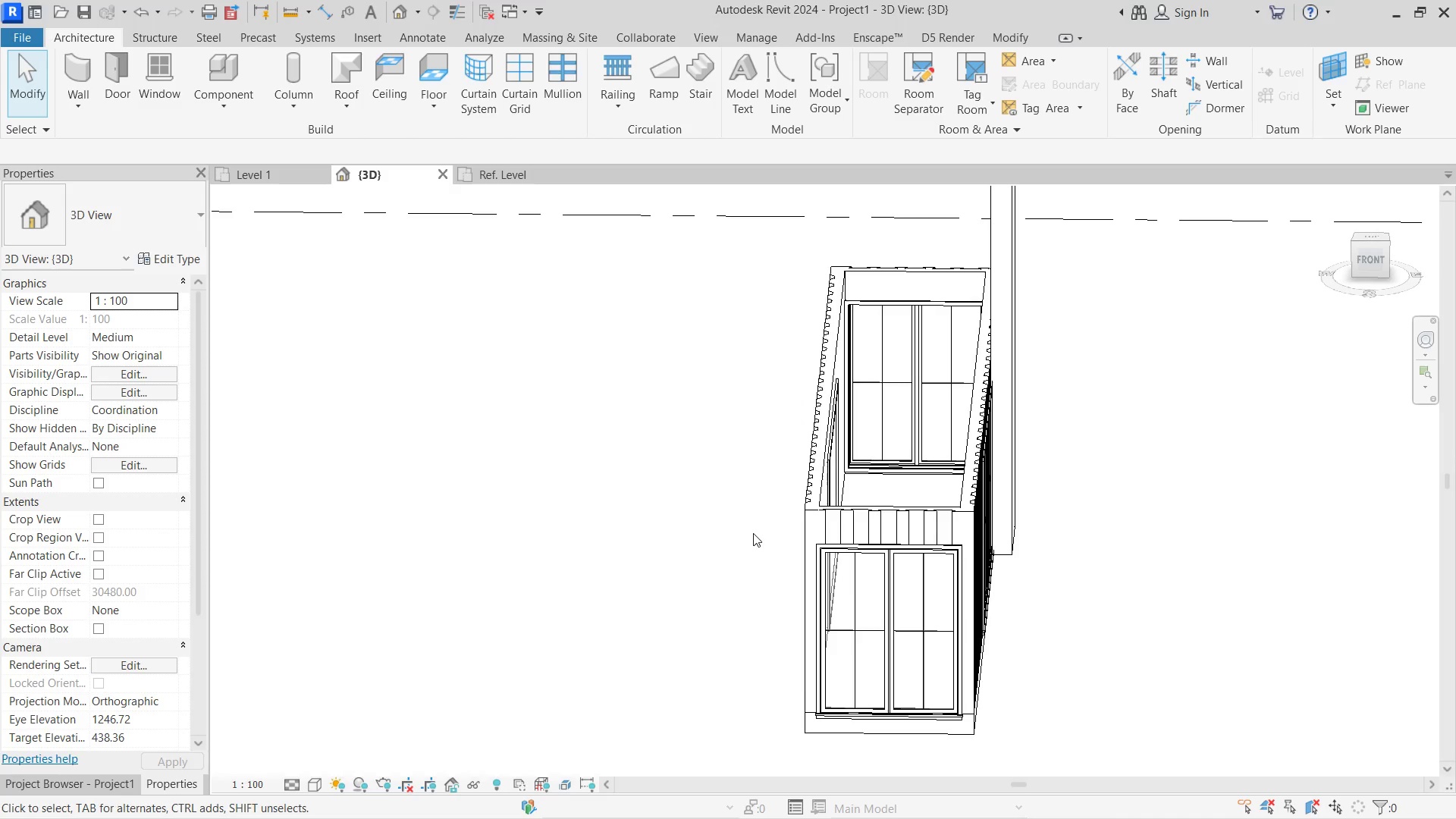 
hold_key(key=ShiftLeft, duration=0.62)
 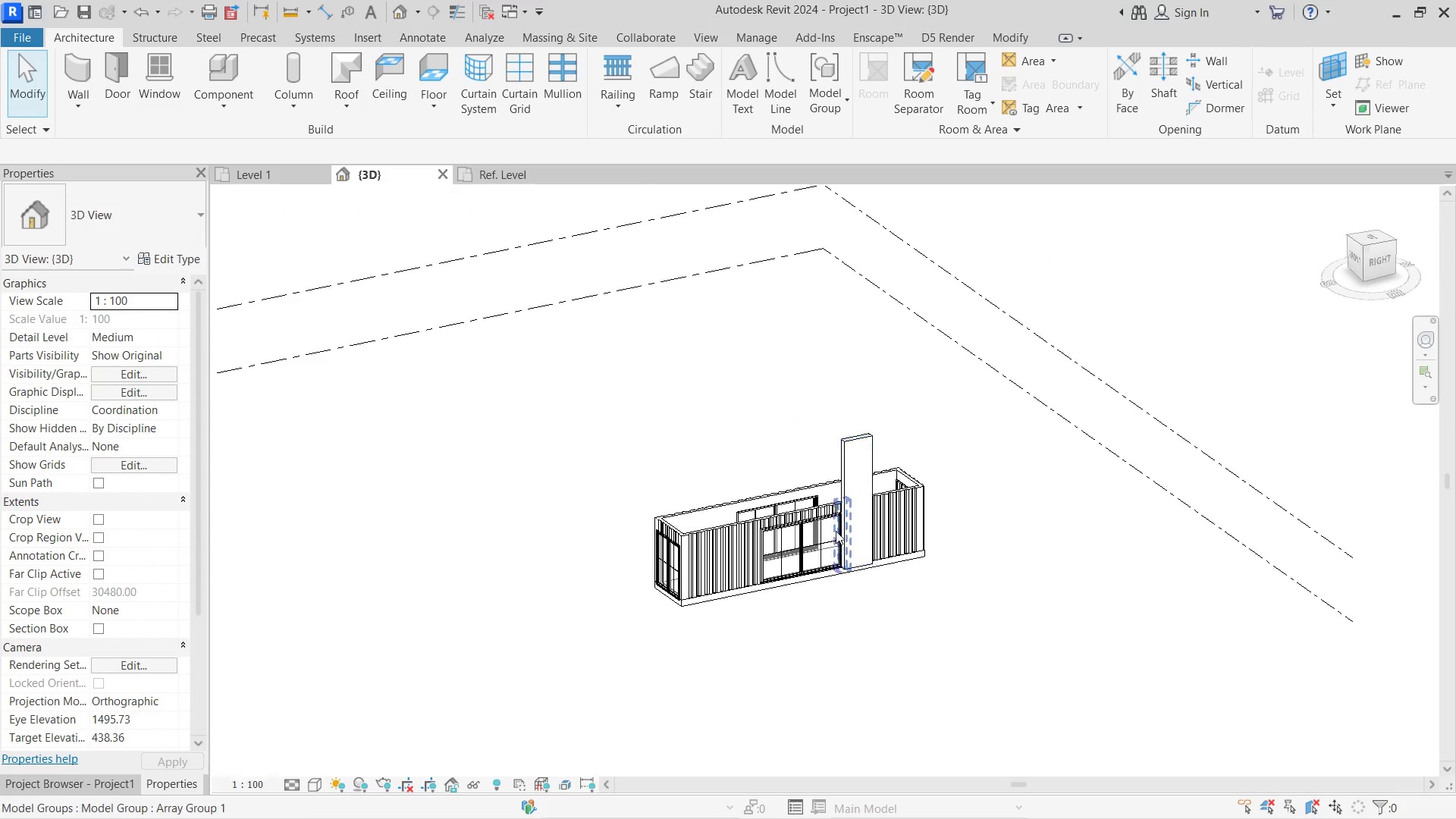 
scroll: coordinate [753, 533], scroll_direction: down, amount: 8.0
 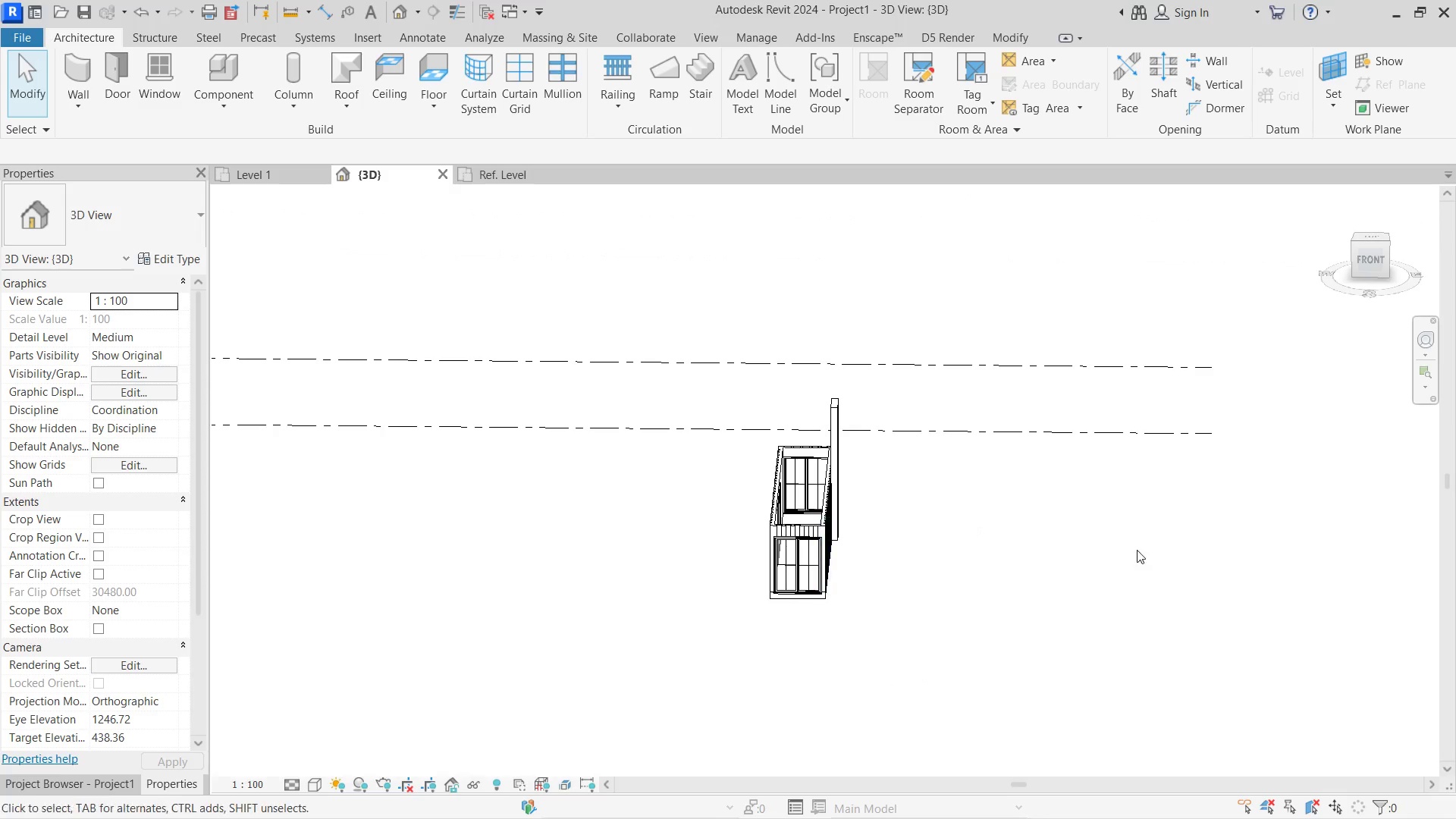 
scroll: coordinate [858, 497], scroll_direction: up, amount: 5.0
 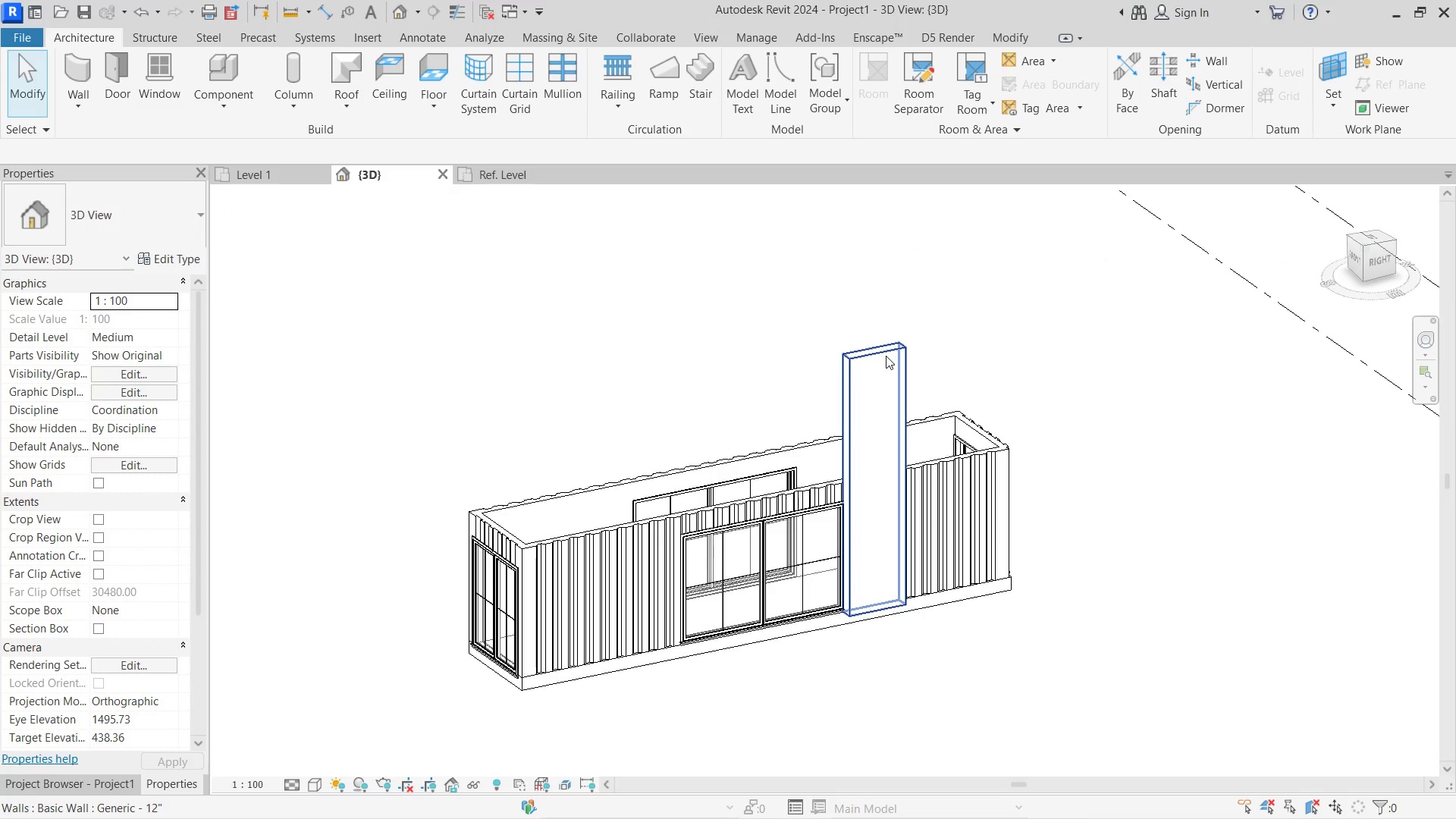 
left_click([886, 347])
 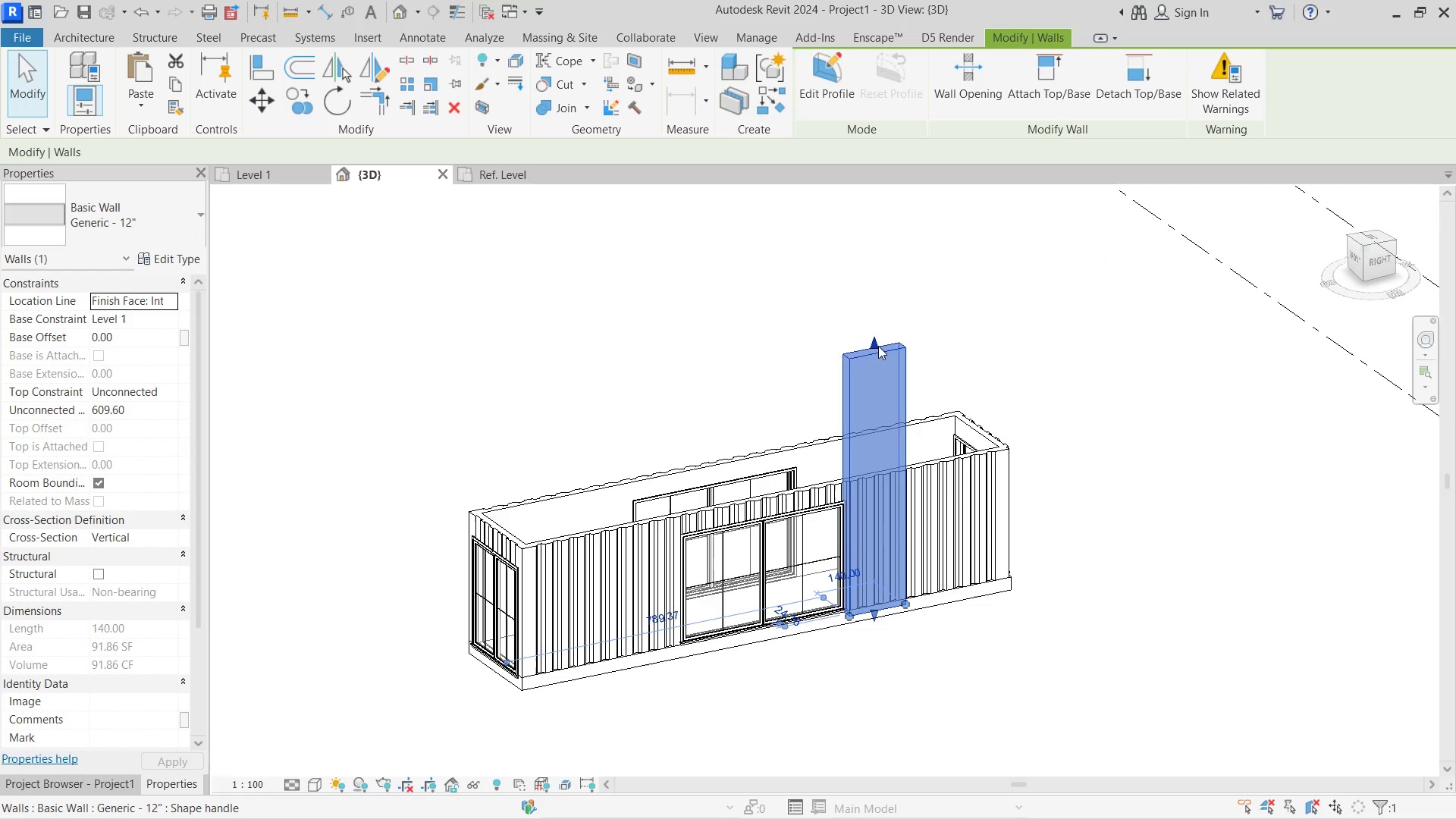 
left_click_drag(start_coordinate=[878, 346], to_coordinate=[881, 479])
 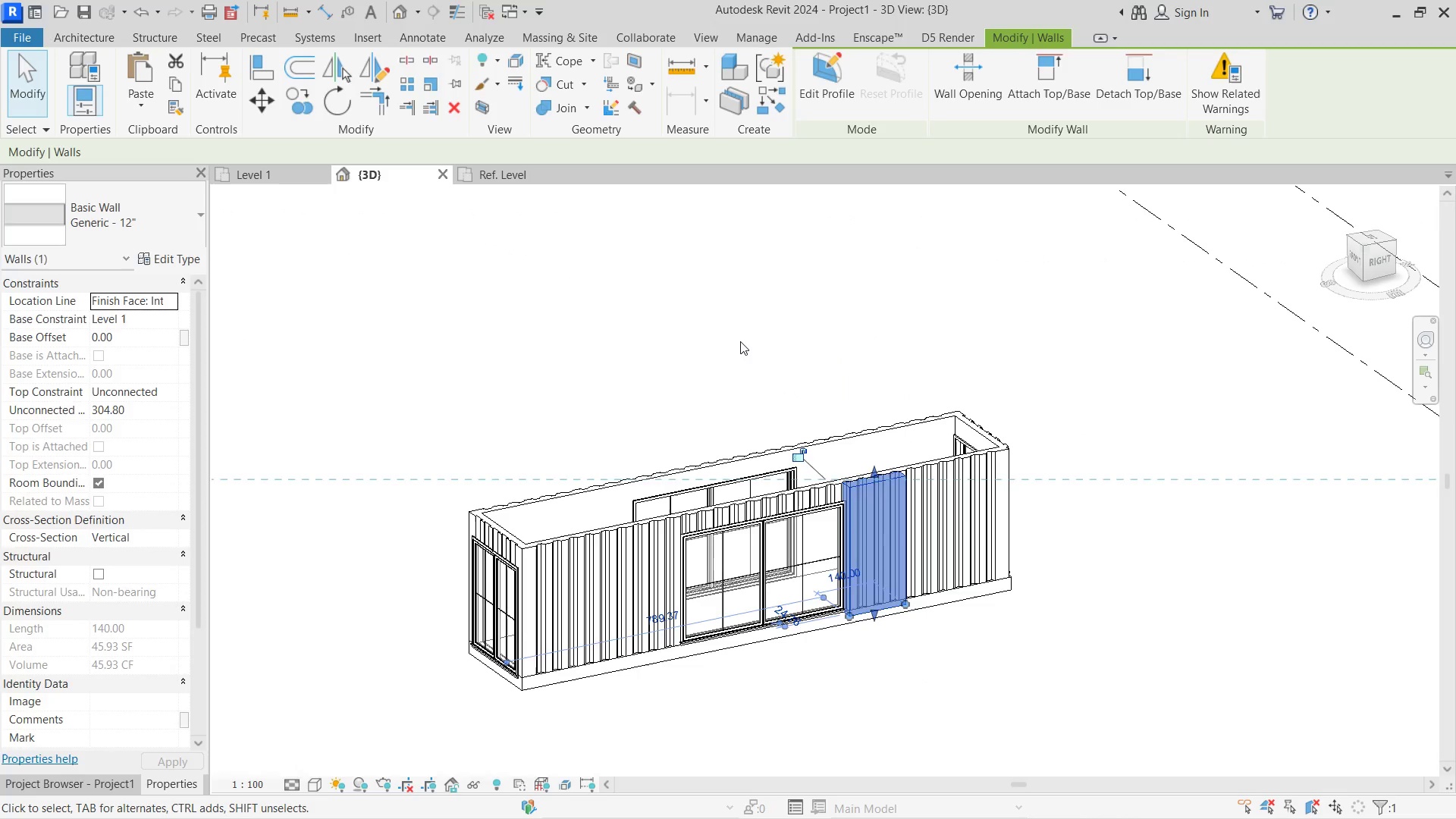 
left_click([740, 341])
 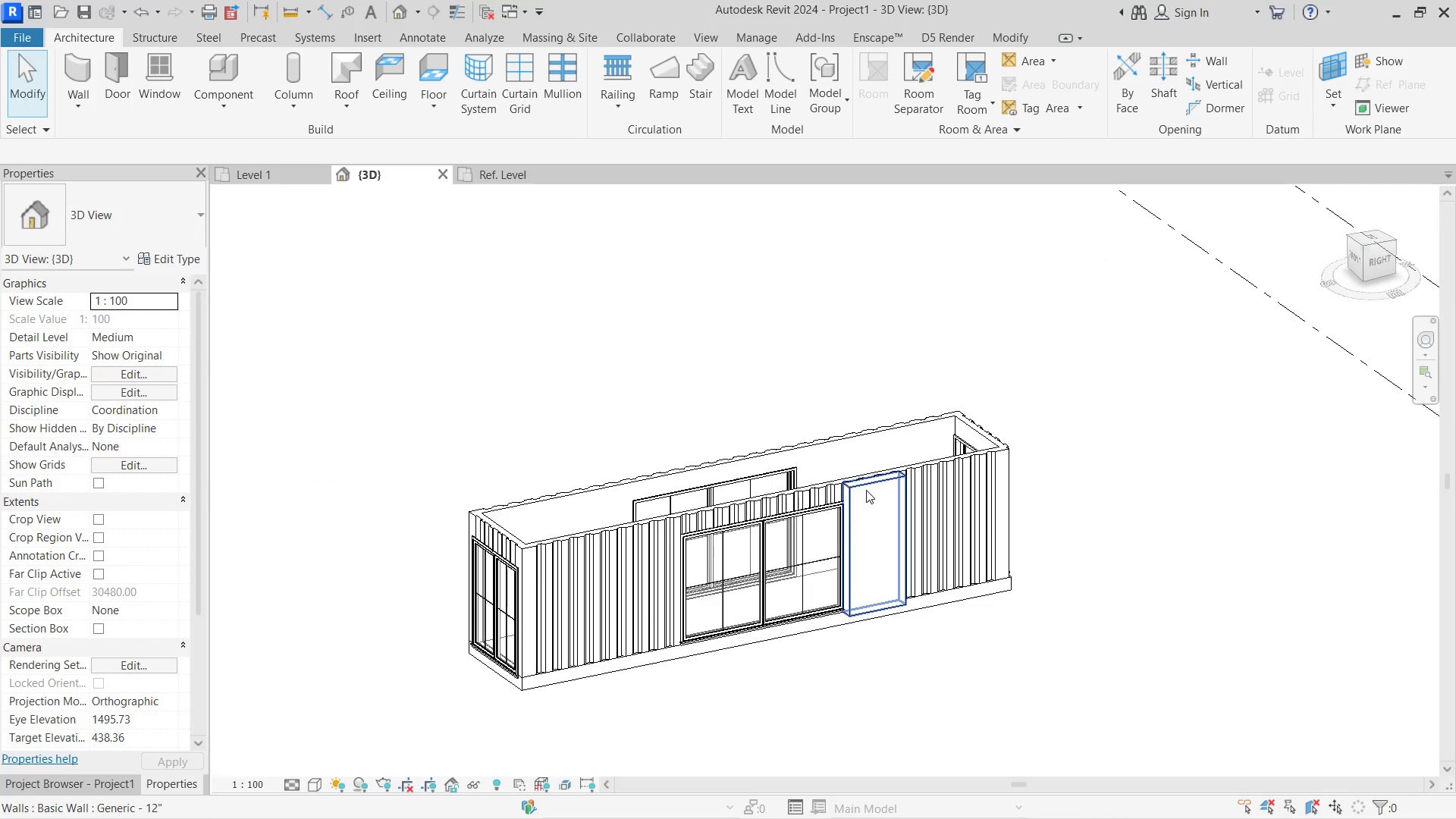 
left_click([875, 491])
 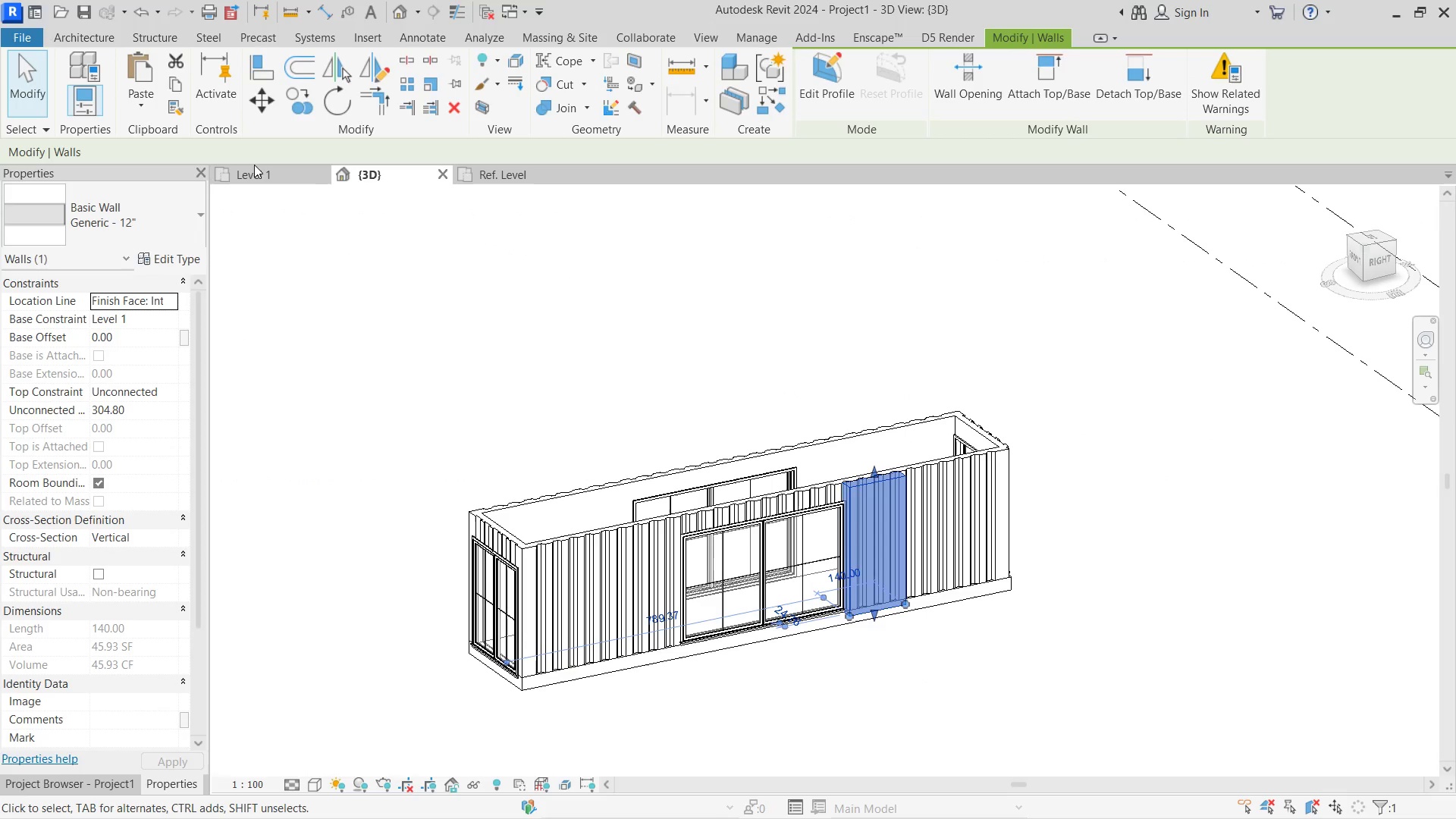 
left_click([246, 170])
 